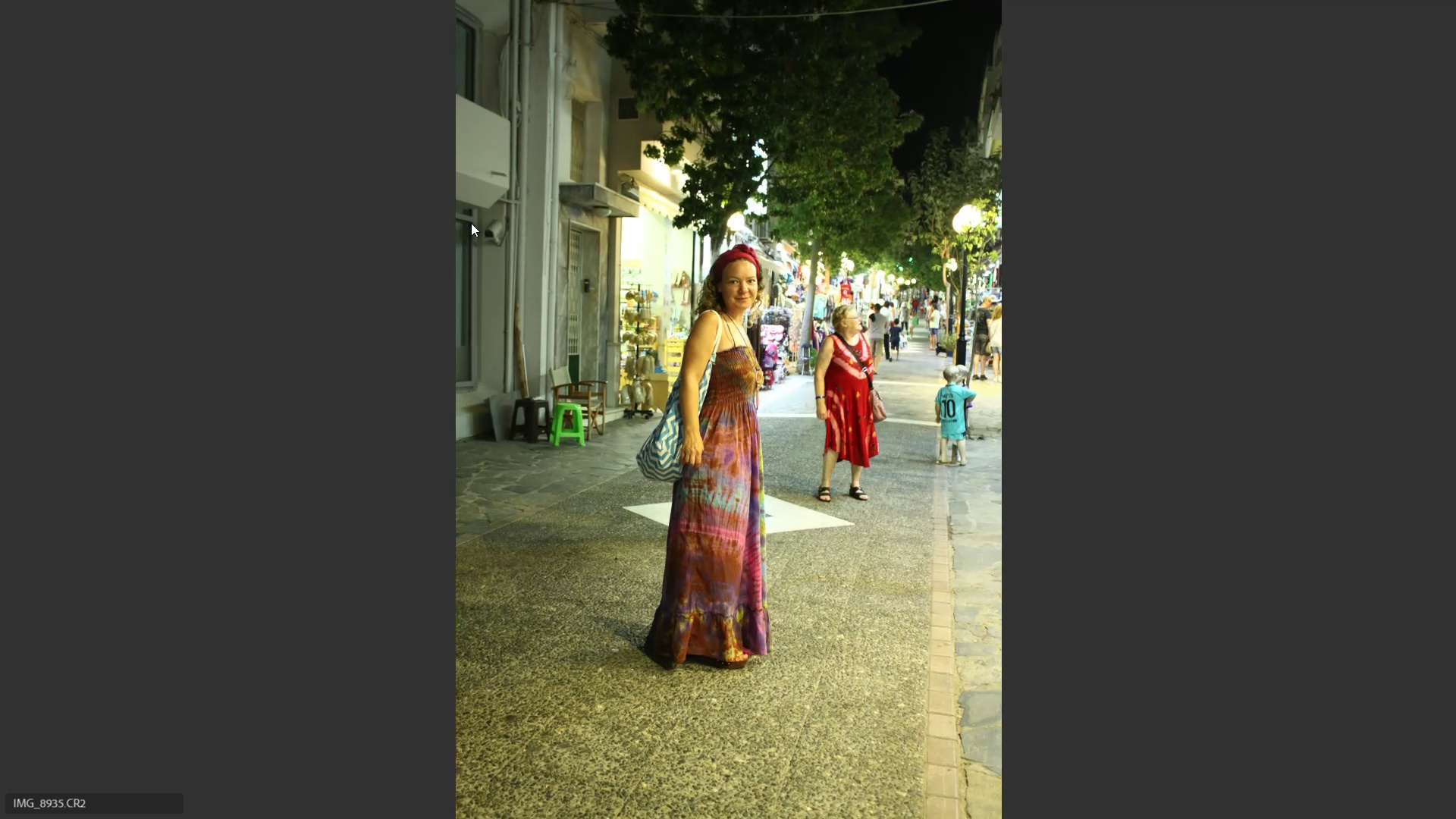 
key(ArrowRight)
 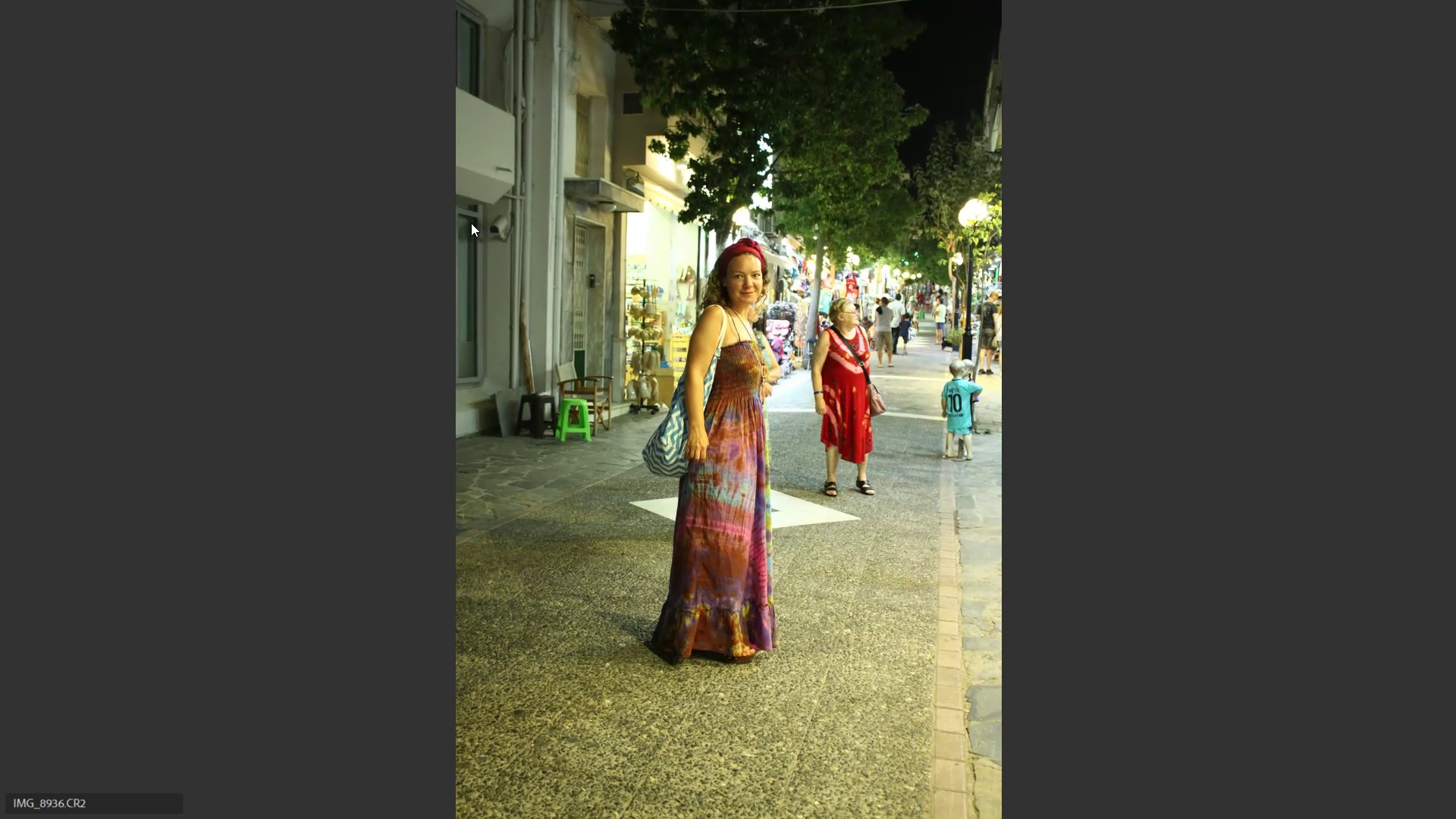 
hold_key(key=ArrowRight, duration=0.65)
 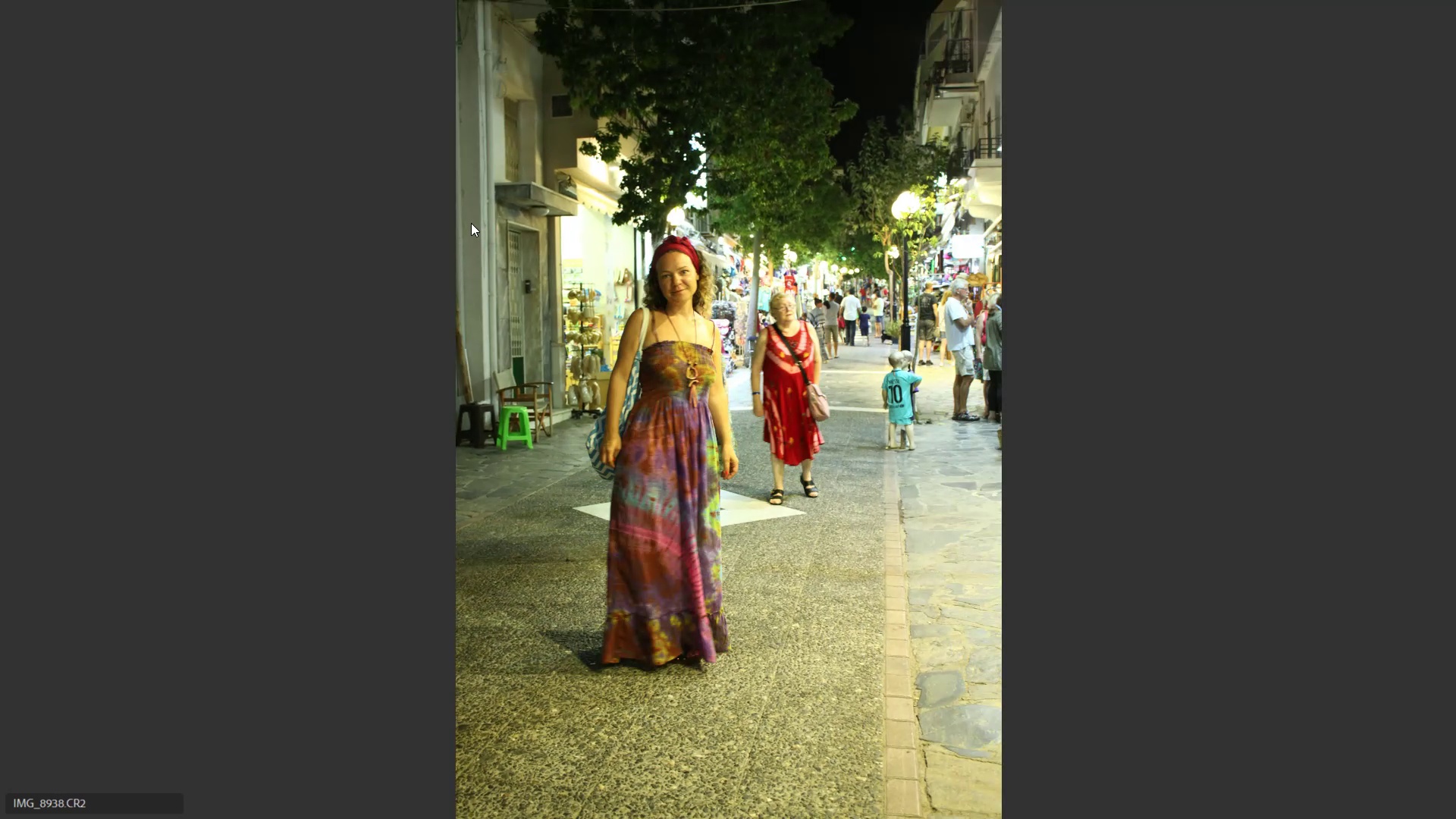 
key(ArrowLeft)
 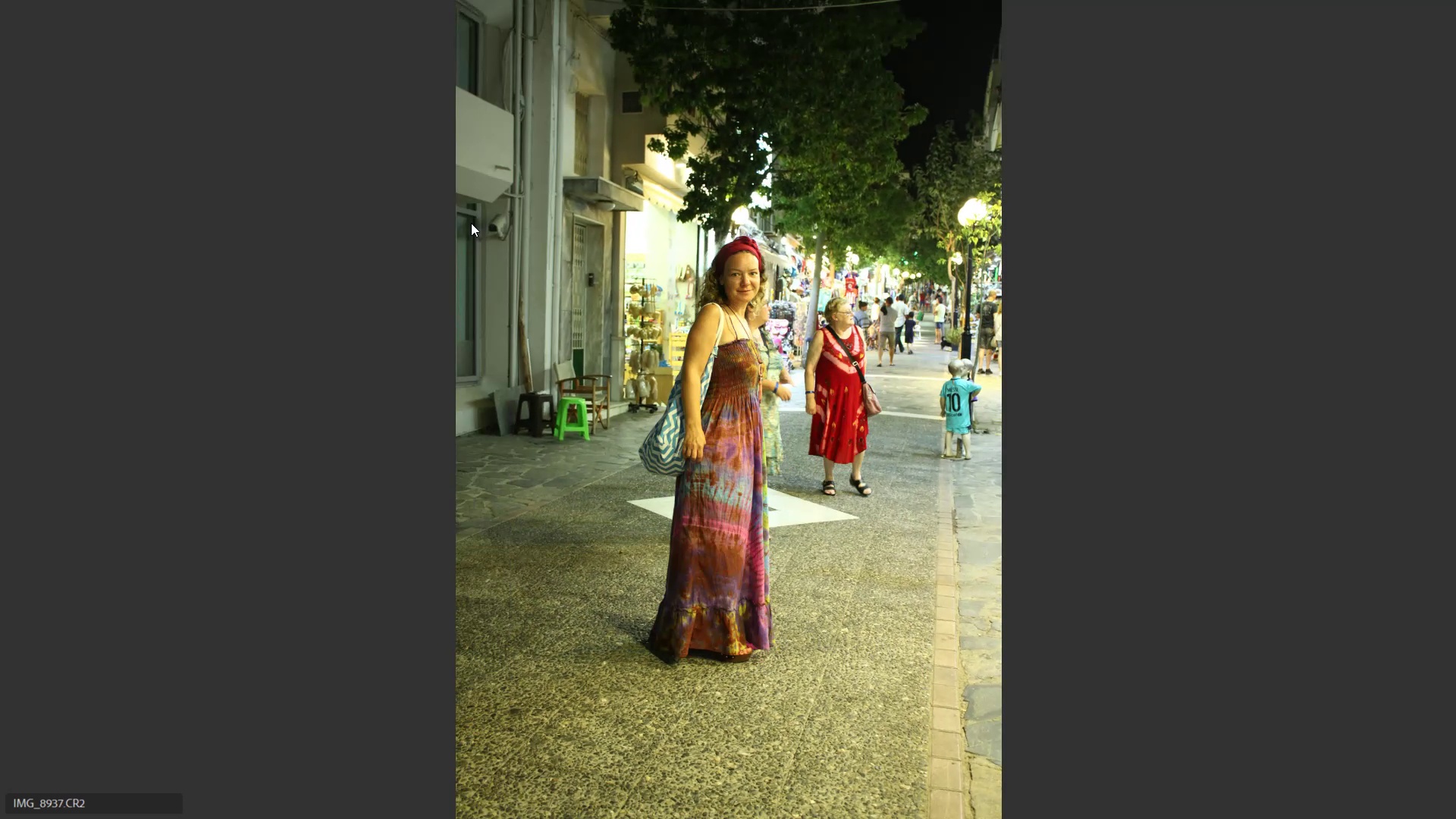 
key(ArrowRight)
 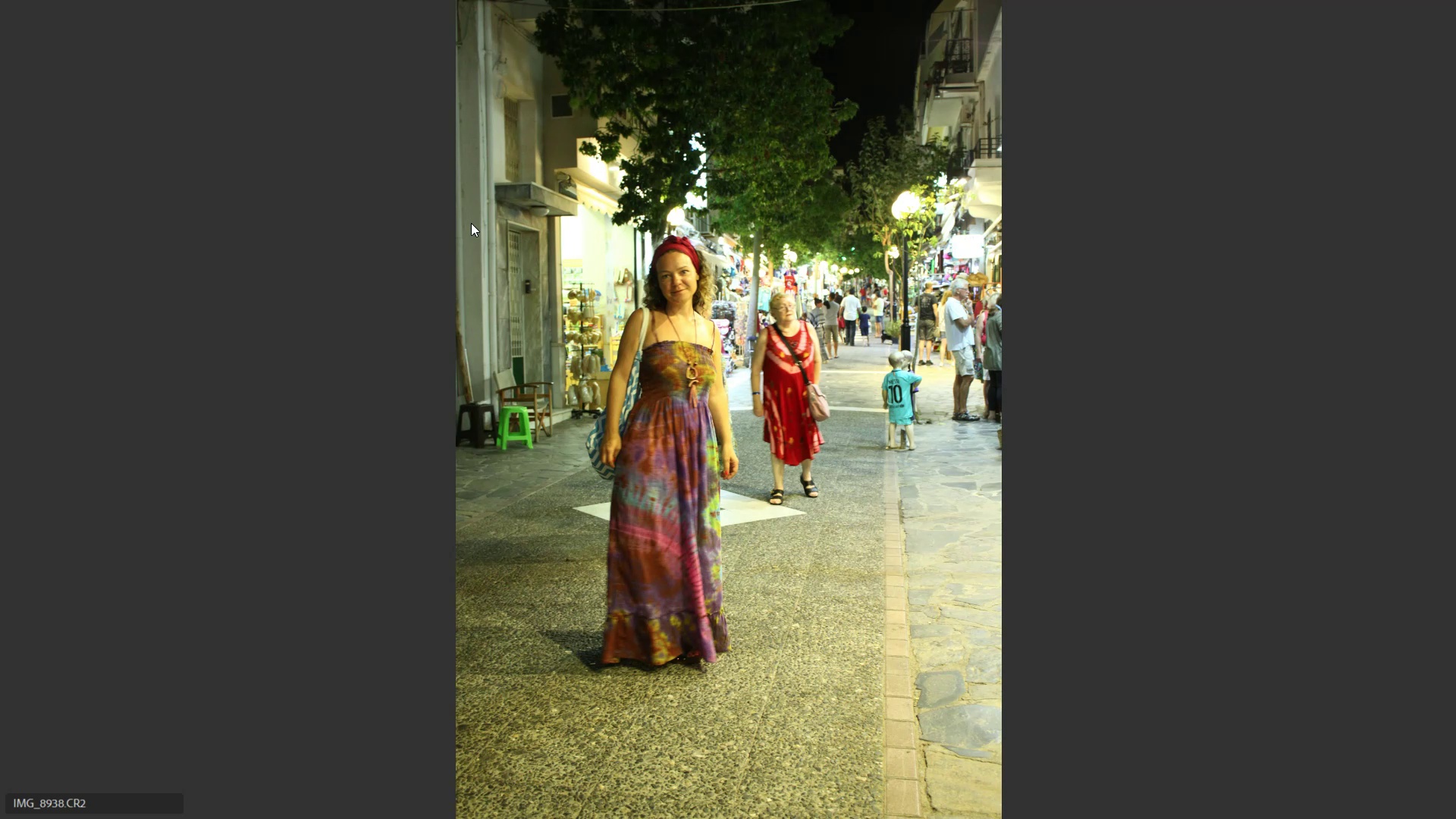 
key(ArrowRight)
 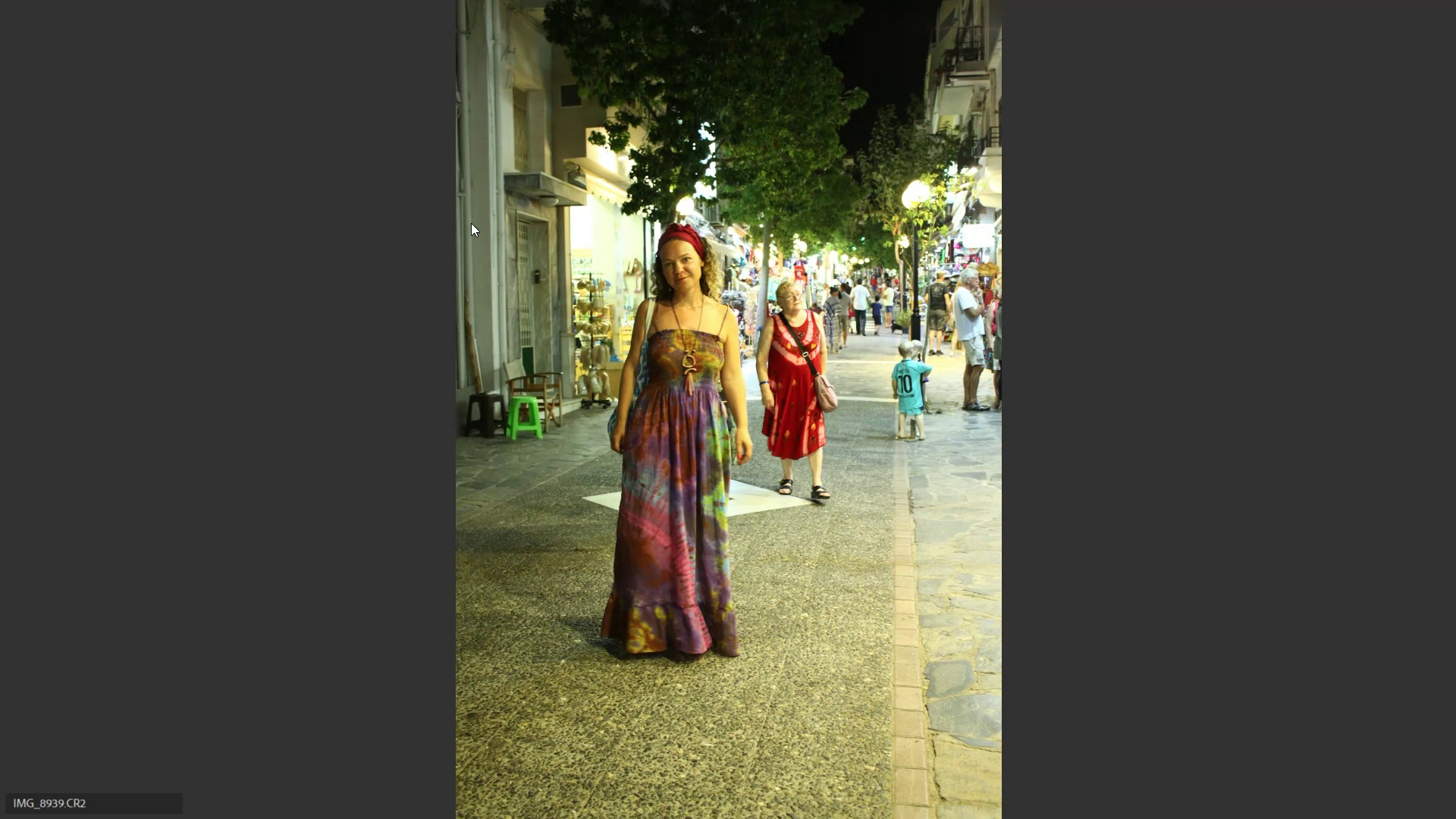 
key(ArrowLeft)
 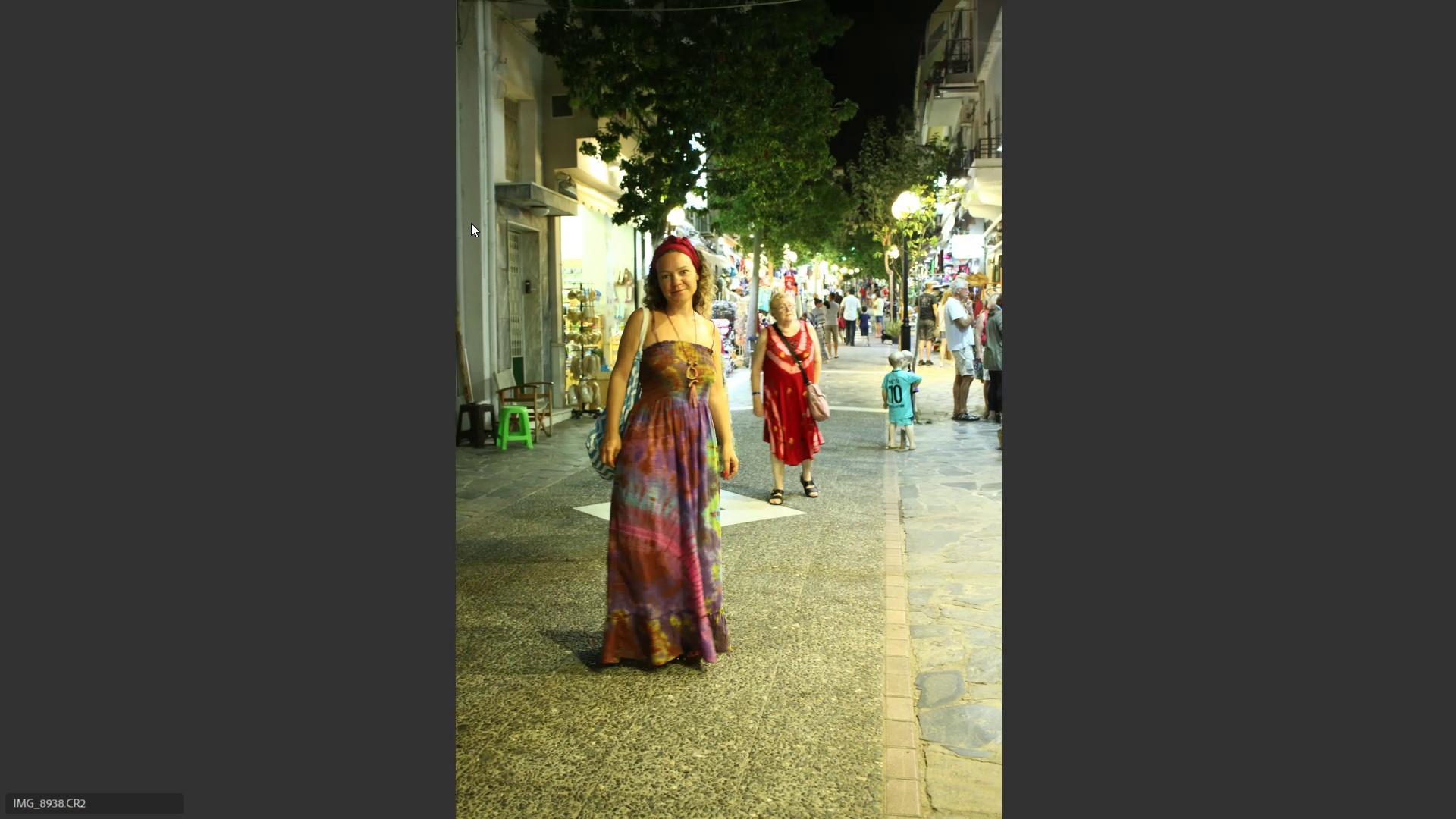 
key(ArrowLeft)
 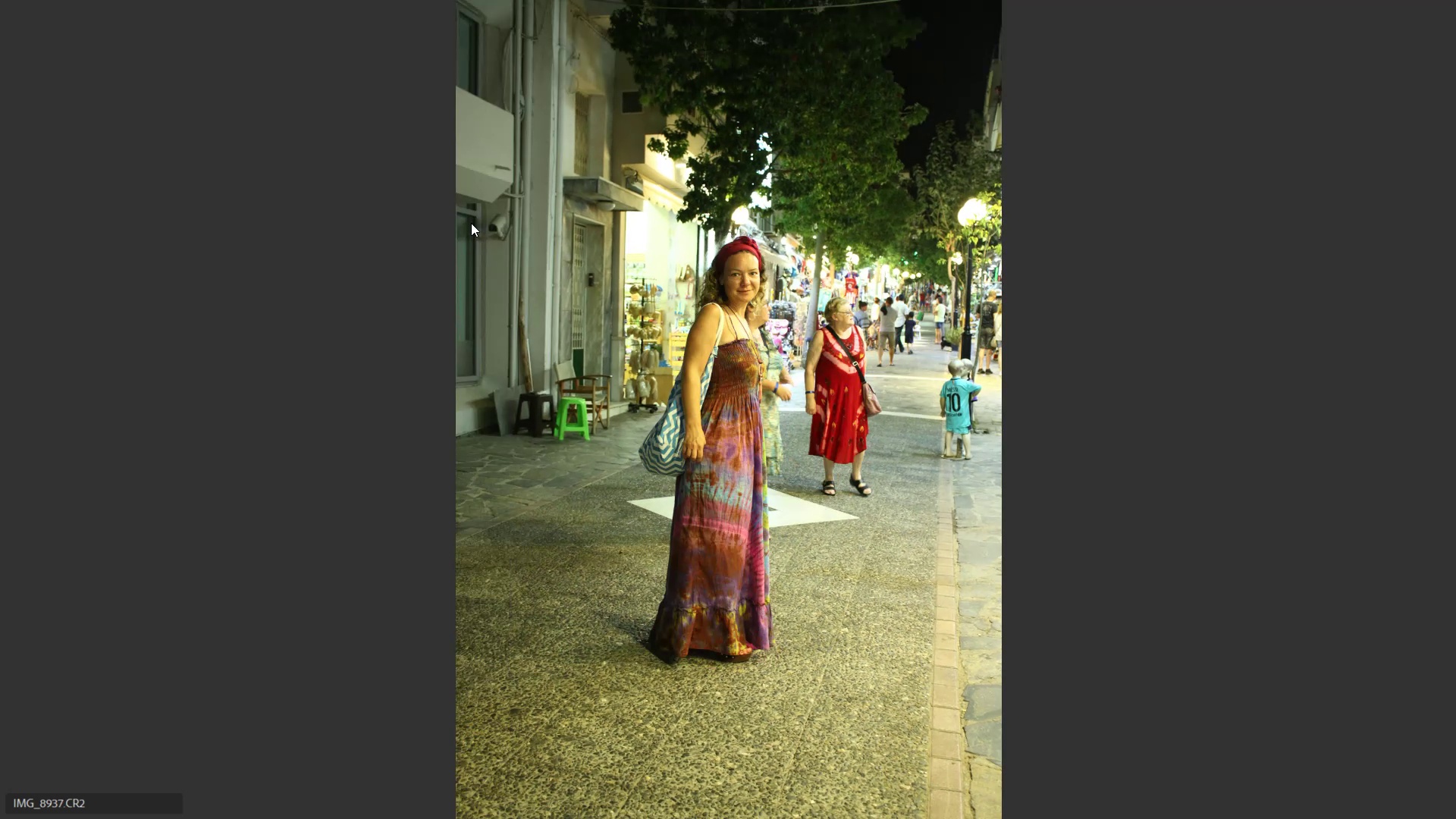 
key(6)
 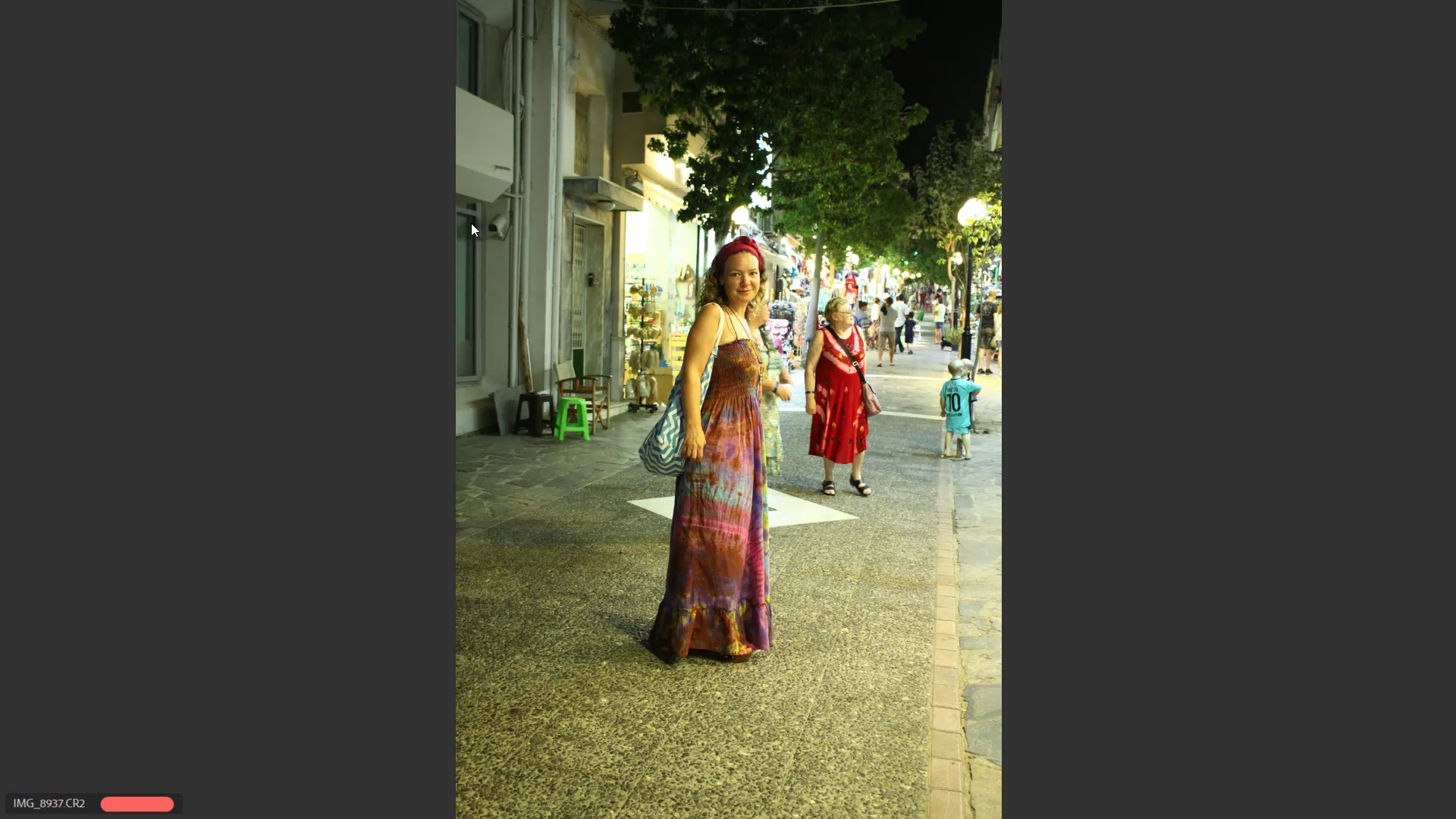 
key(ArrowRight)
 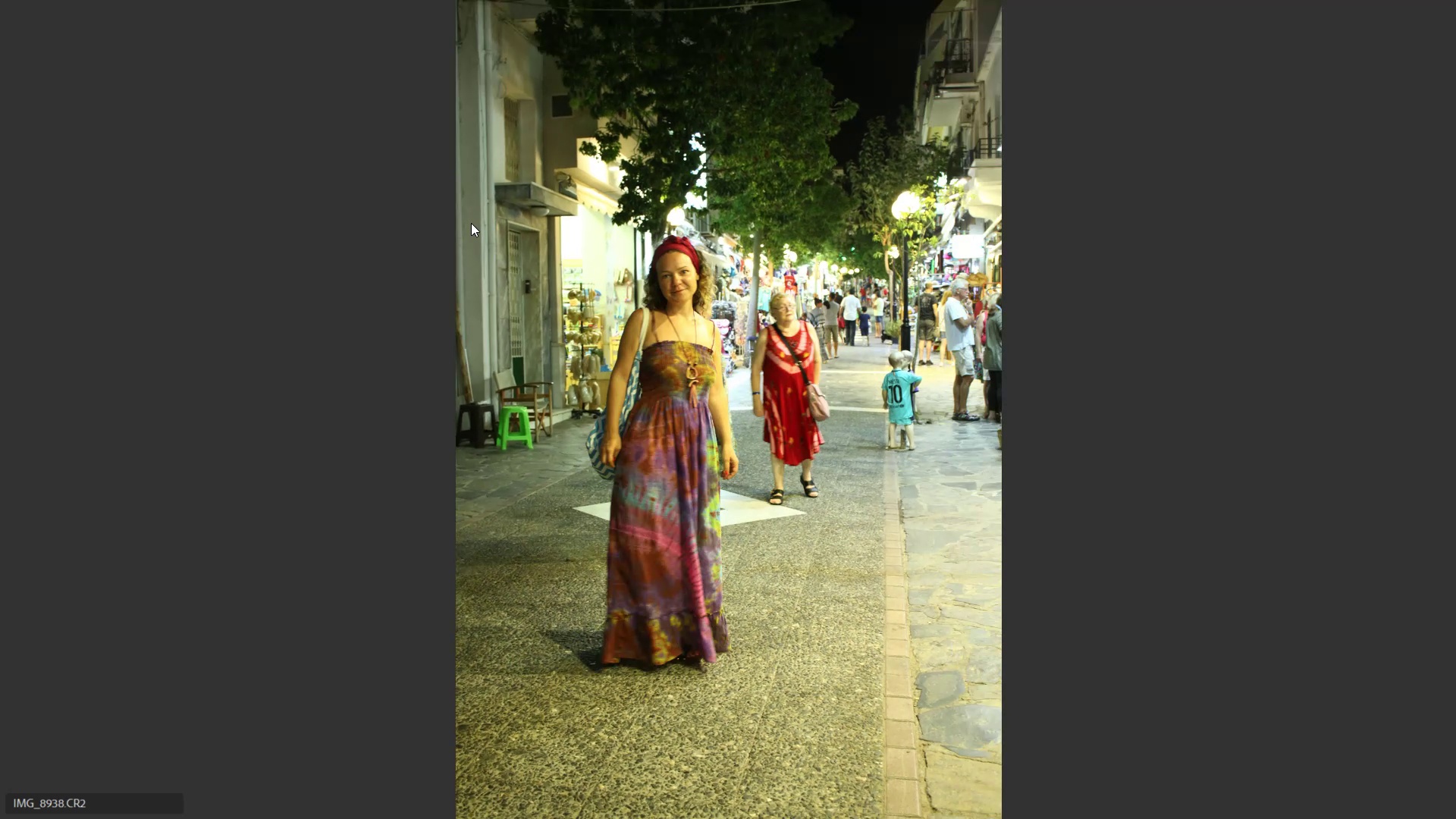 
key(ArrowRight)
 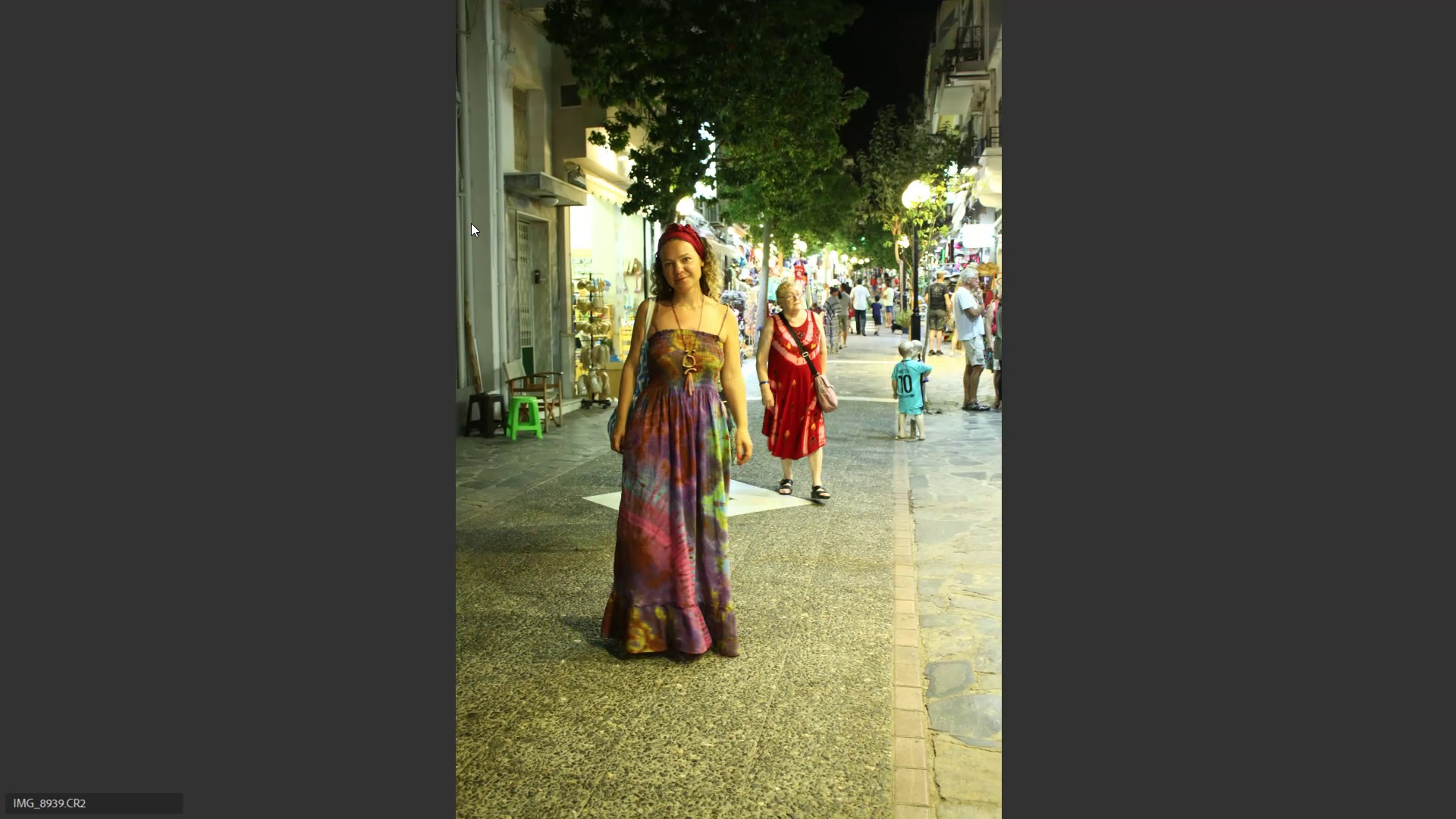 
key(6)
 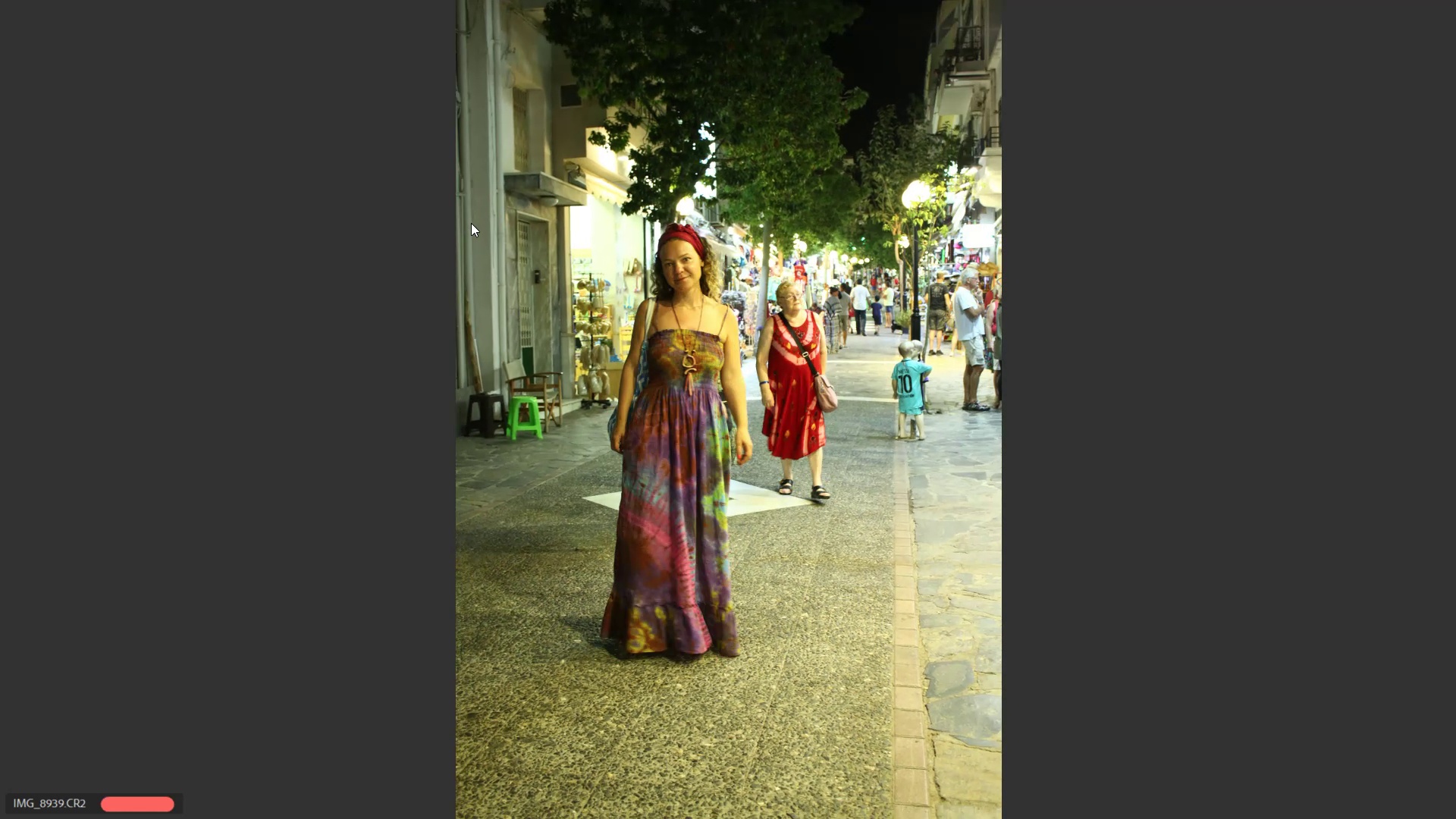 
key(ArrowRight)
 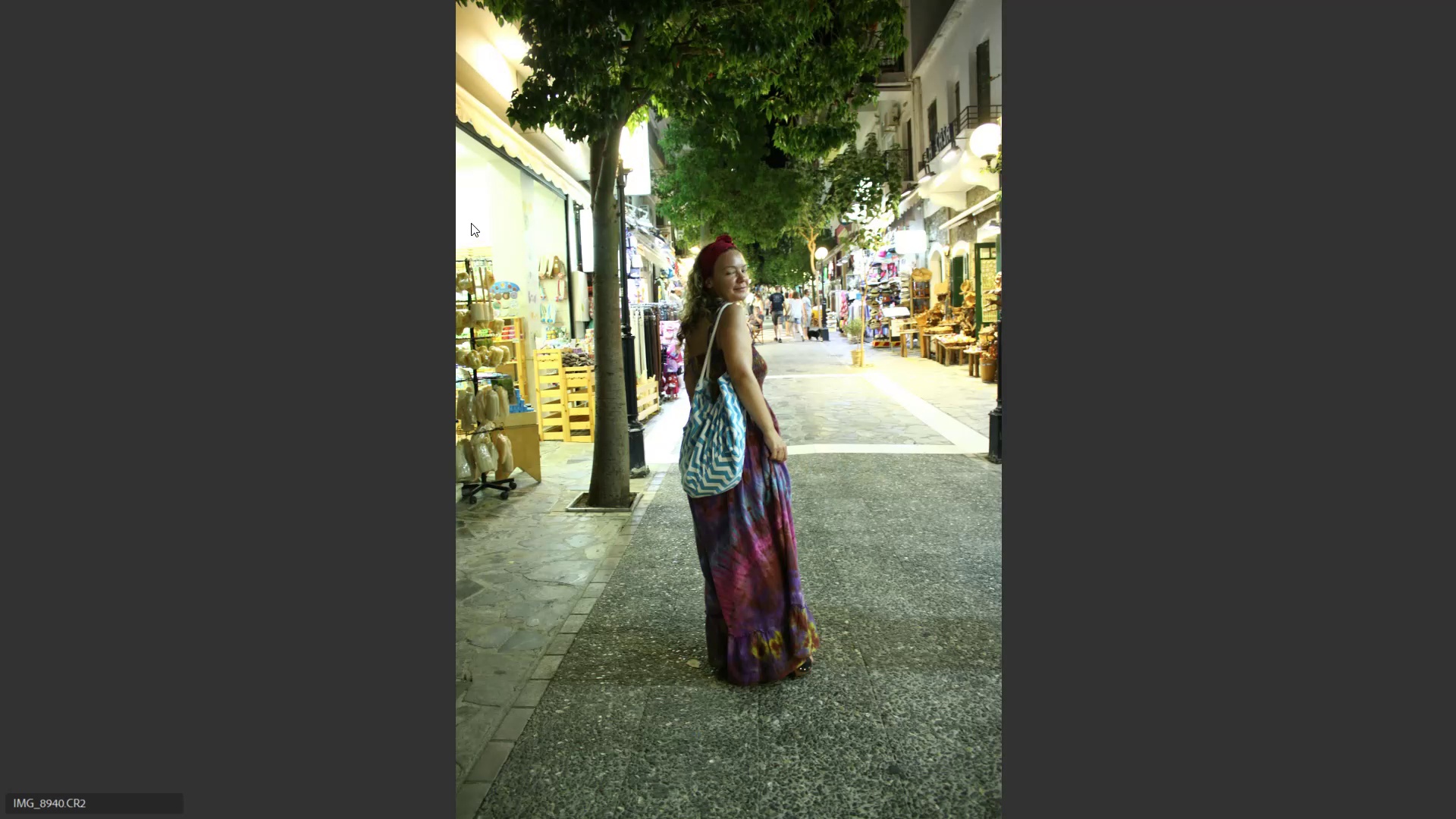 
key(ArrowRight)
 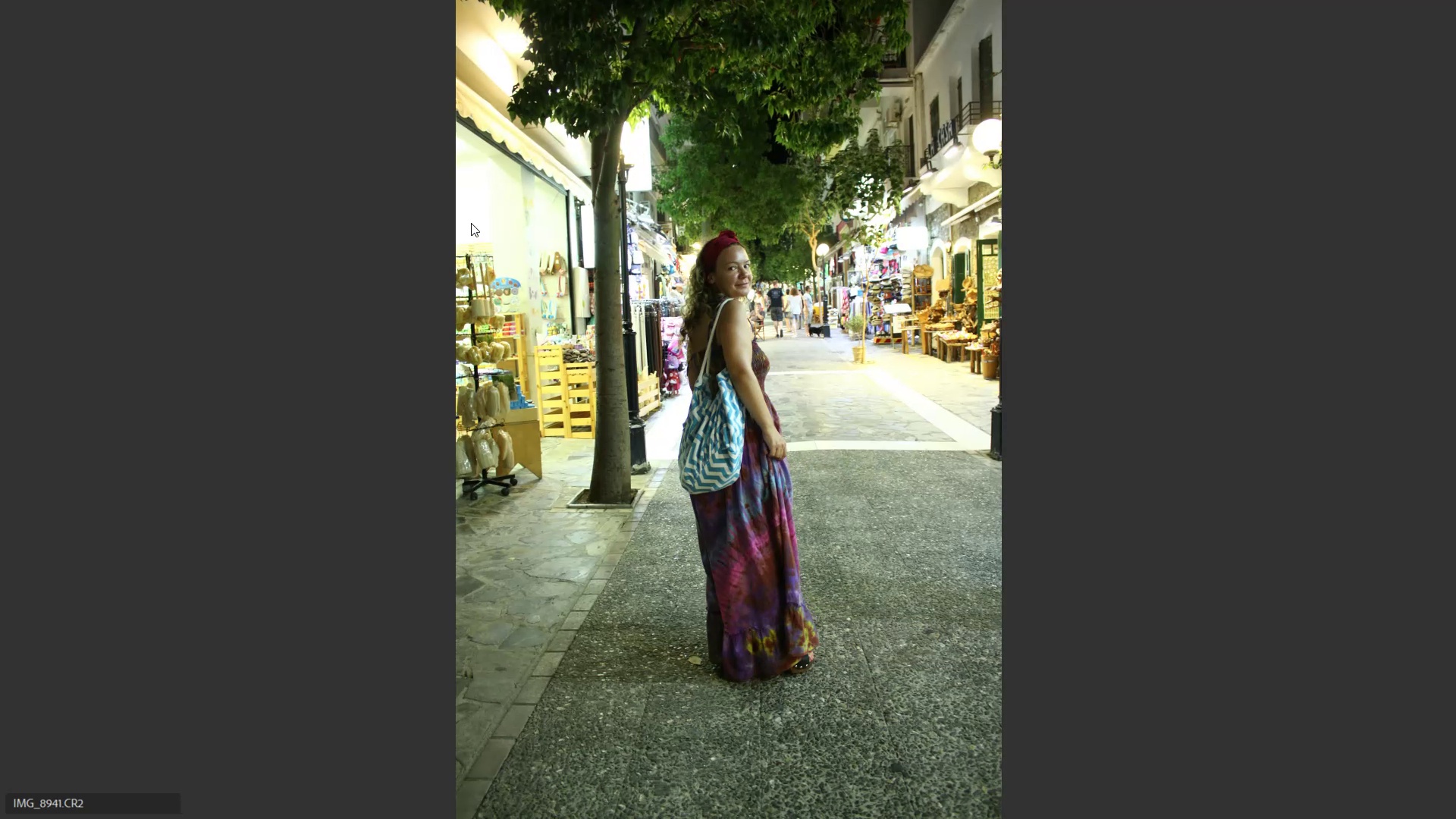 
key(6)
 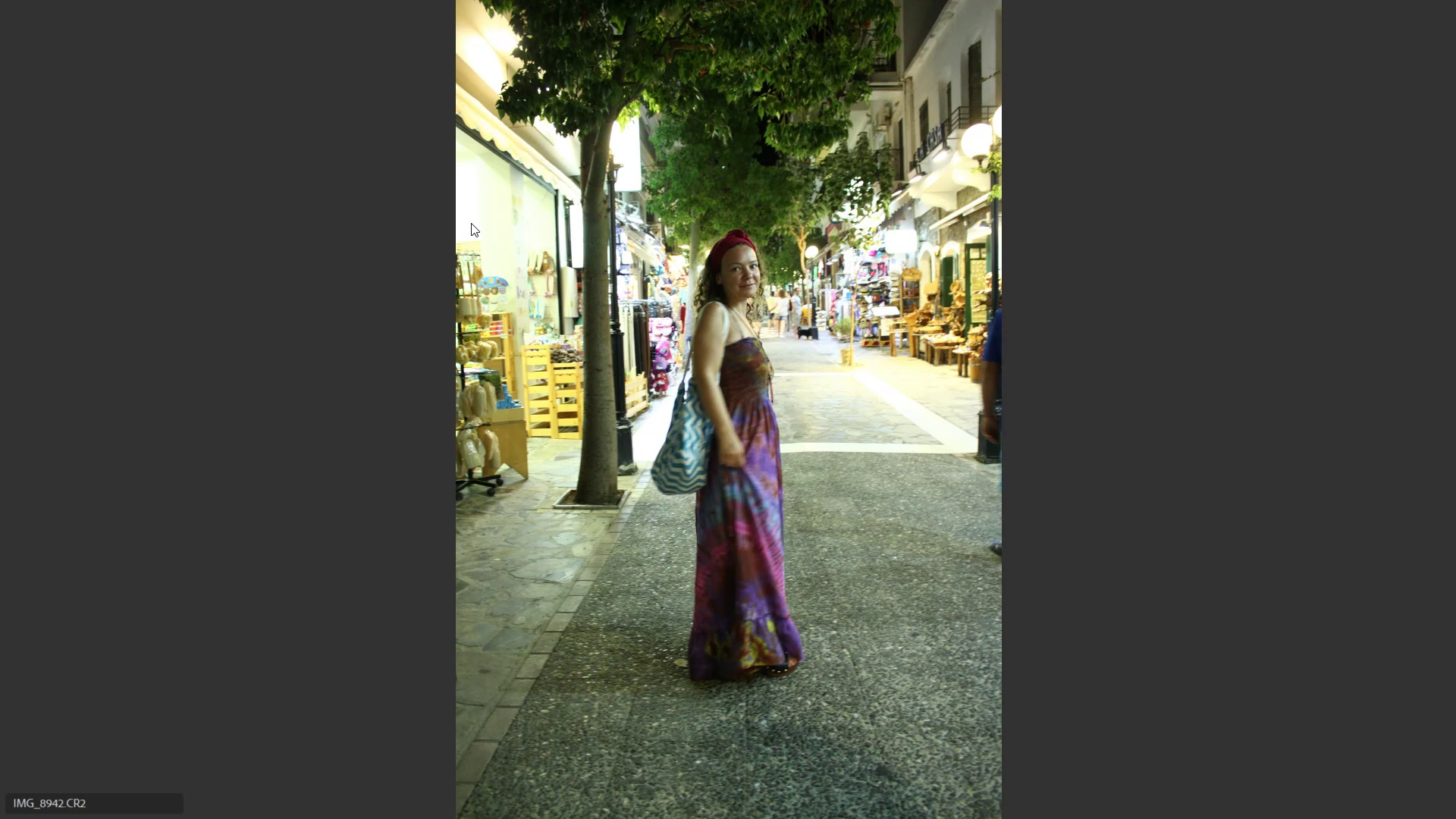 
type(66)
 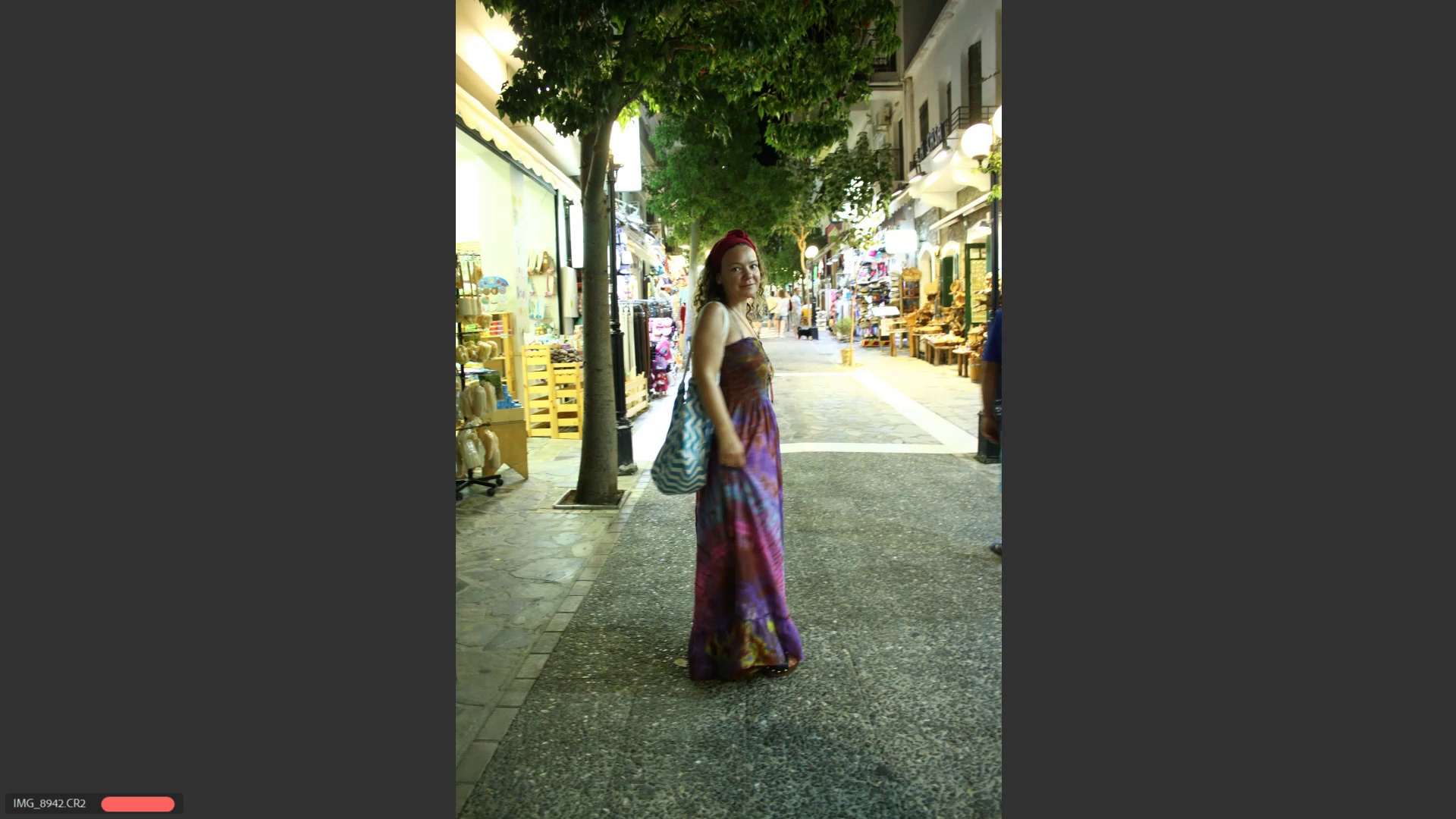 
key(ArrowRight)
 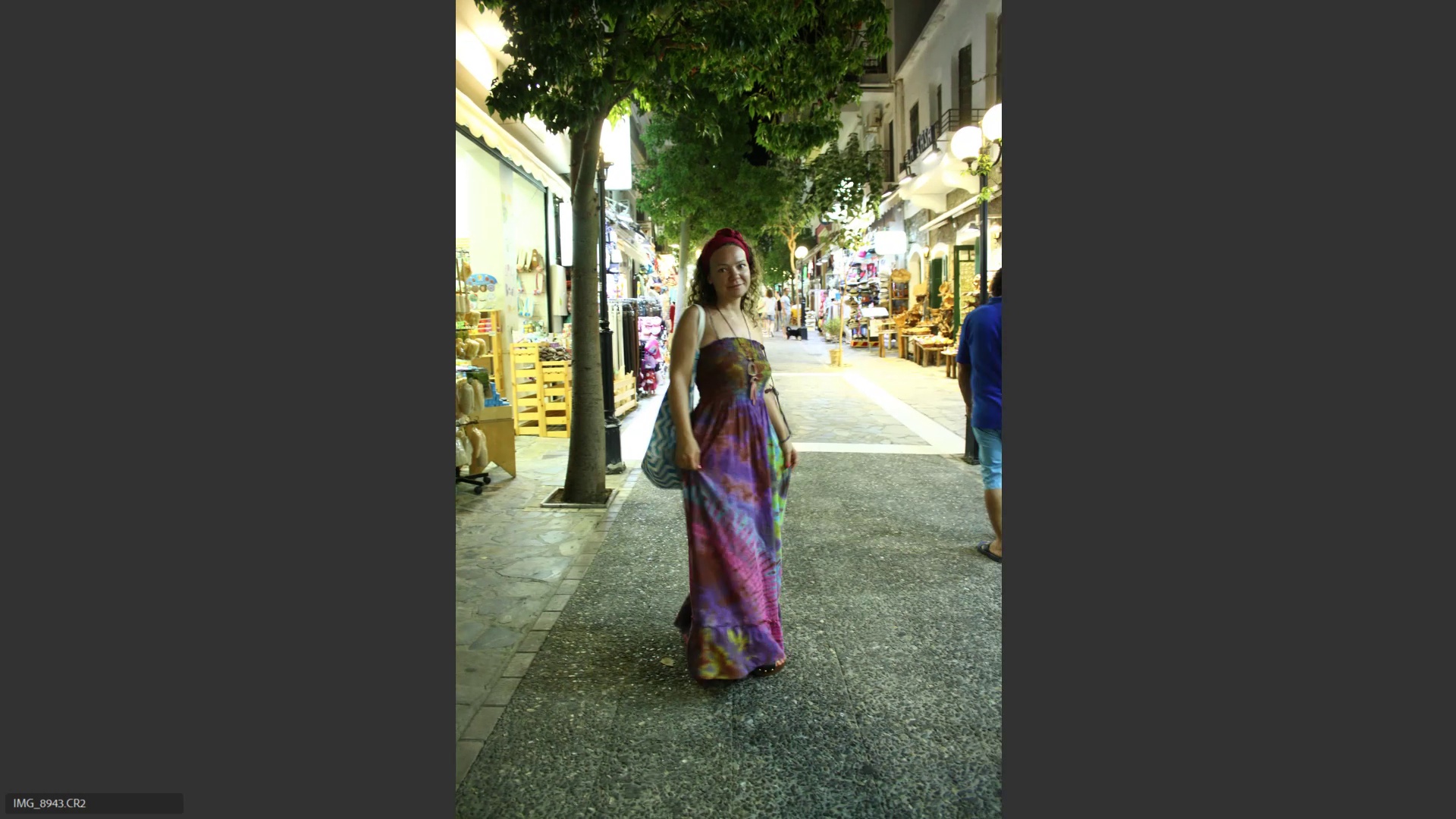 
key(6)
 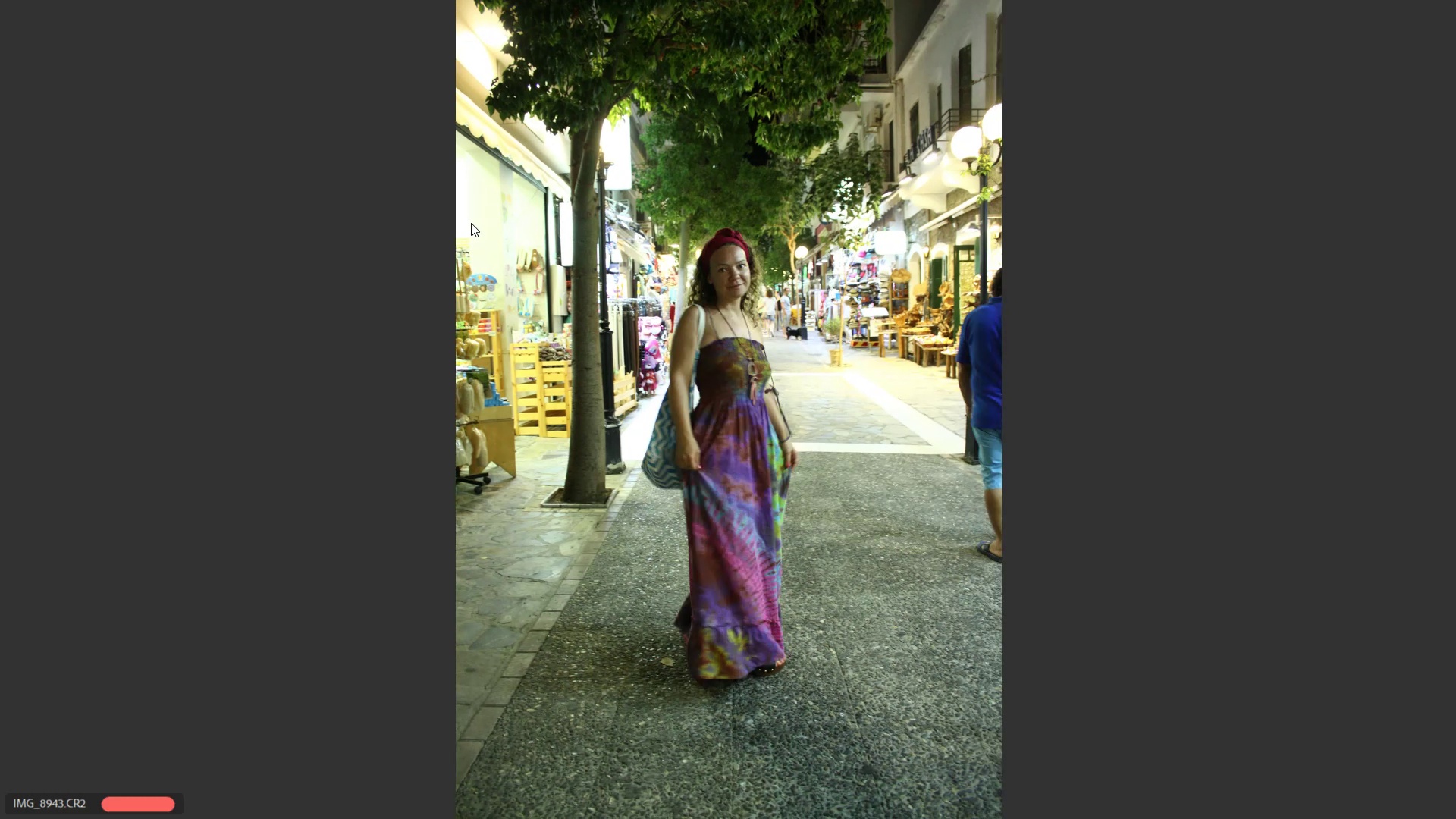 
key(ArrowRight)
 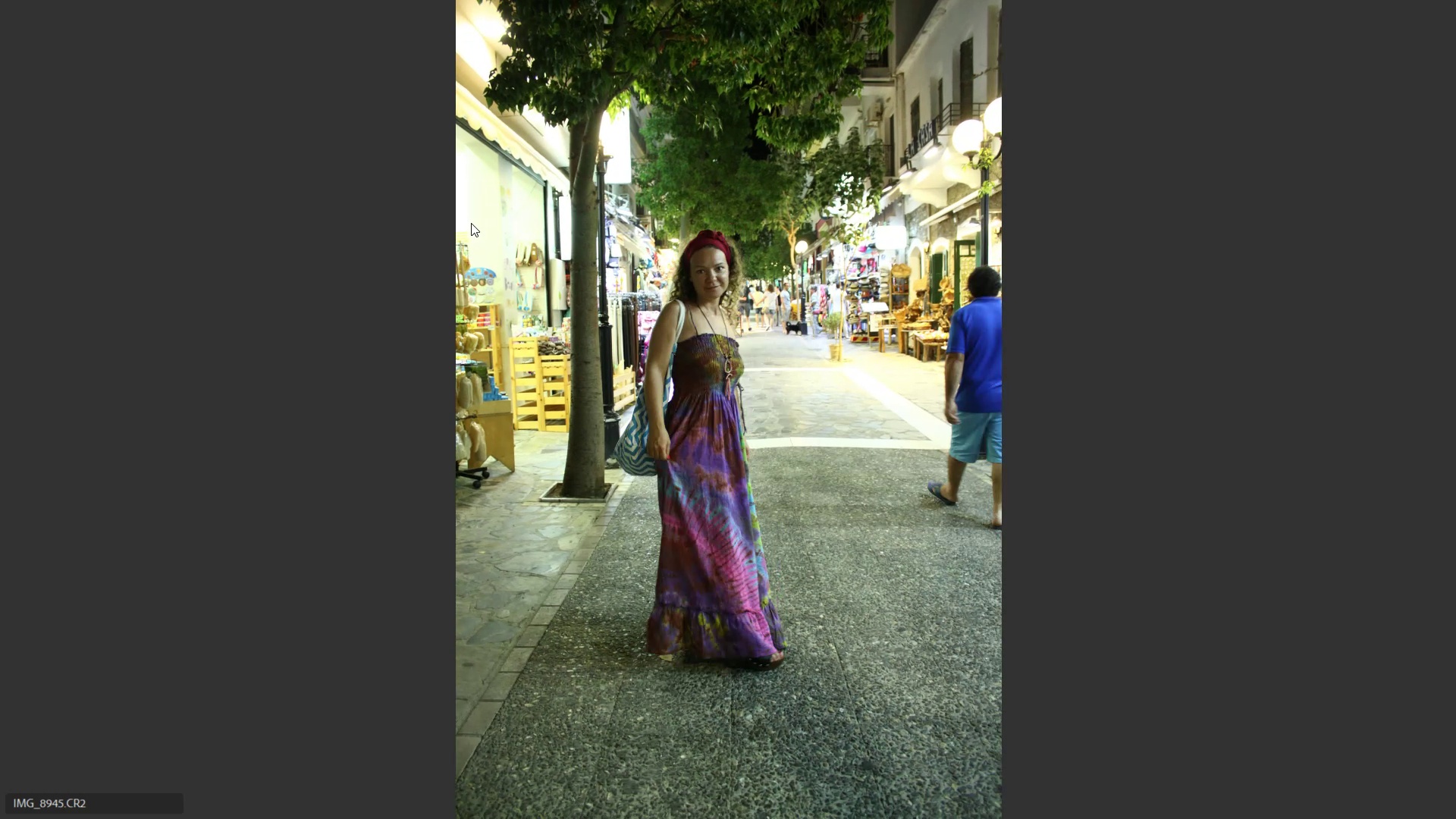 
key(ArrowLeft)
 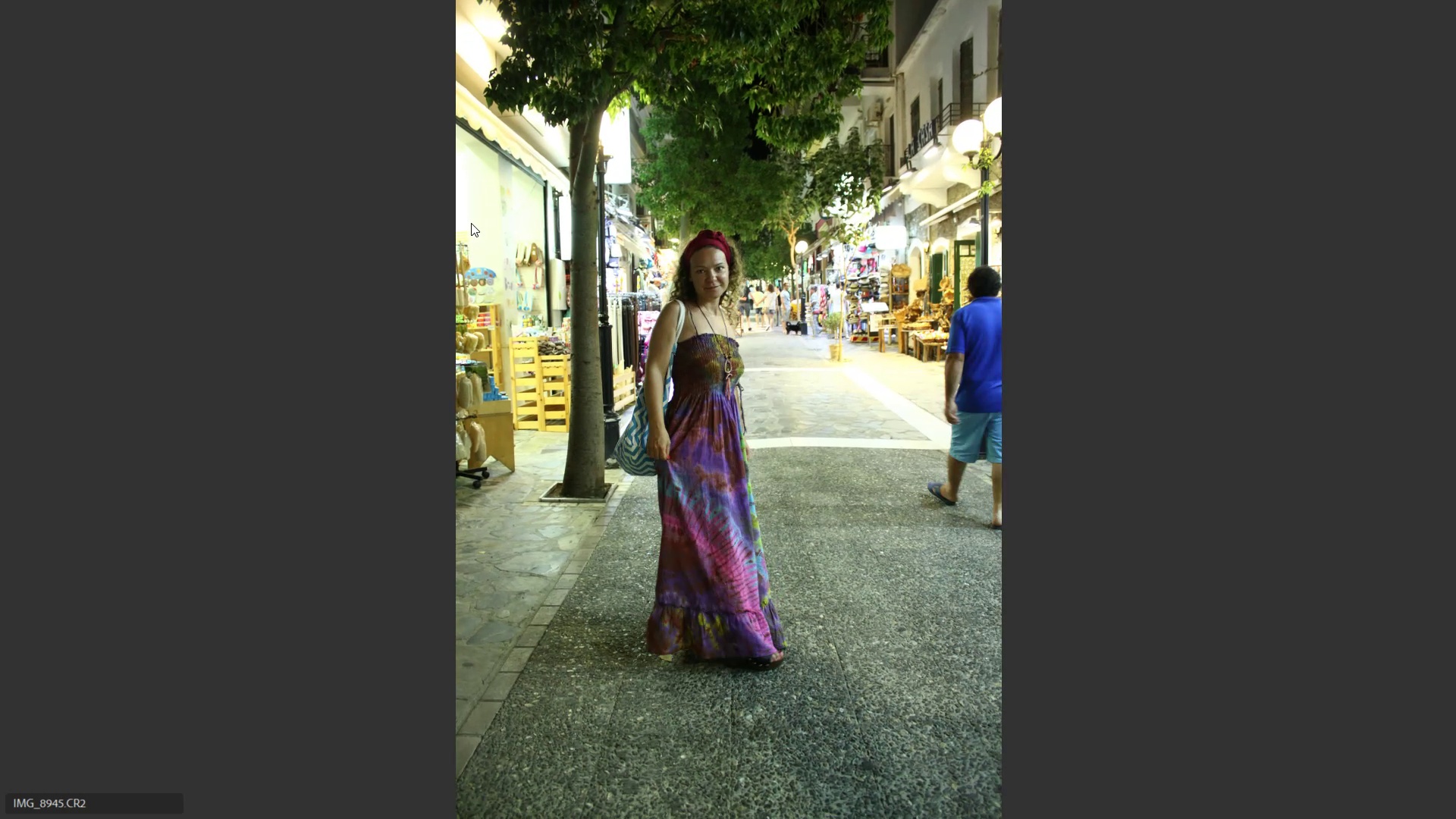 
key(6)
 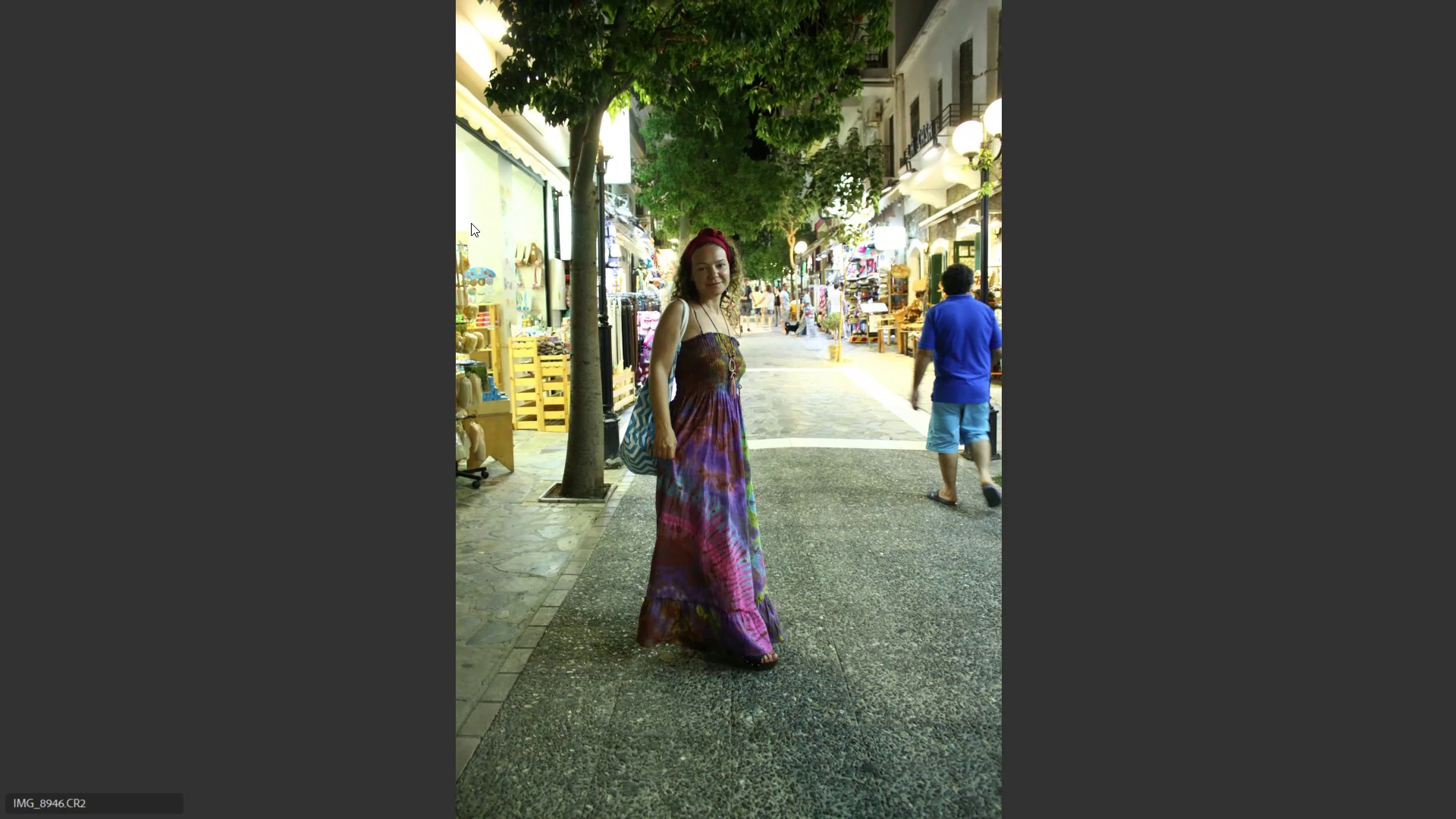 
key(ArrowRight)
 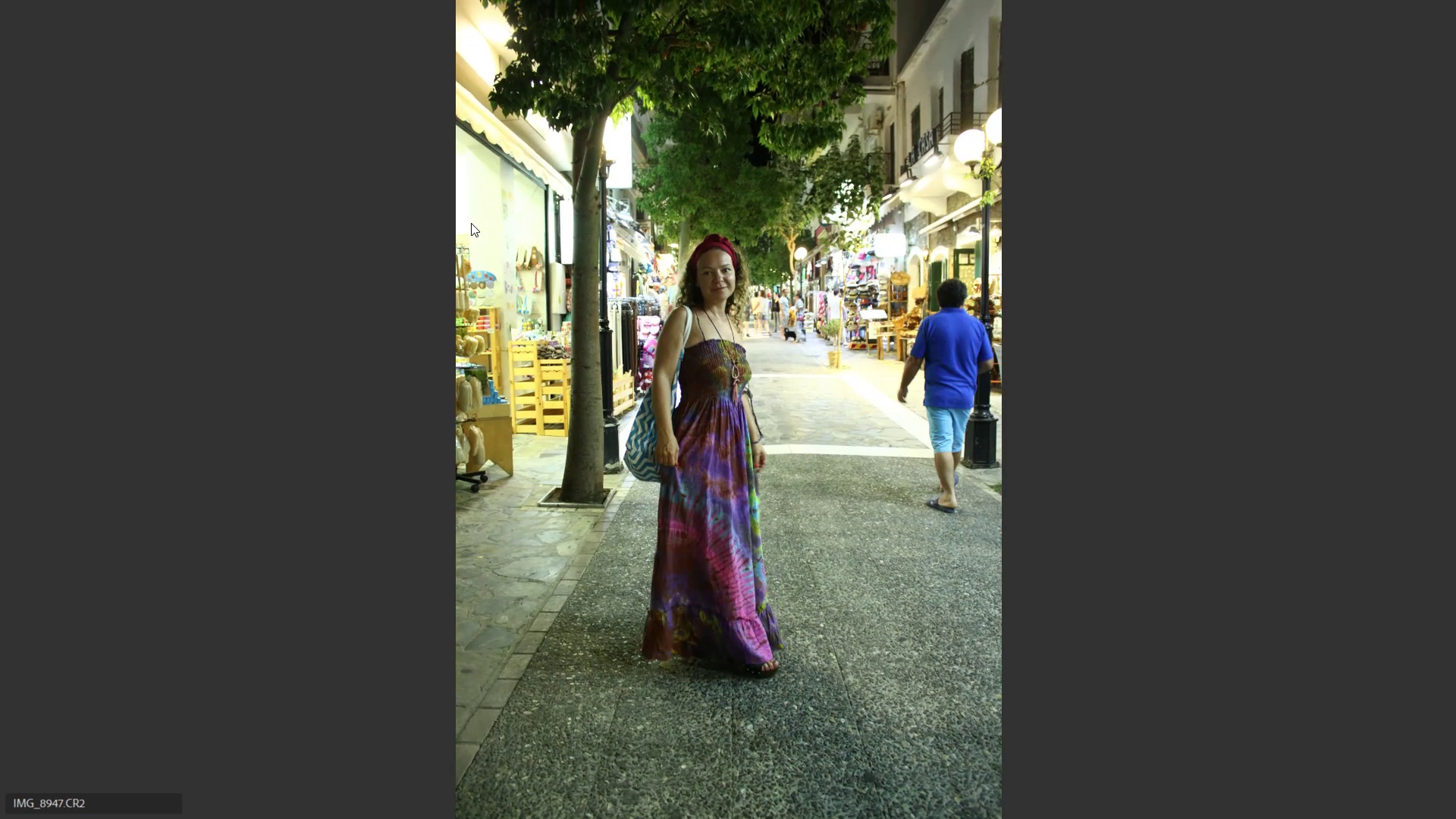 
key(ArrowRight)
 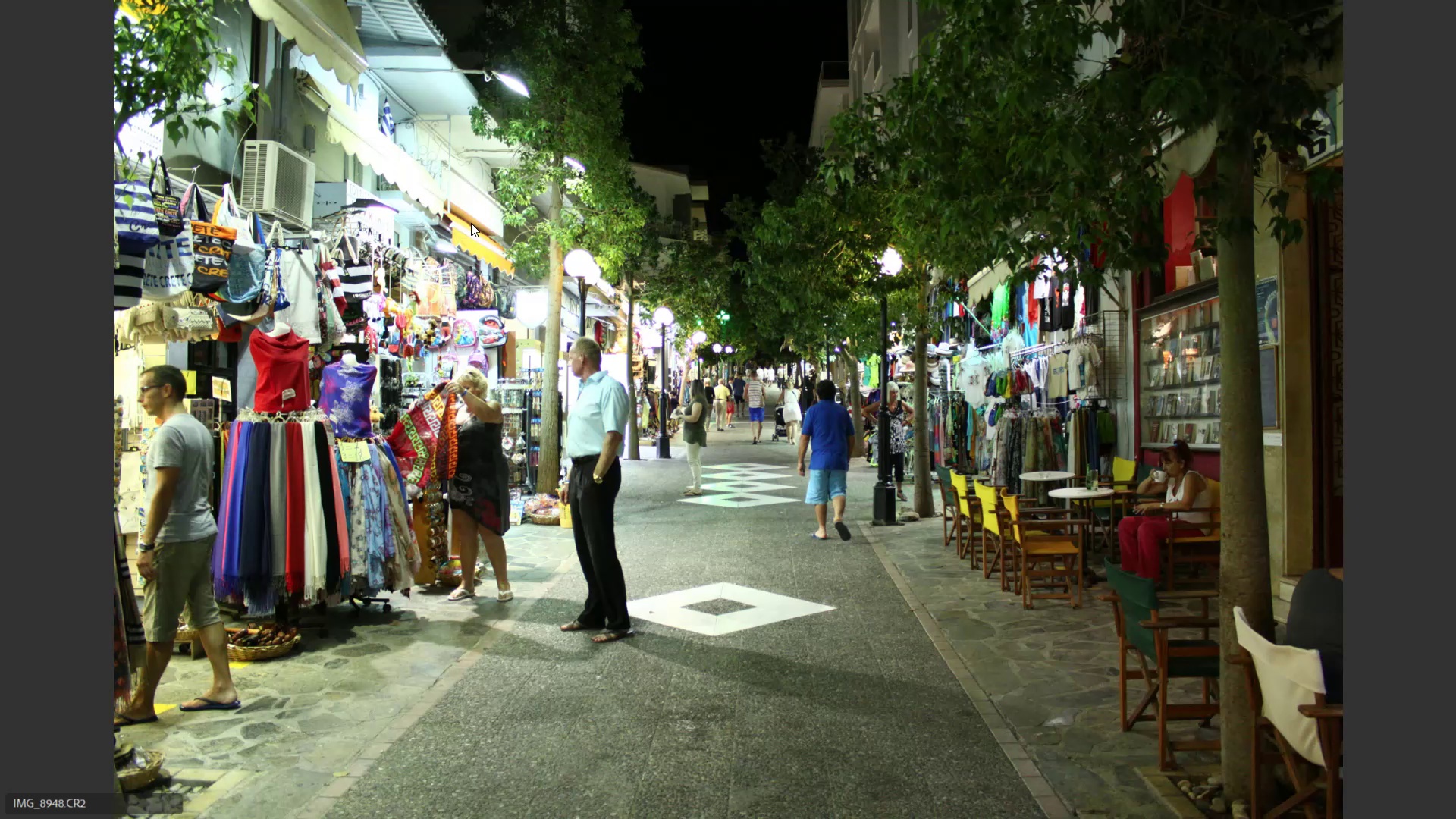 
key(ArrowLeft)
 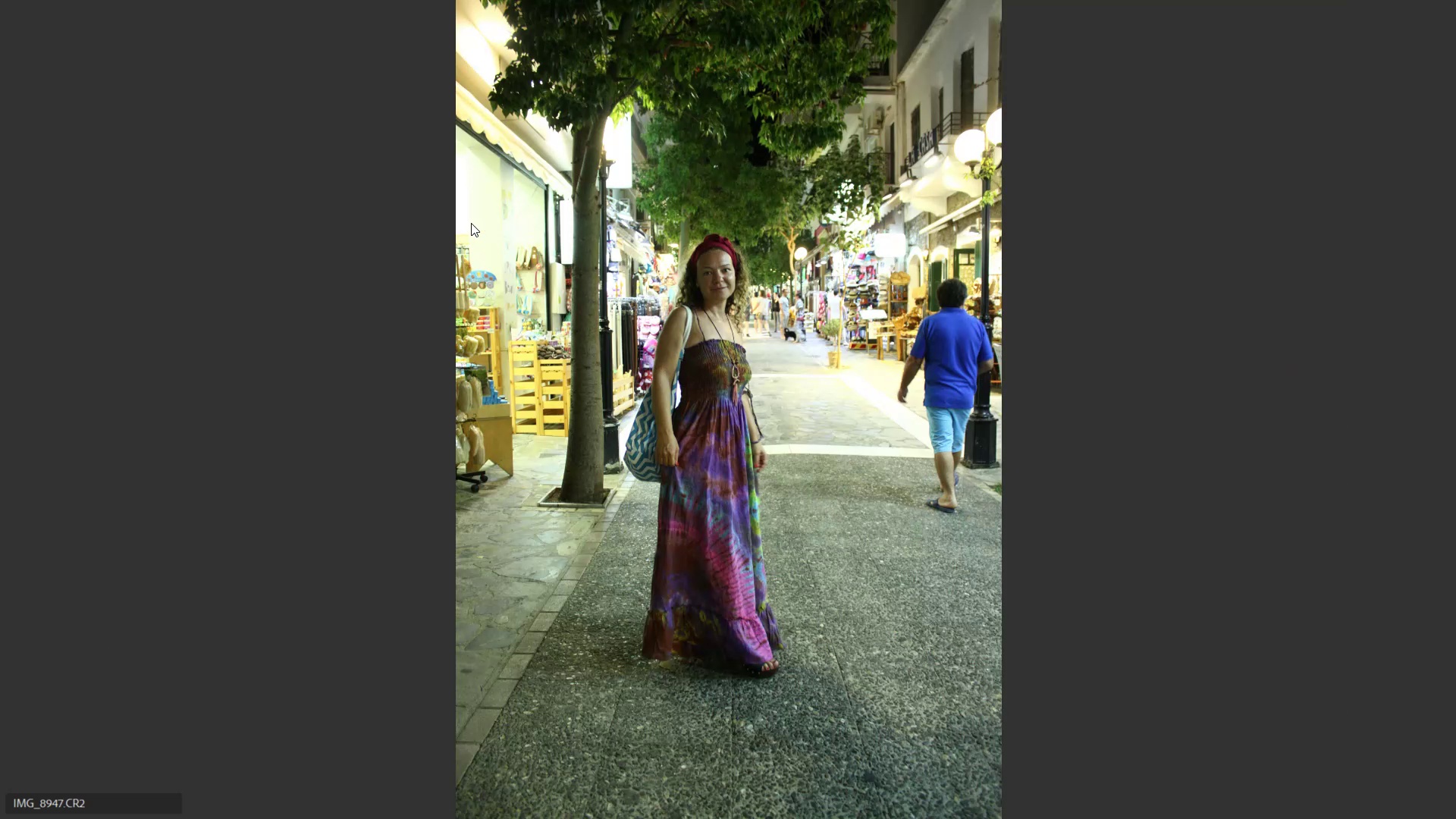 
key(ArrowRight)
 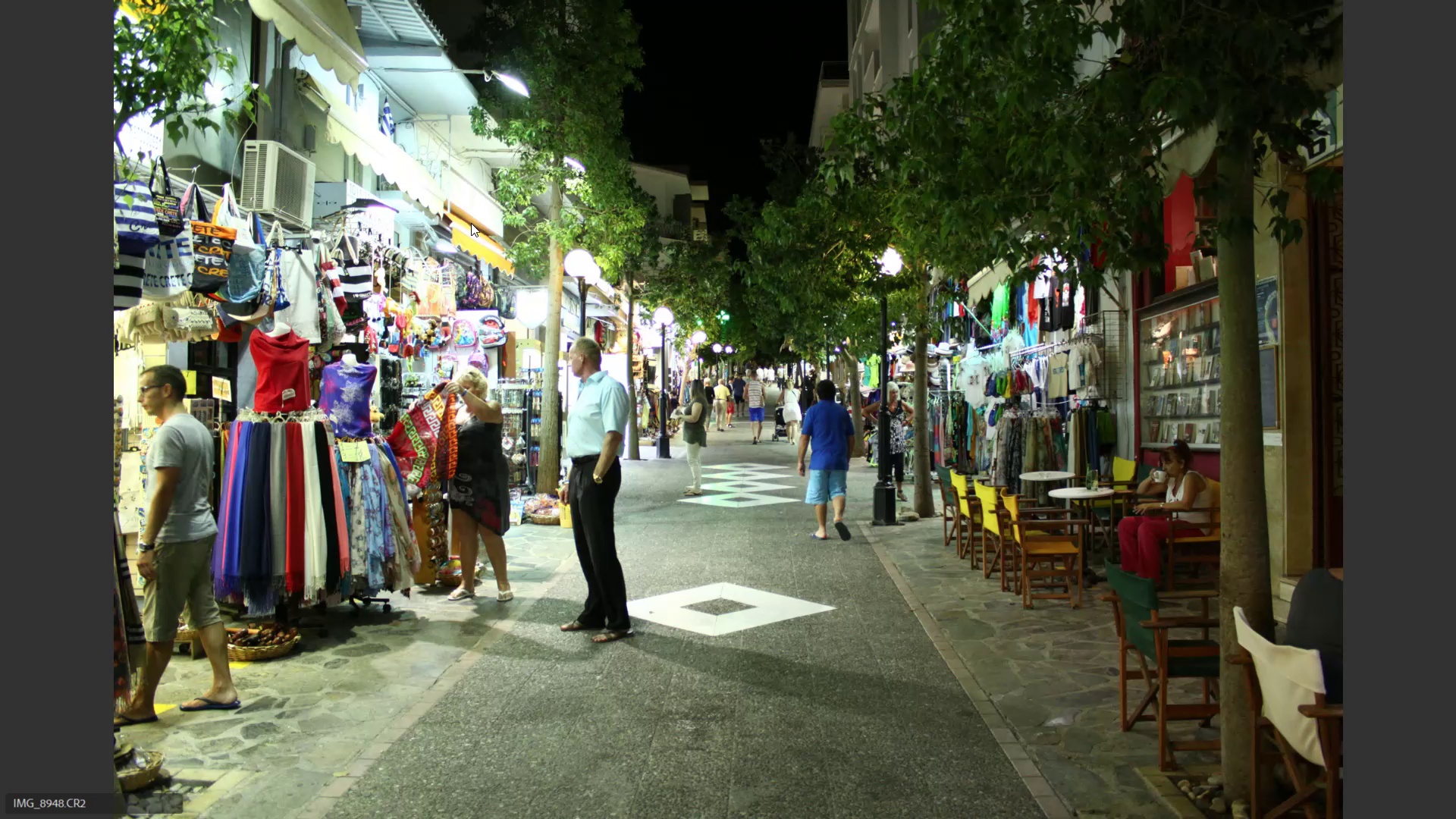 
key(ArrowRight)
 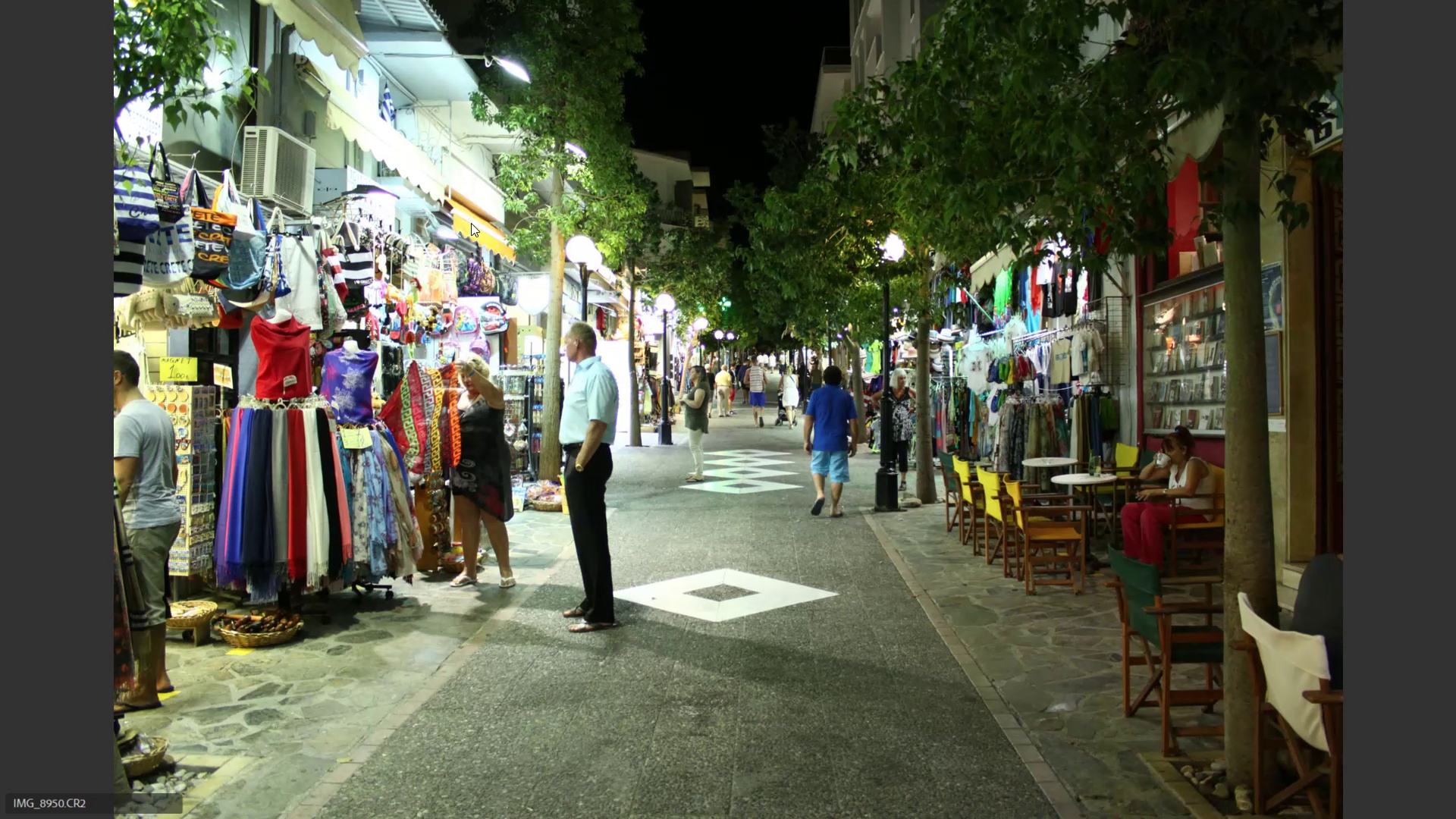 
key(ArrowLeft)
 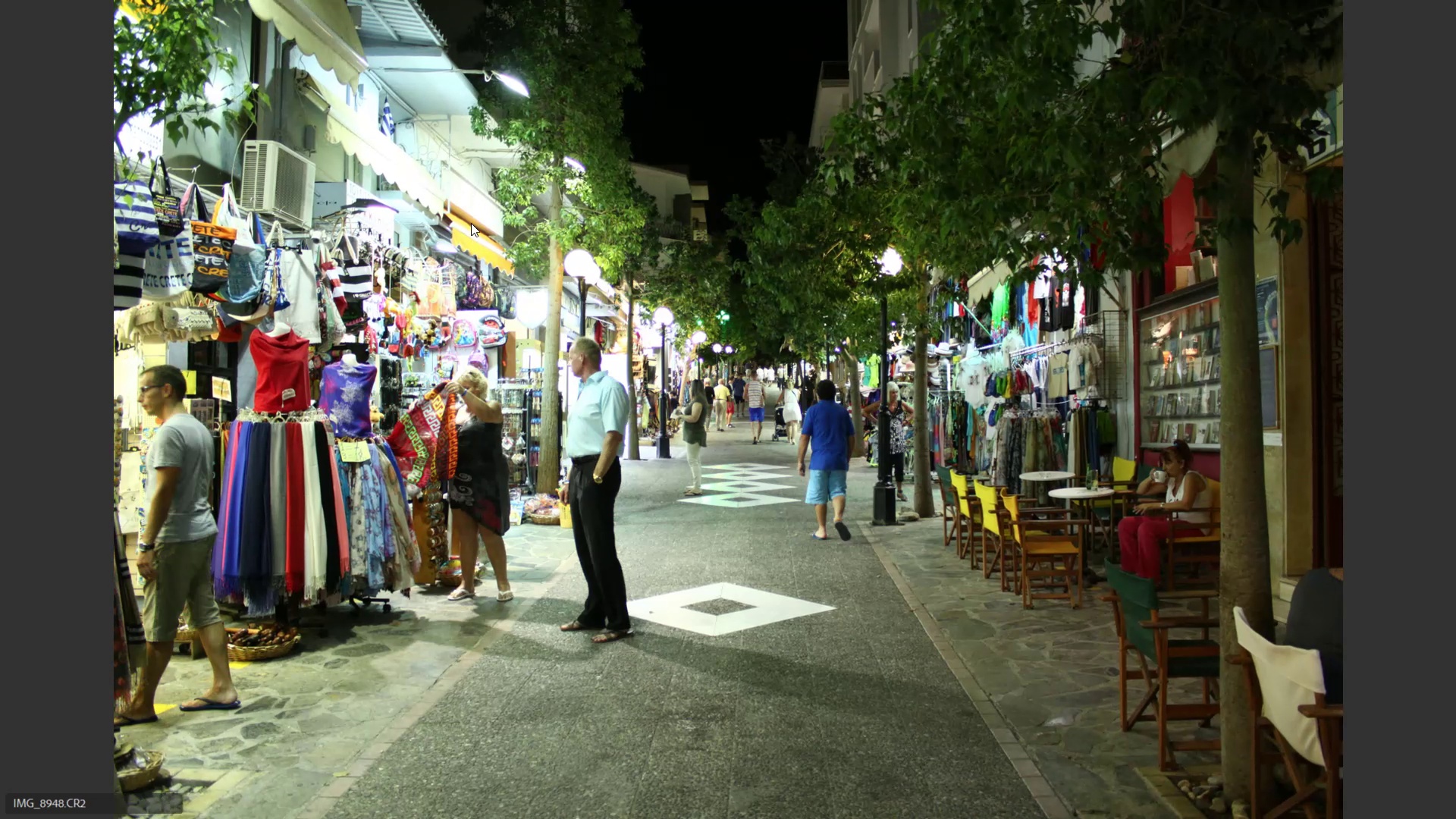 
key(6)
 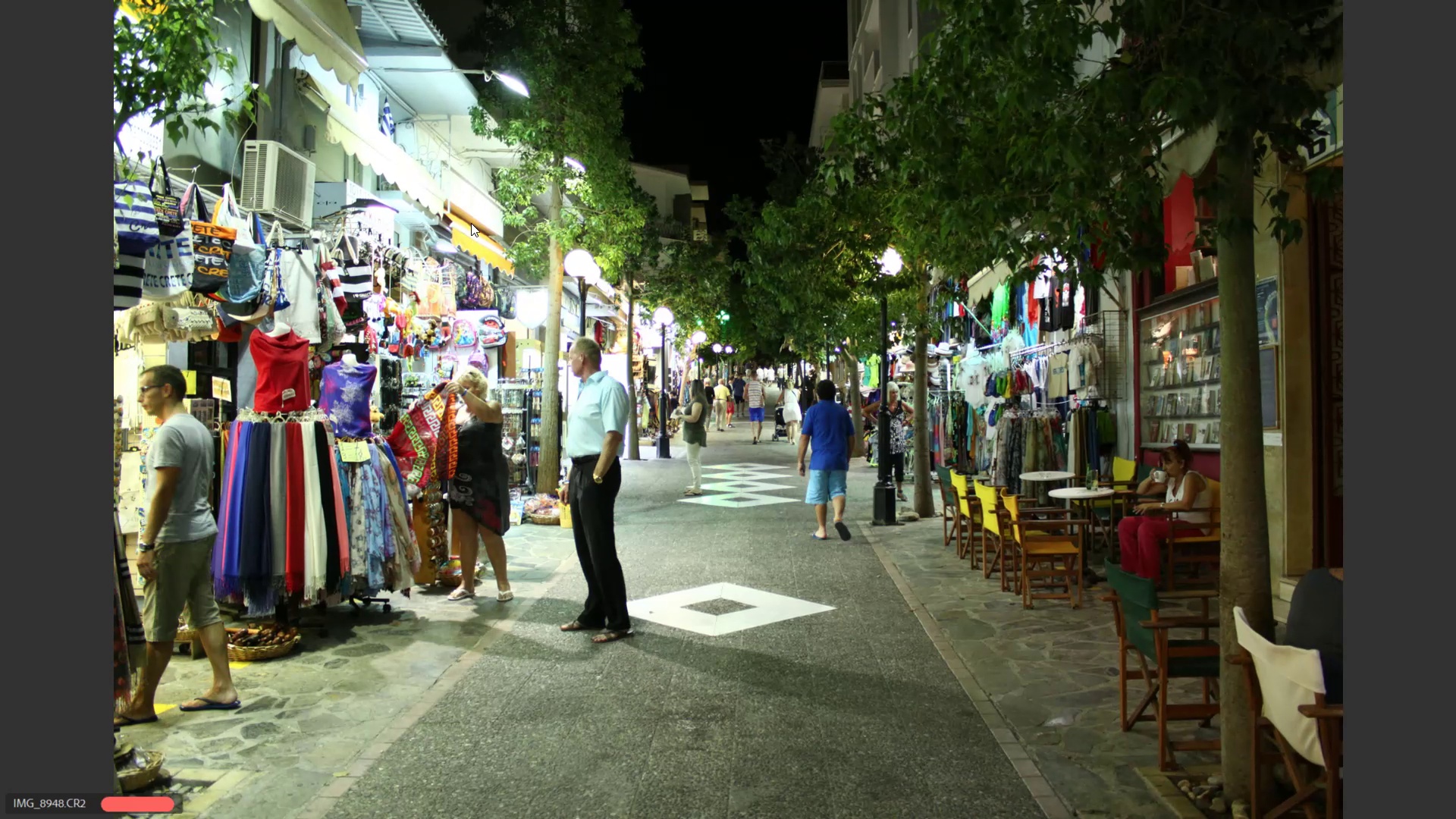 
key(ArrowRight)
 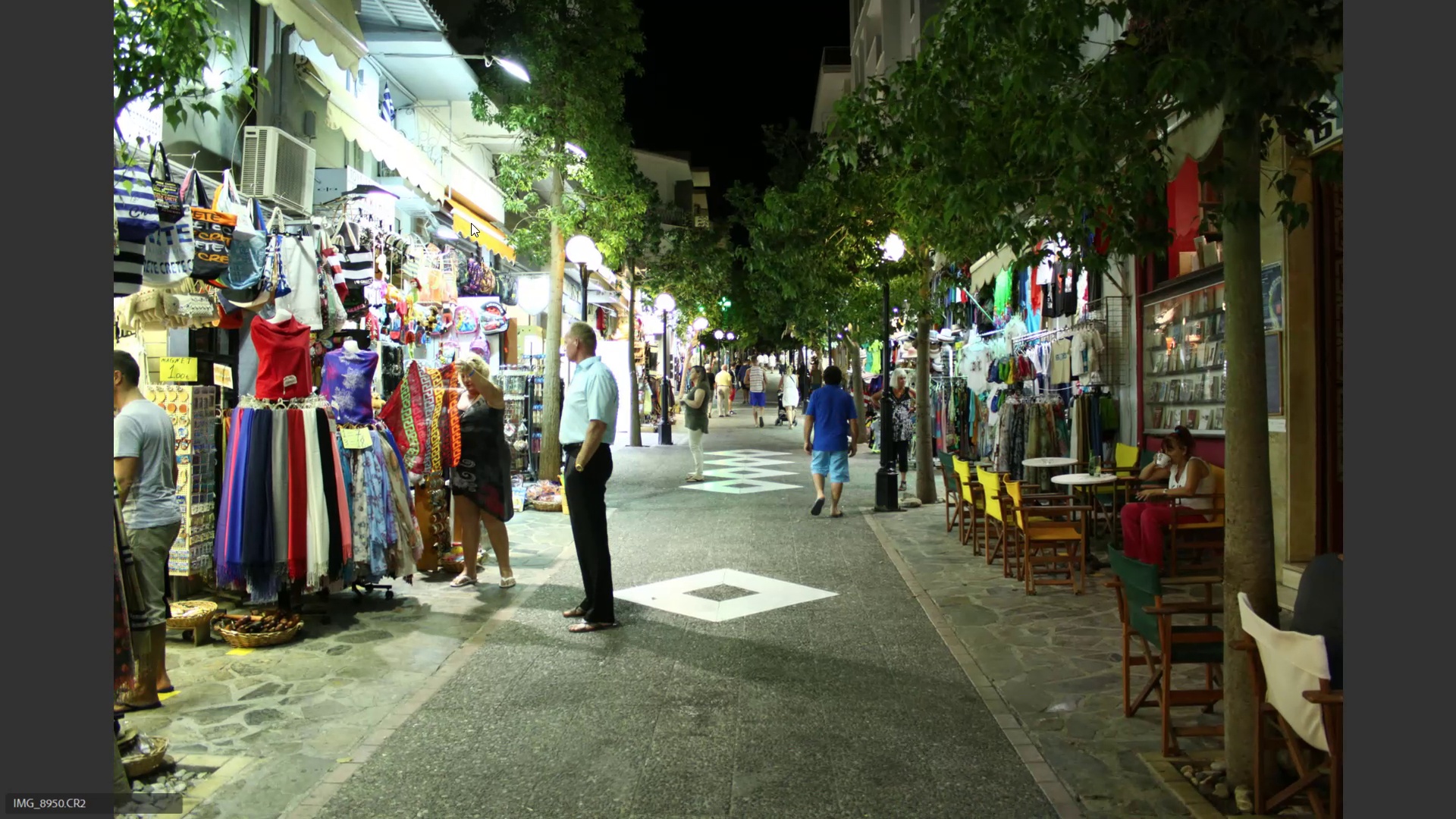 
key(ArrowRight)
 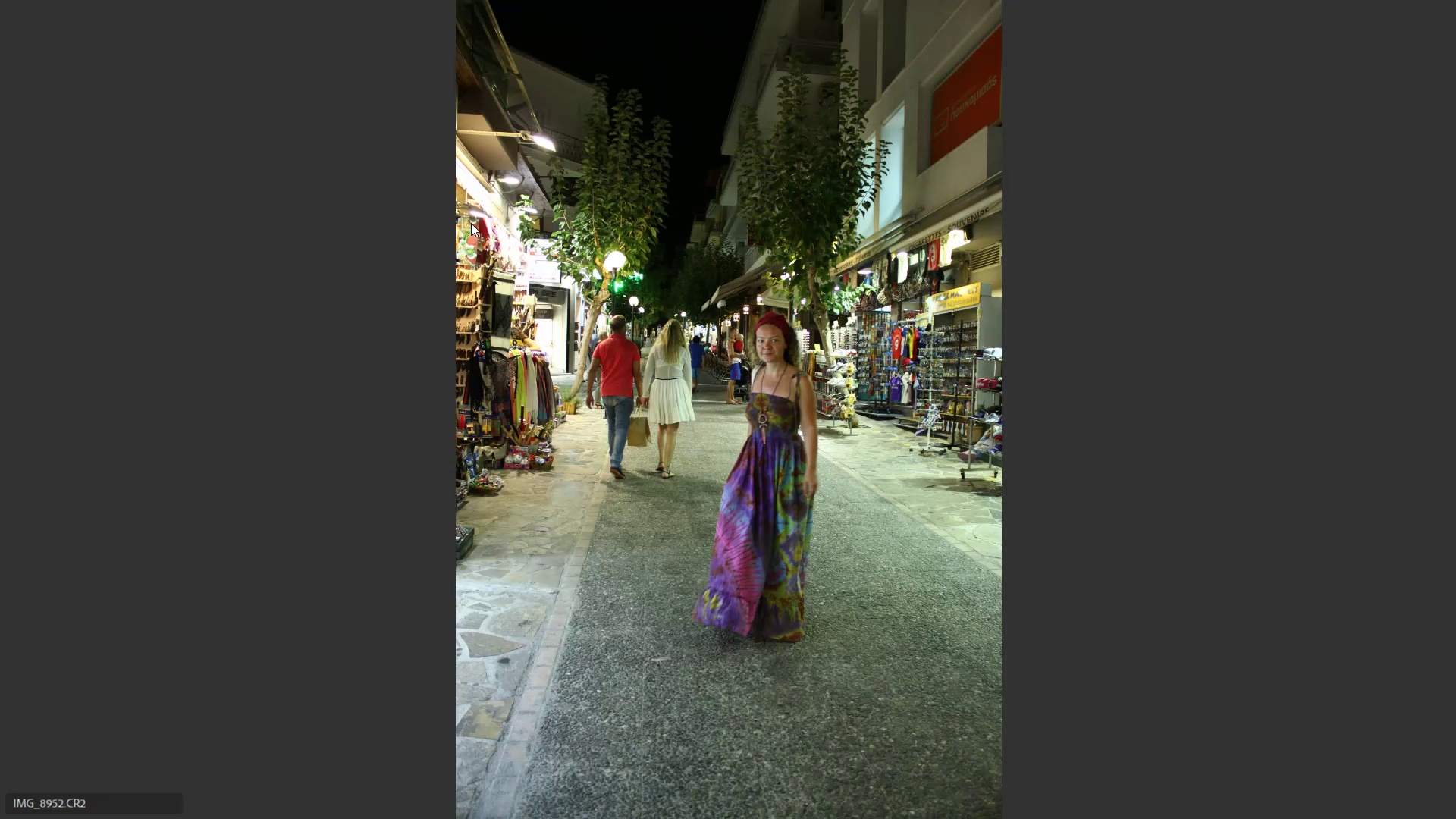 
key(ArrowRight)
 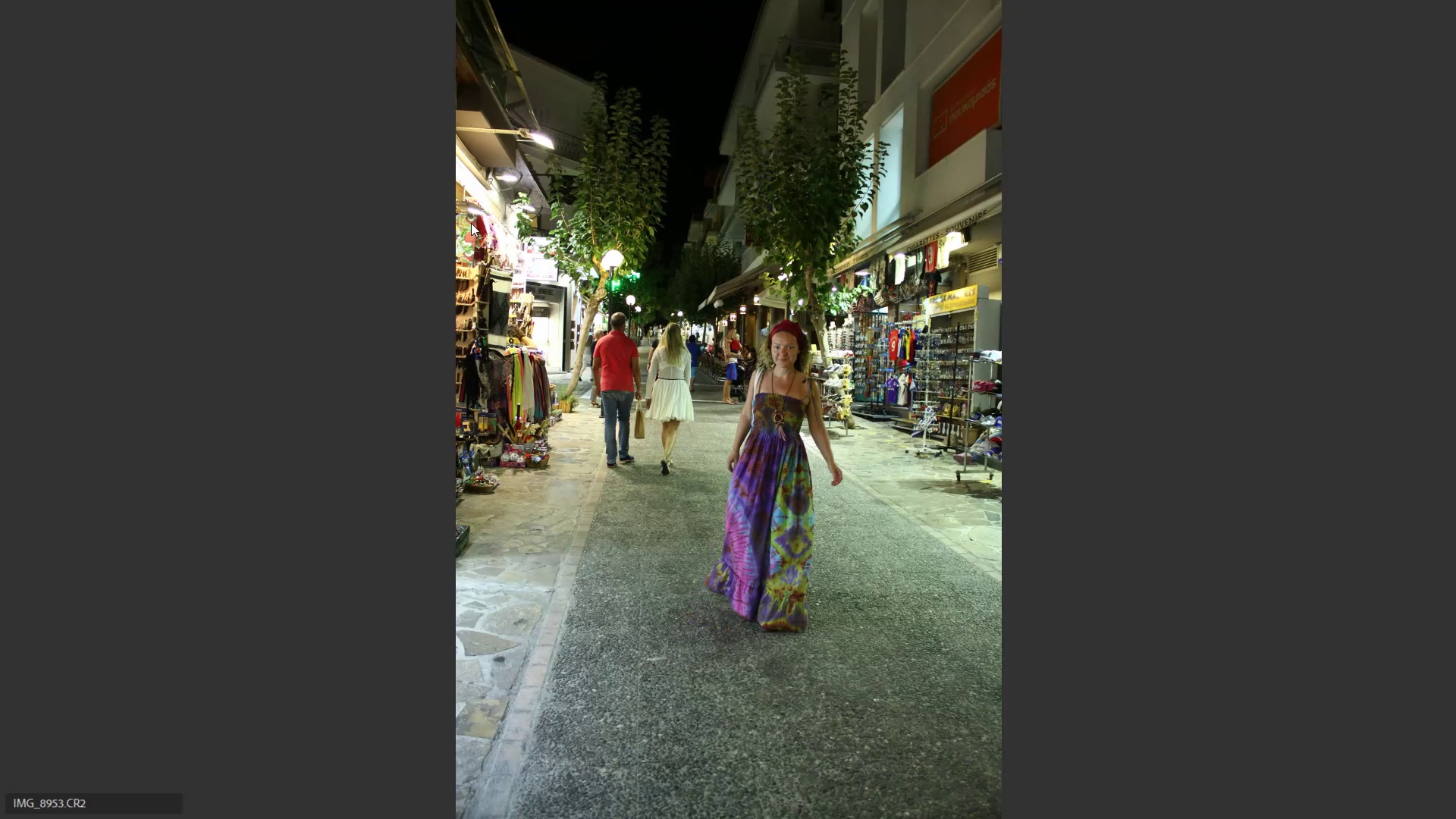 
key(ArrowLeft)
 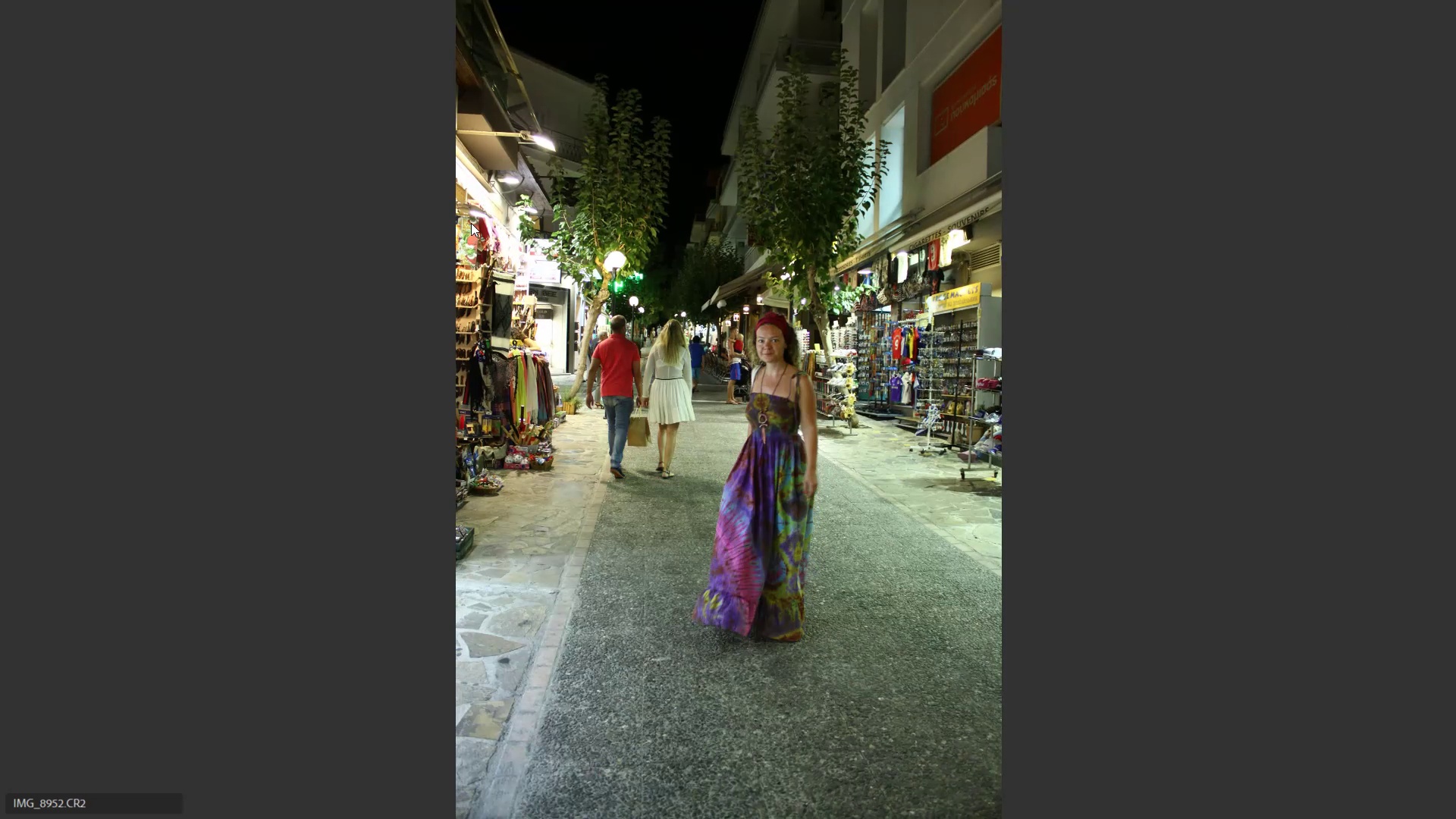 
key(6)
 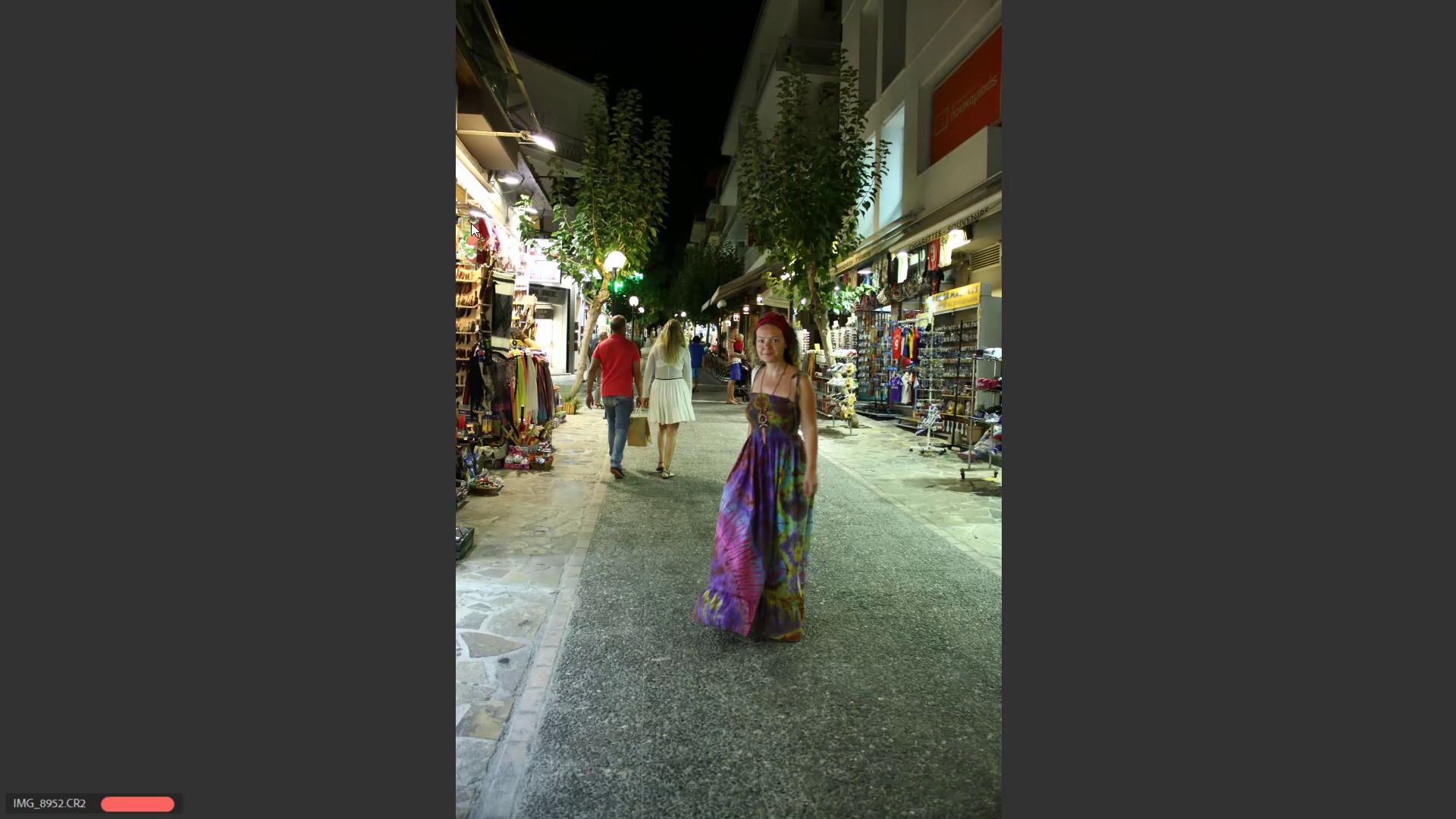 
key(ArrowRight)
 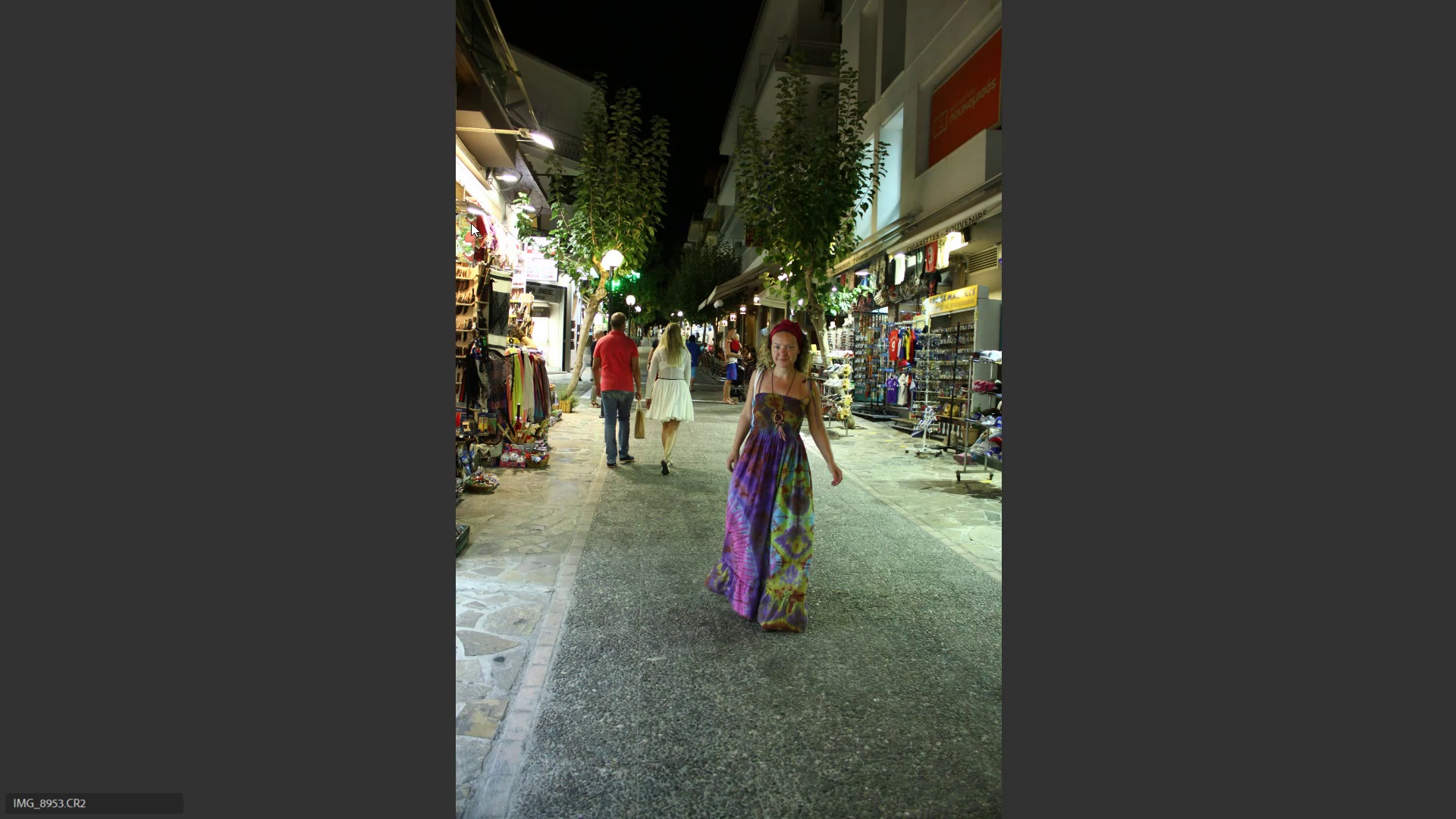 
key(ArrowRight)
 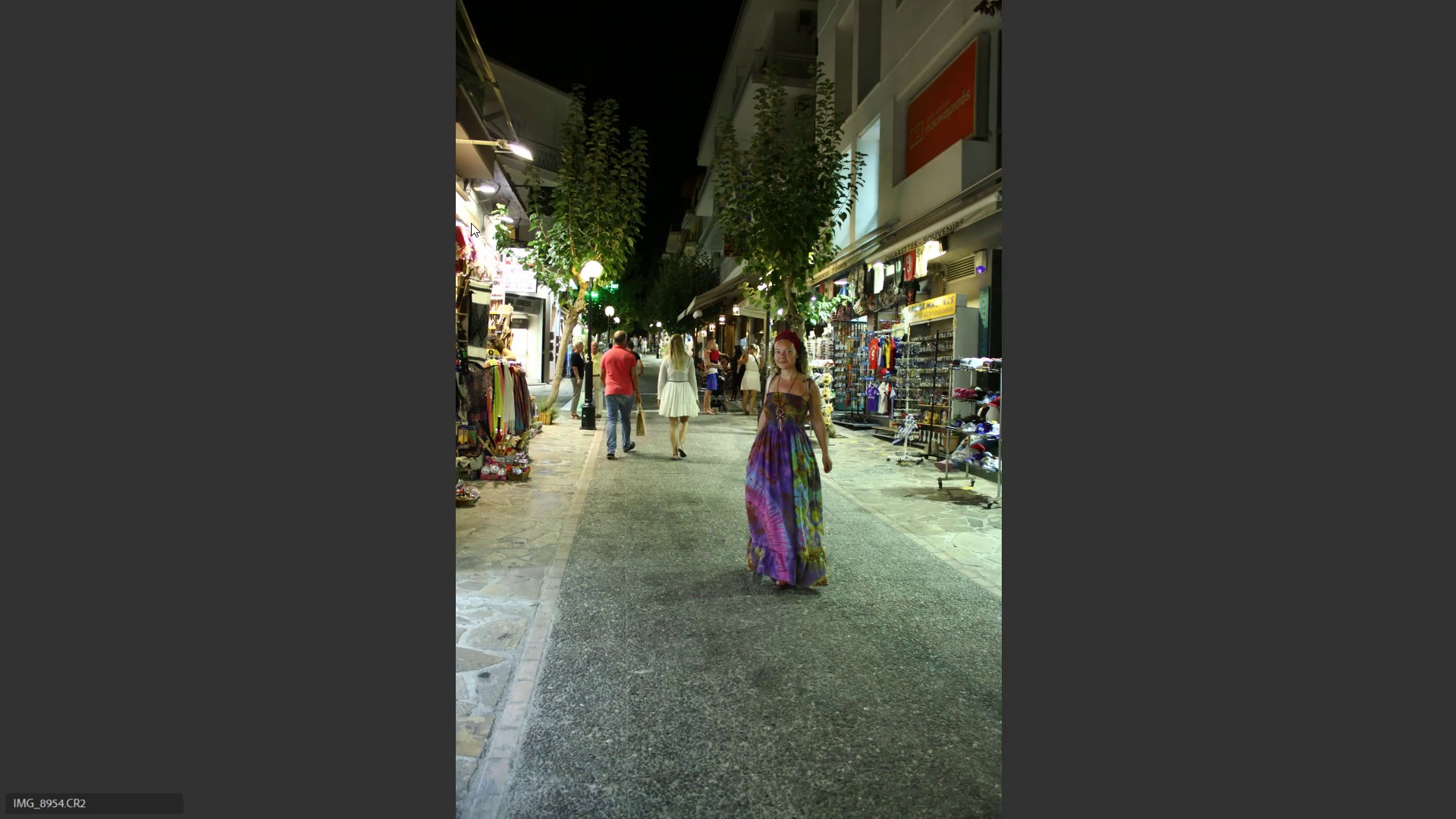 
key(ArrowLeft)
 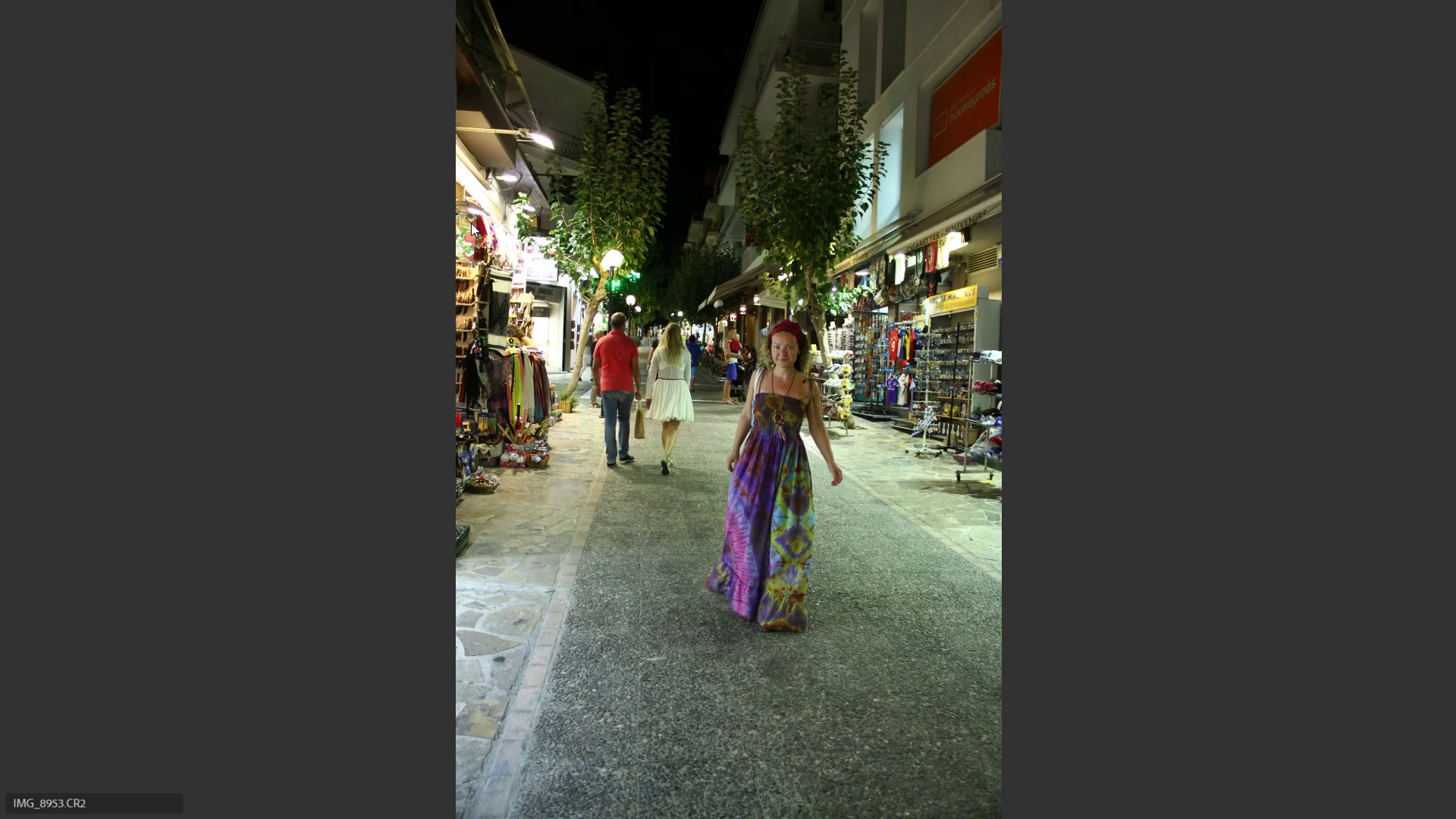 
key(6)
 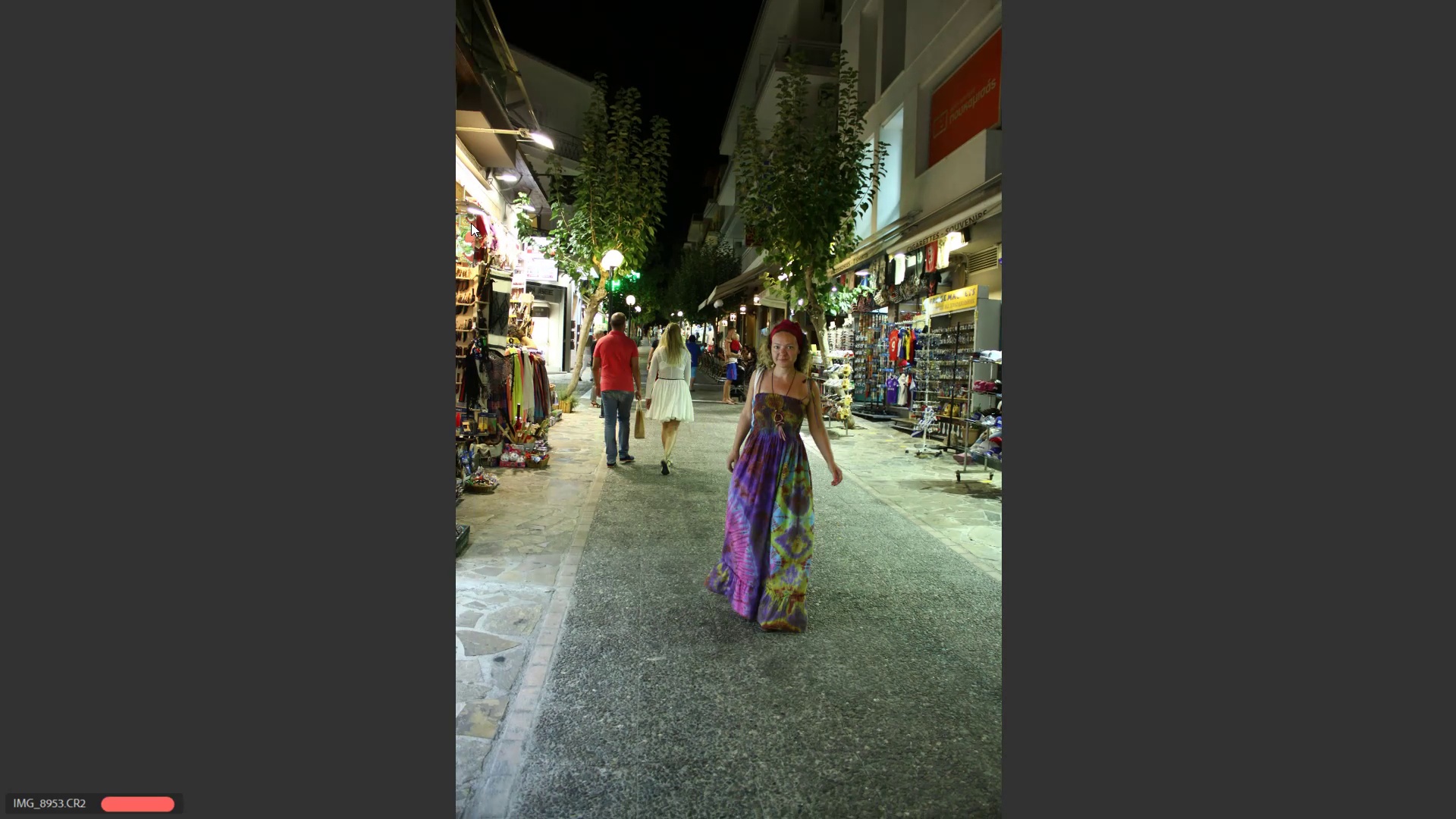 
key(ArrowRight)
 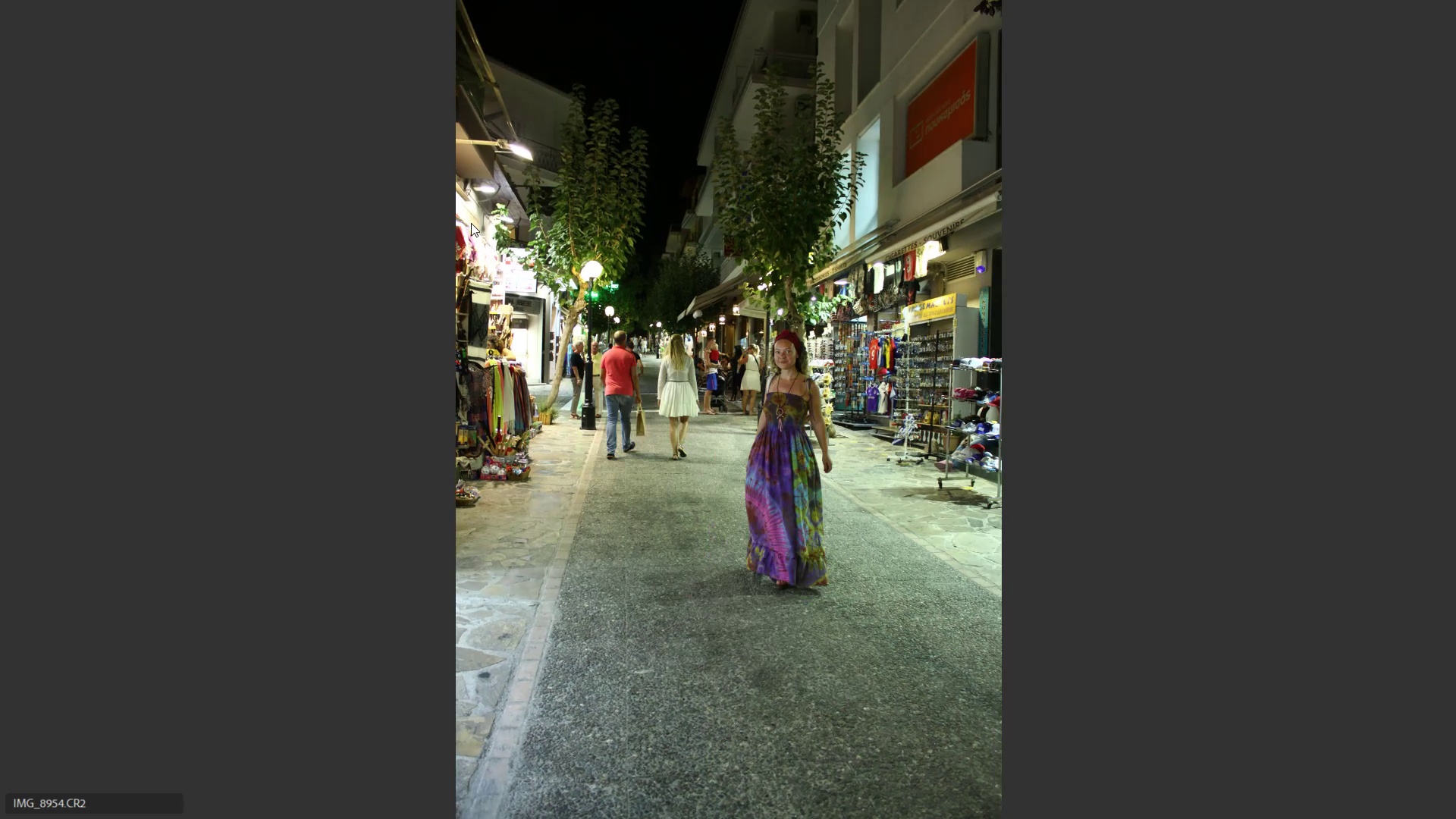 
key(ArrowRight)
 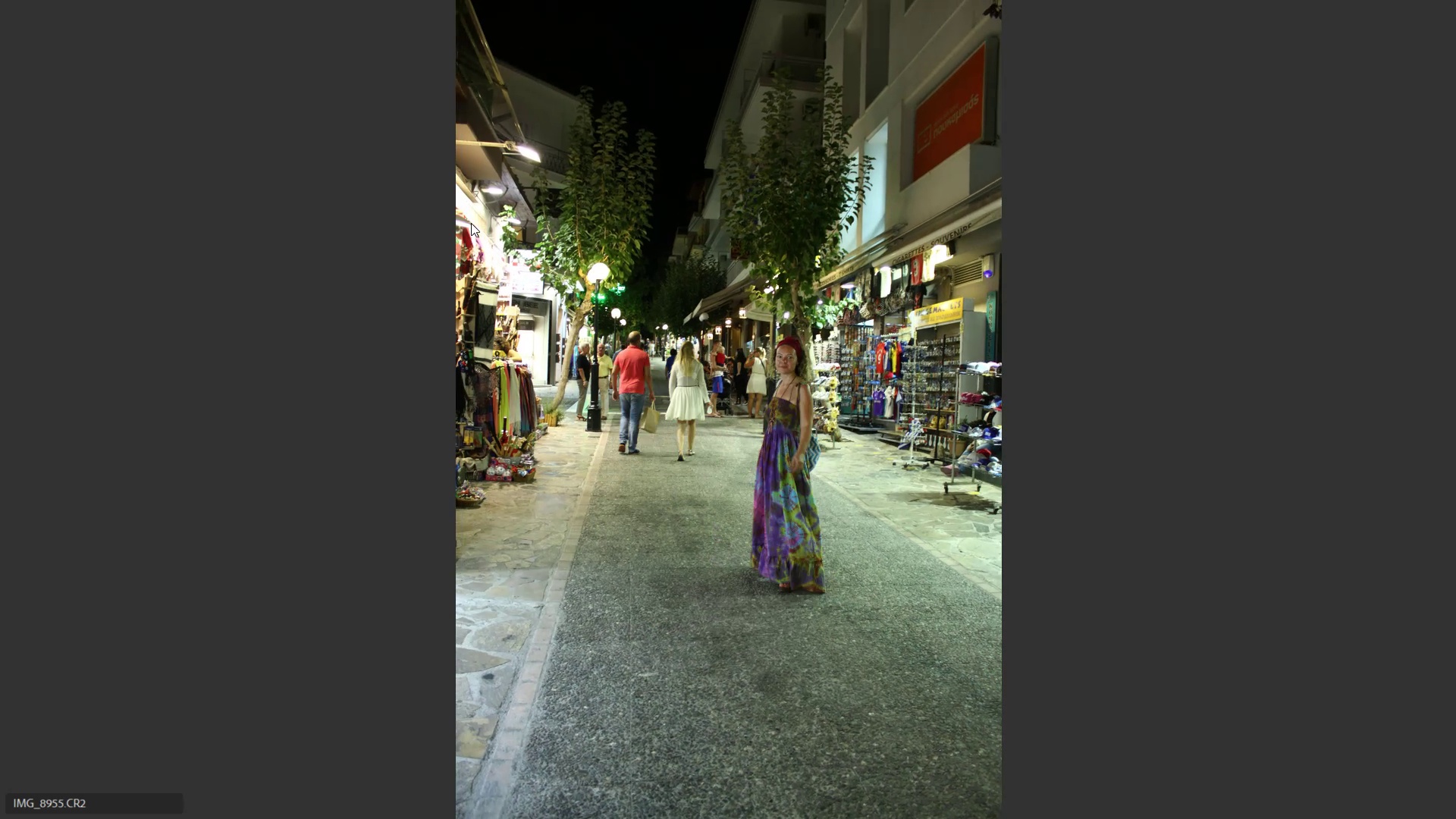 
key(ArrowLeft)
 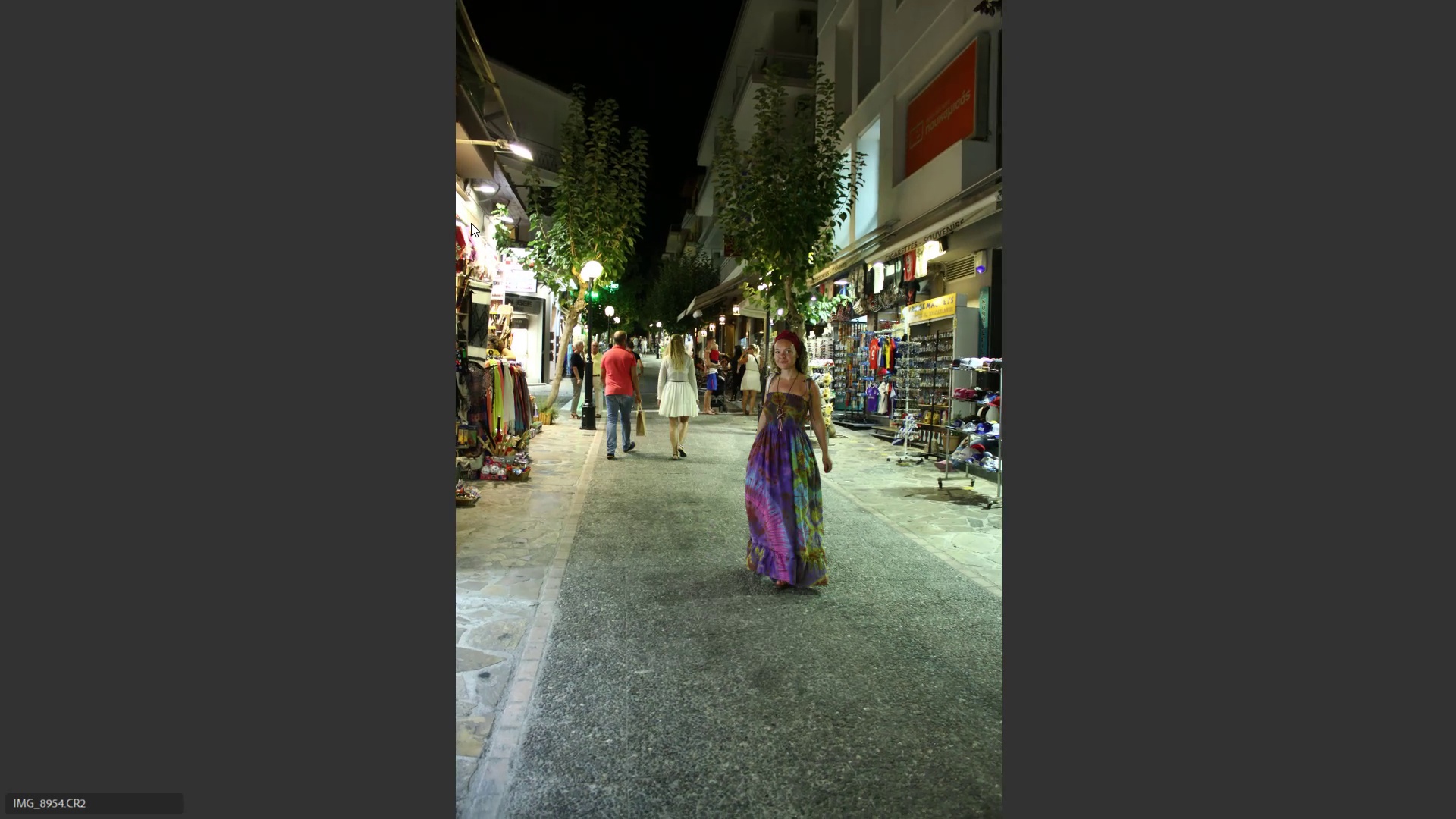 
key(6)
 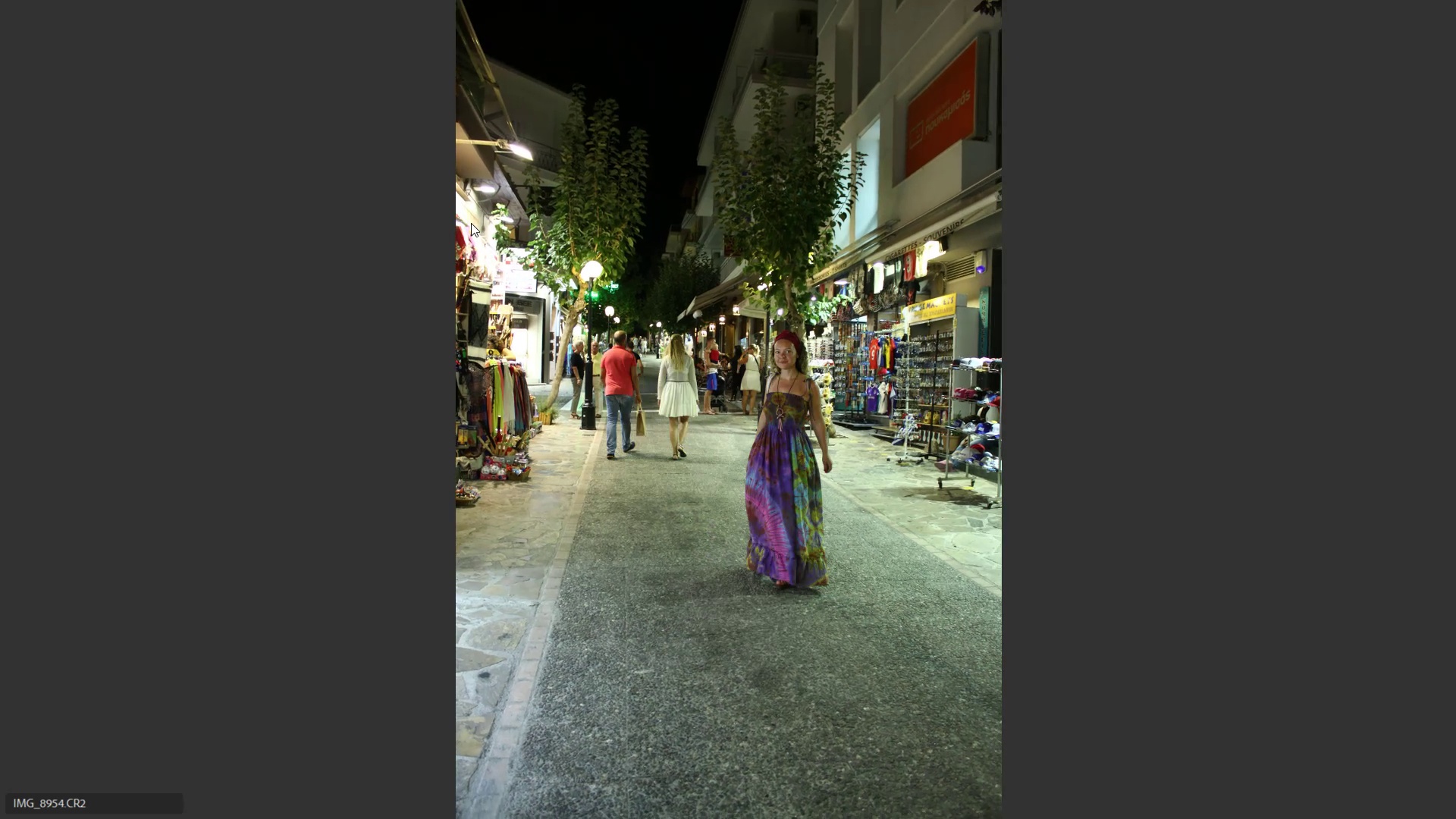 
key(ArrowRight)
 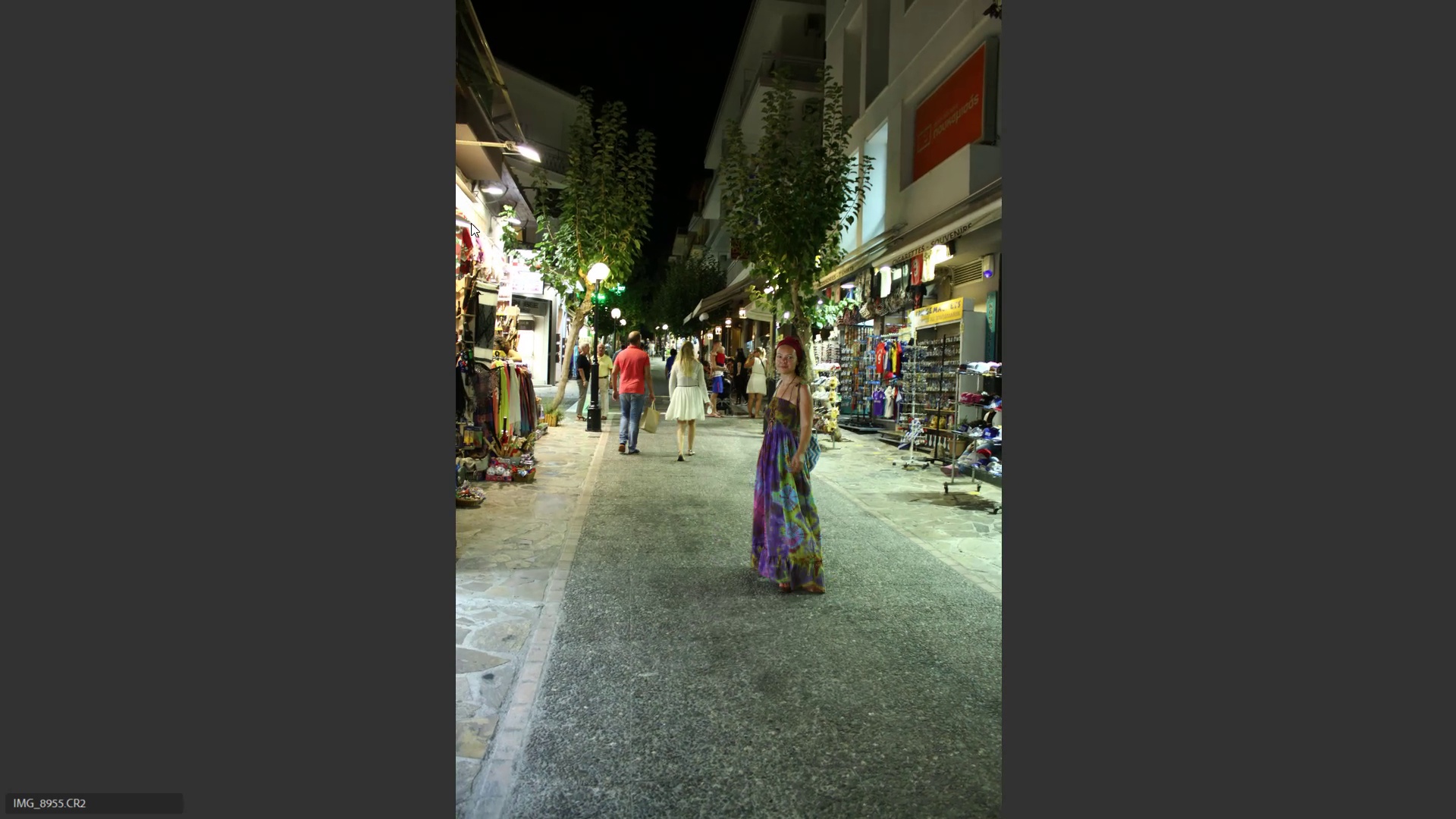 
key(6)
 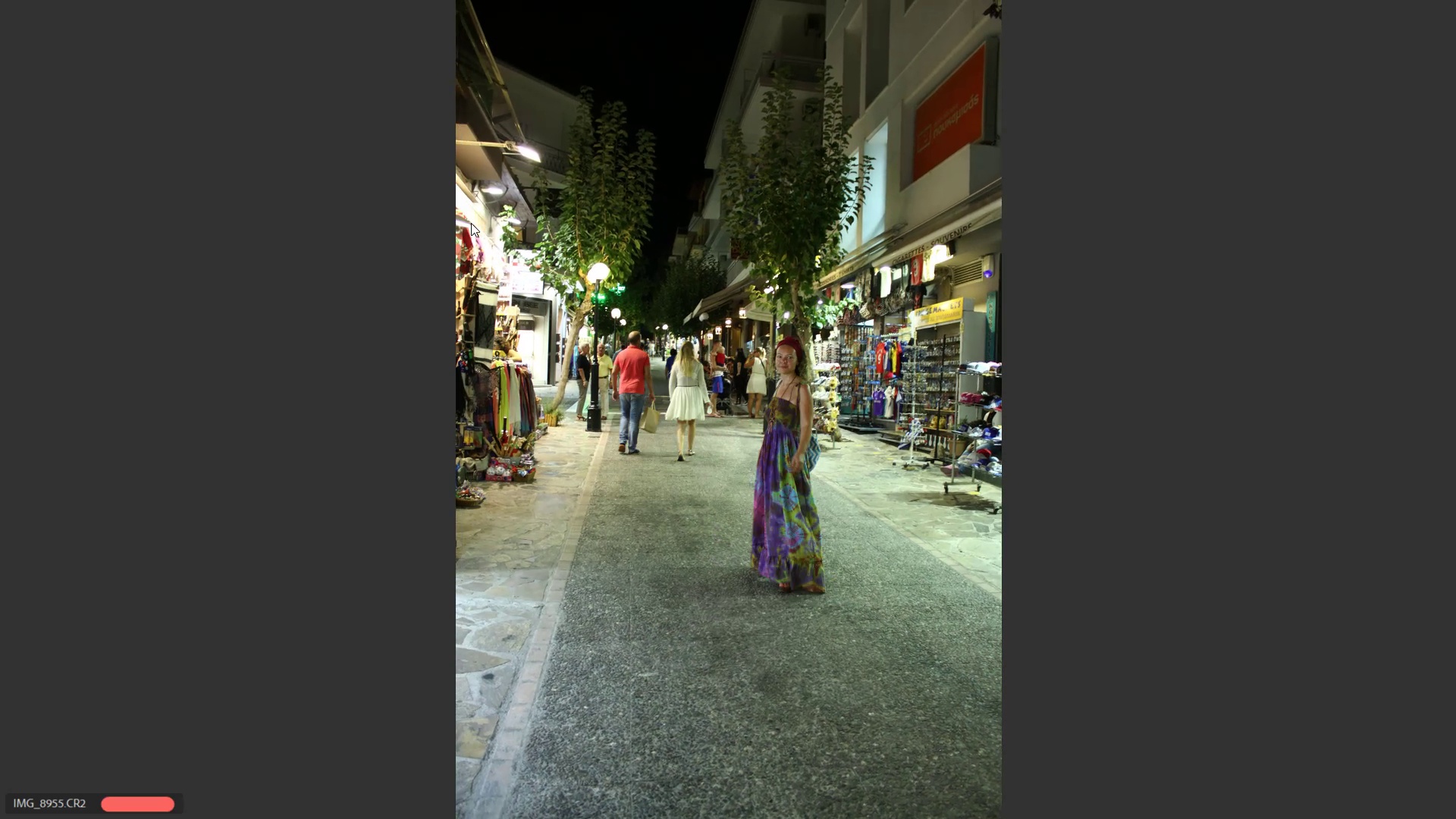 
key(ArrowLeft)
 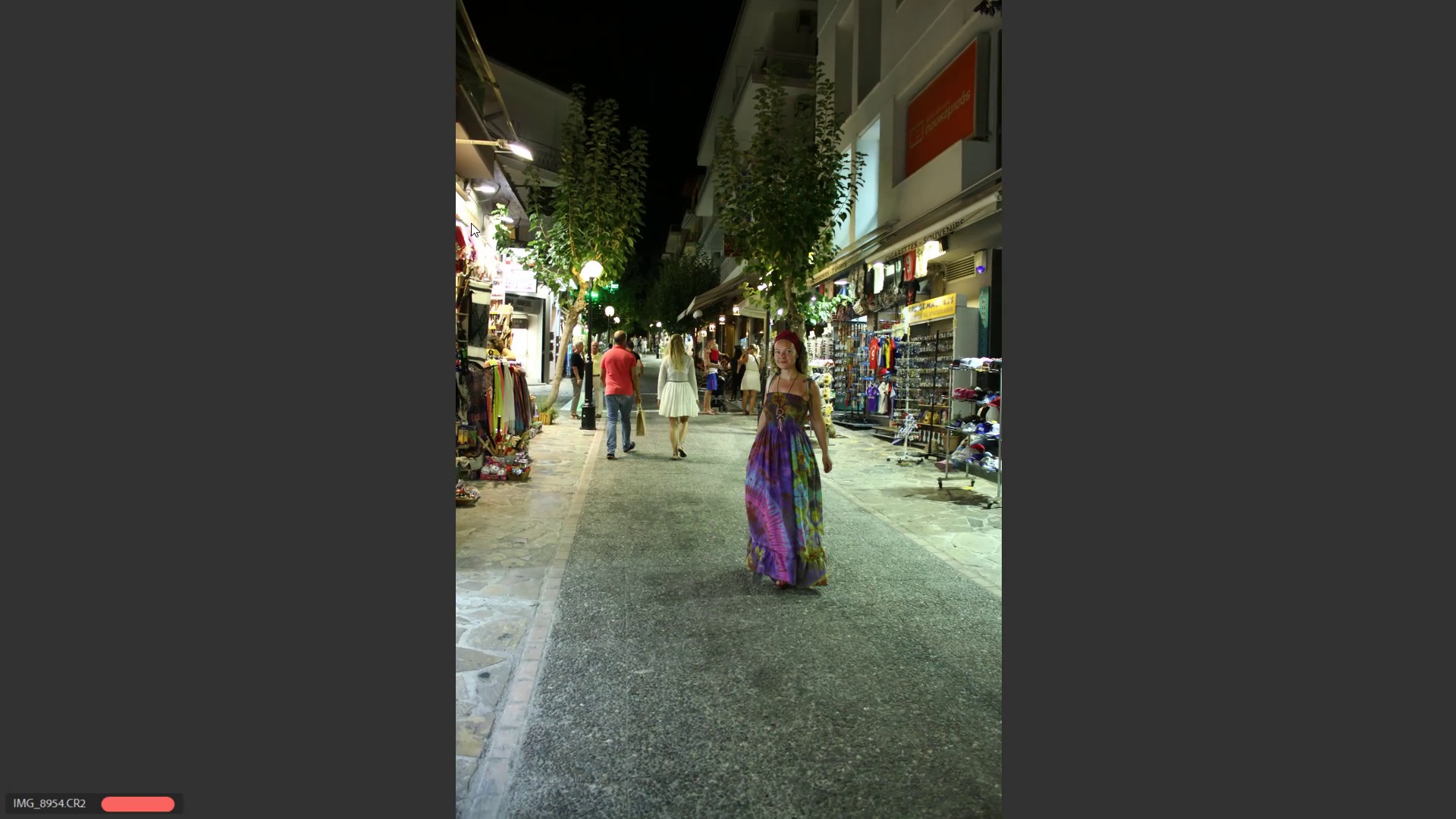 
key(ArrowLeft)
 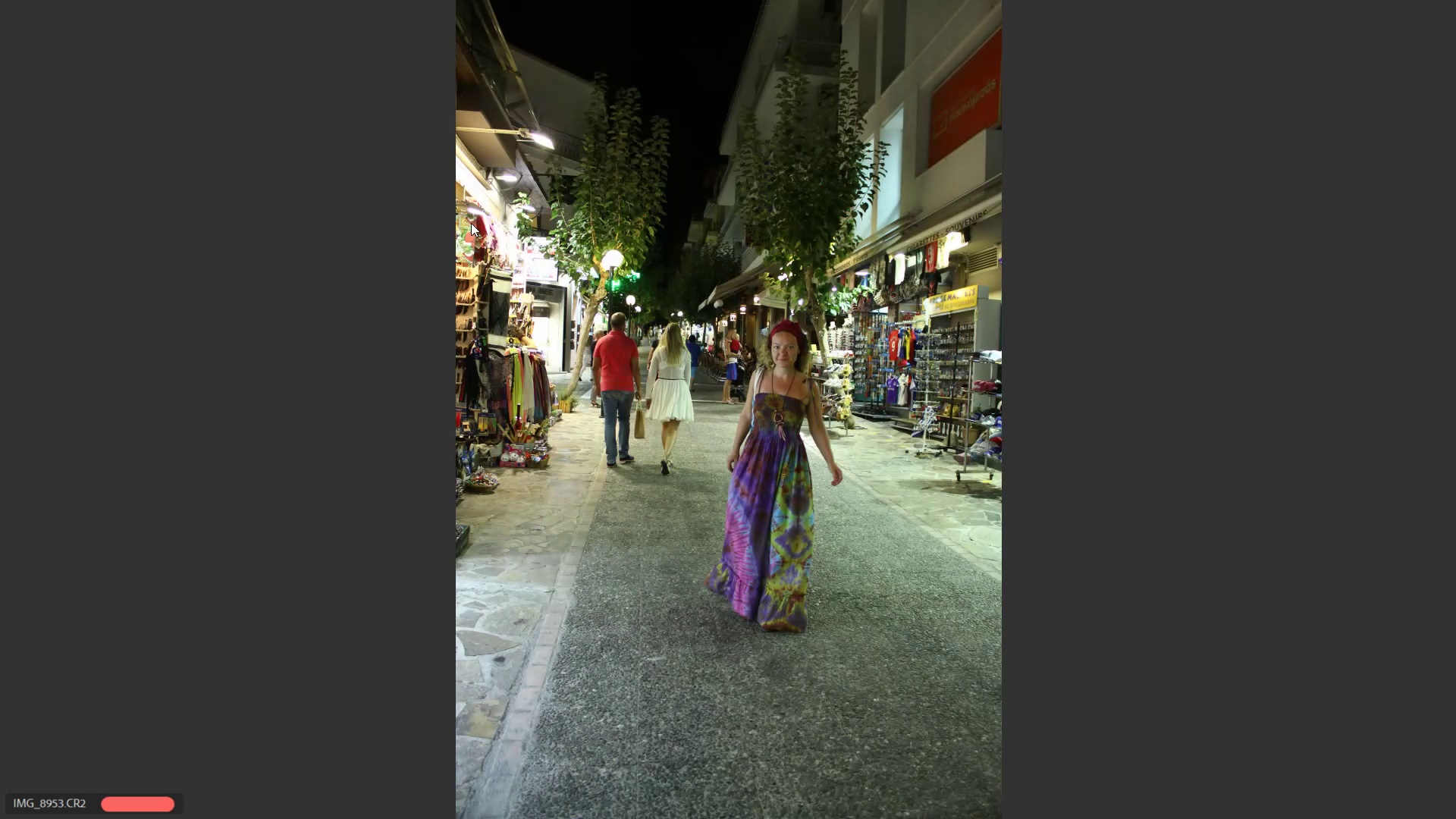 
key(ArrowRight)
 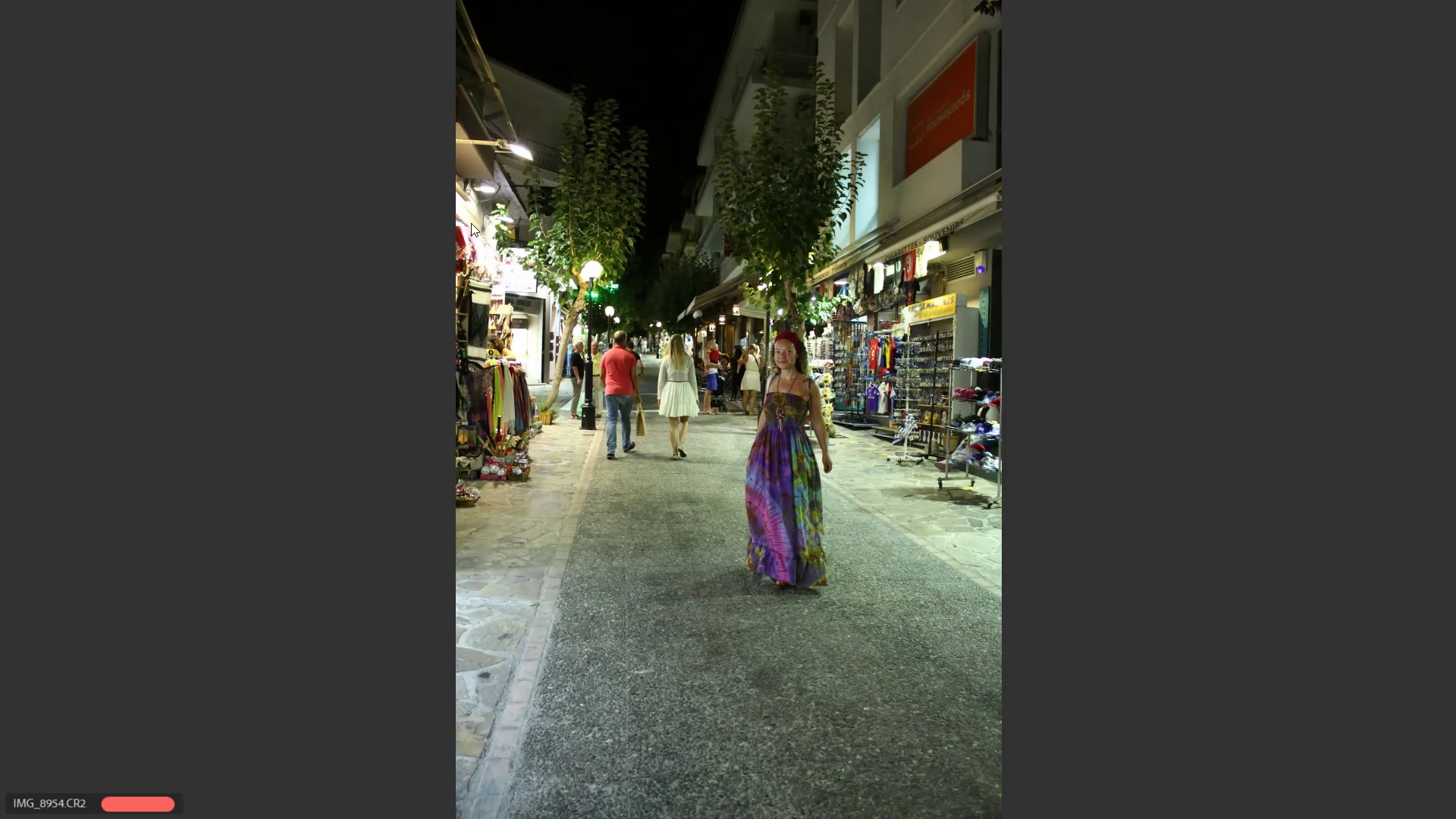 
key(ArrowRight)
 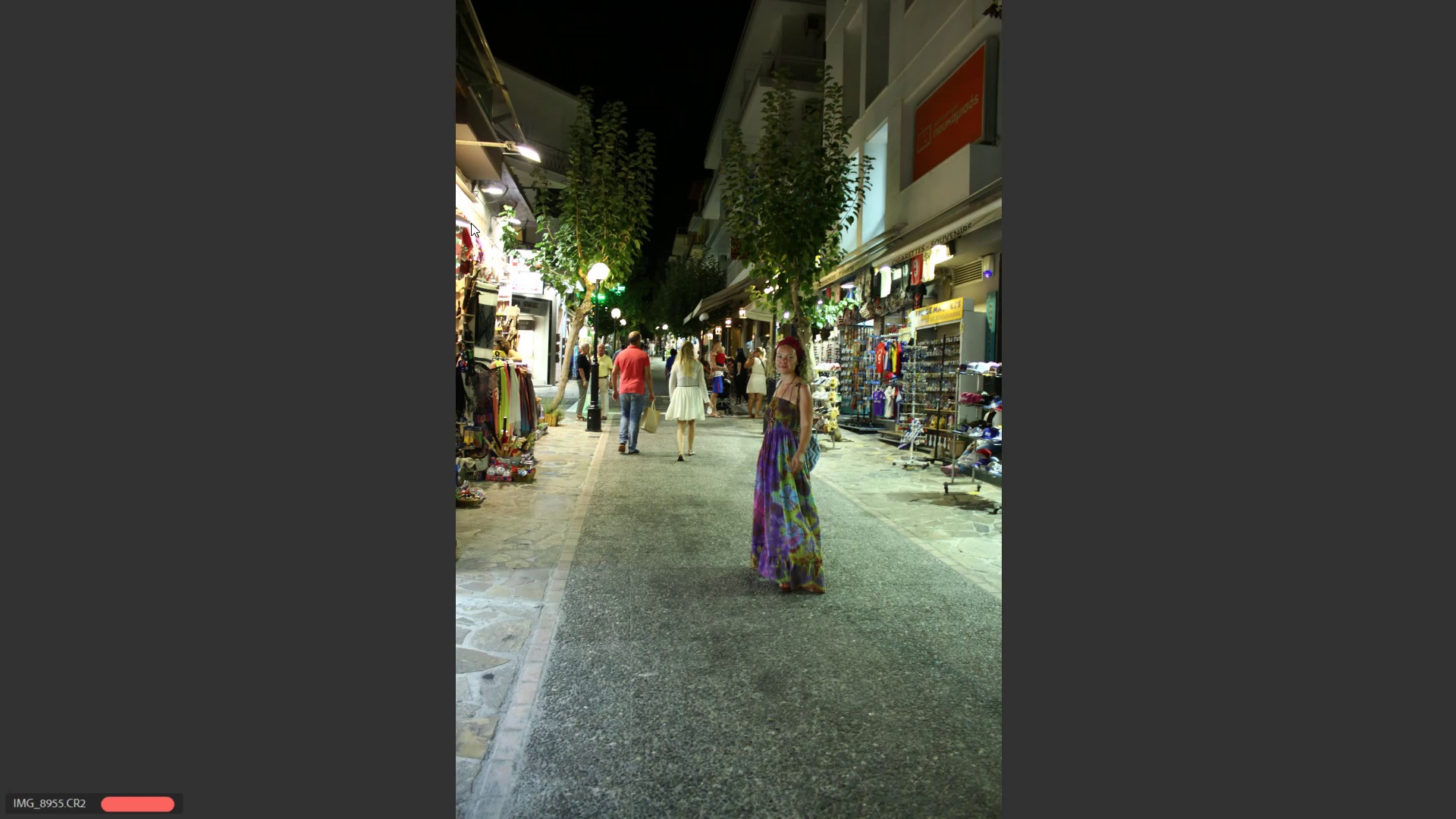 
key(ArrowRight)
 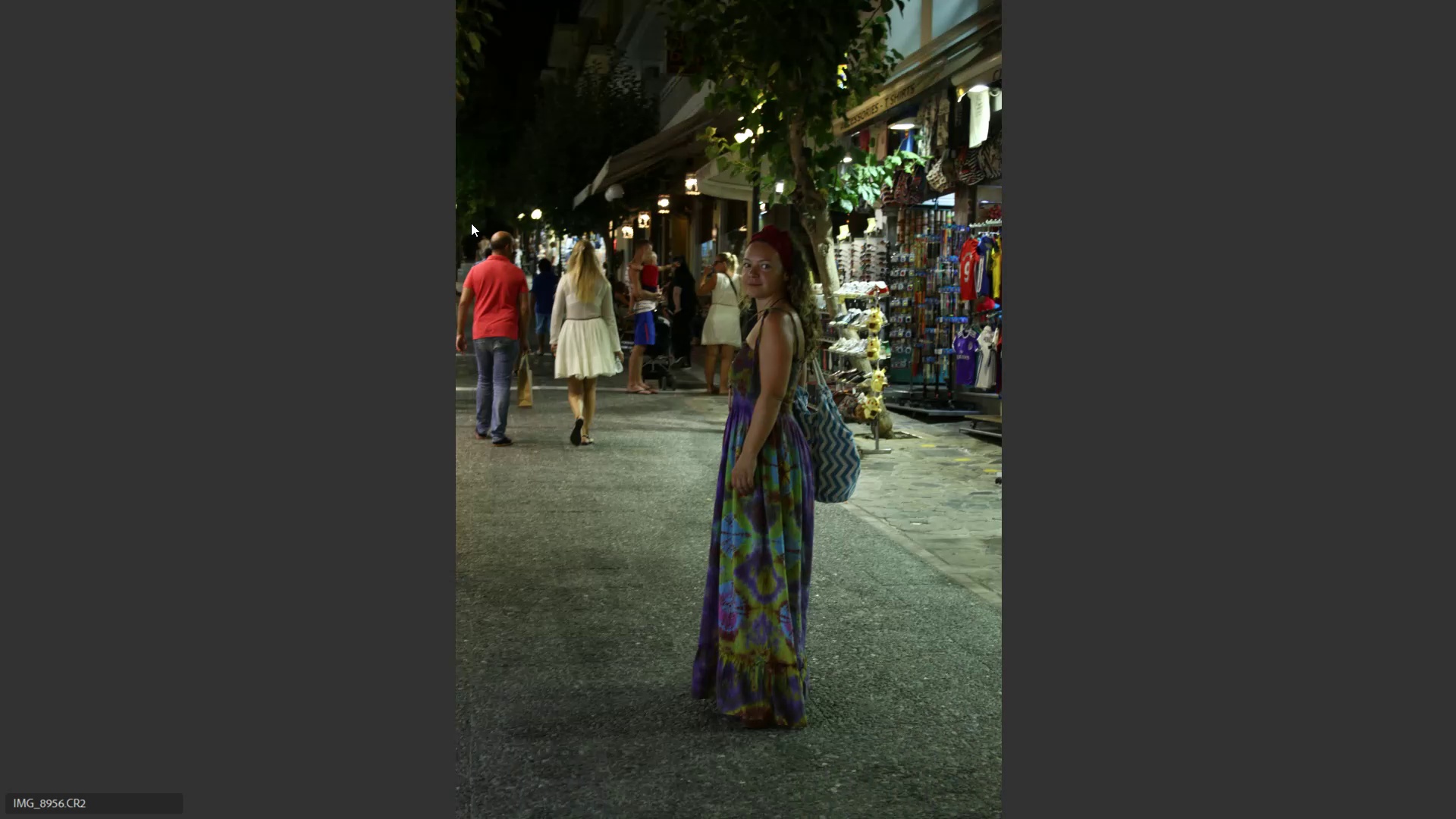 
key(ArrowLeft)
 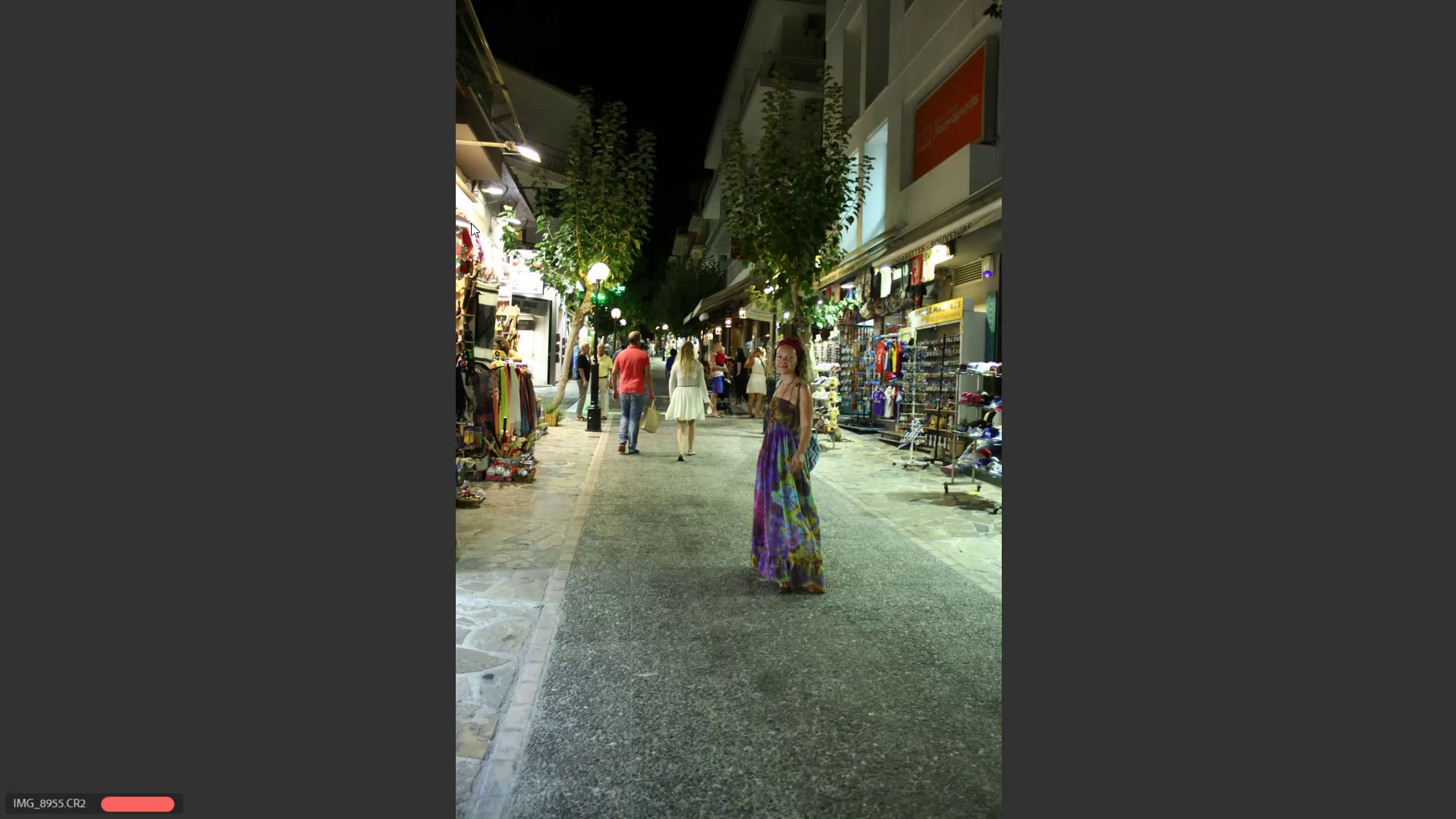 
key(ArrowRight)
 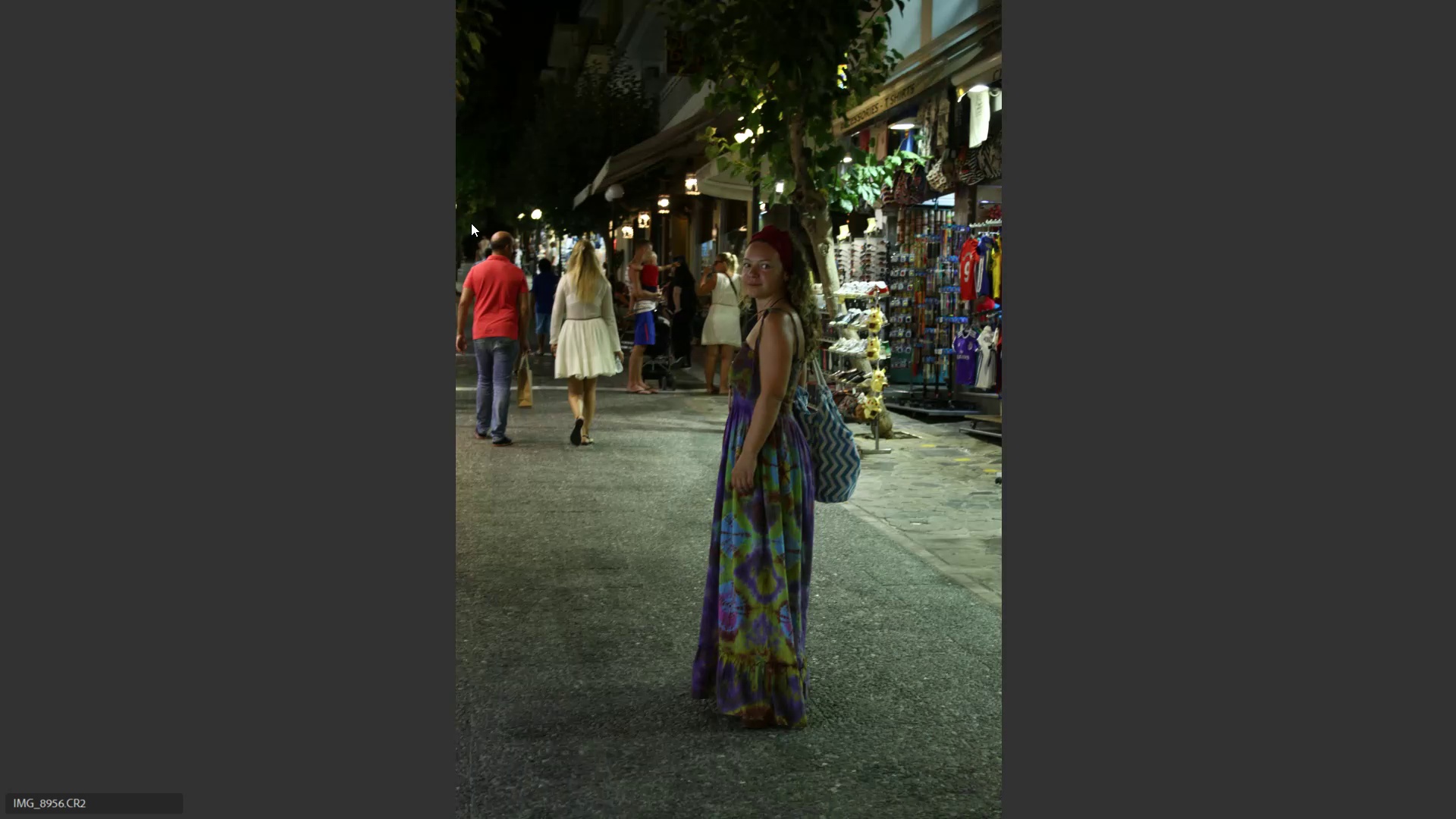 
key(ArrowRight)
 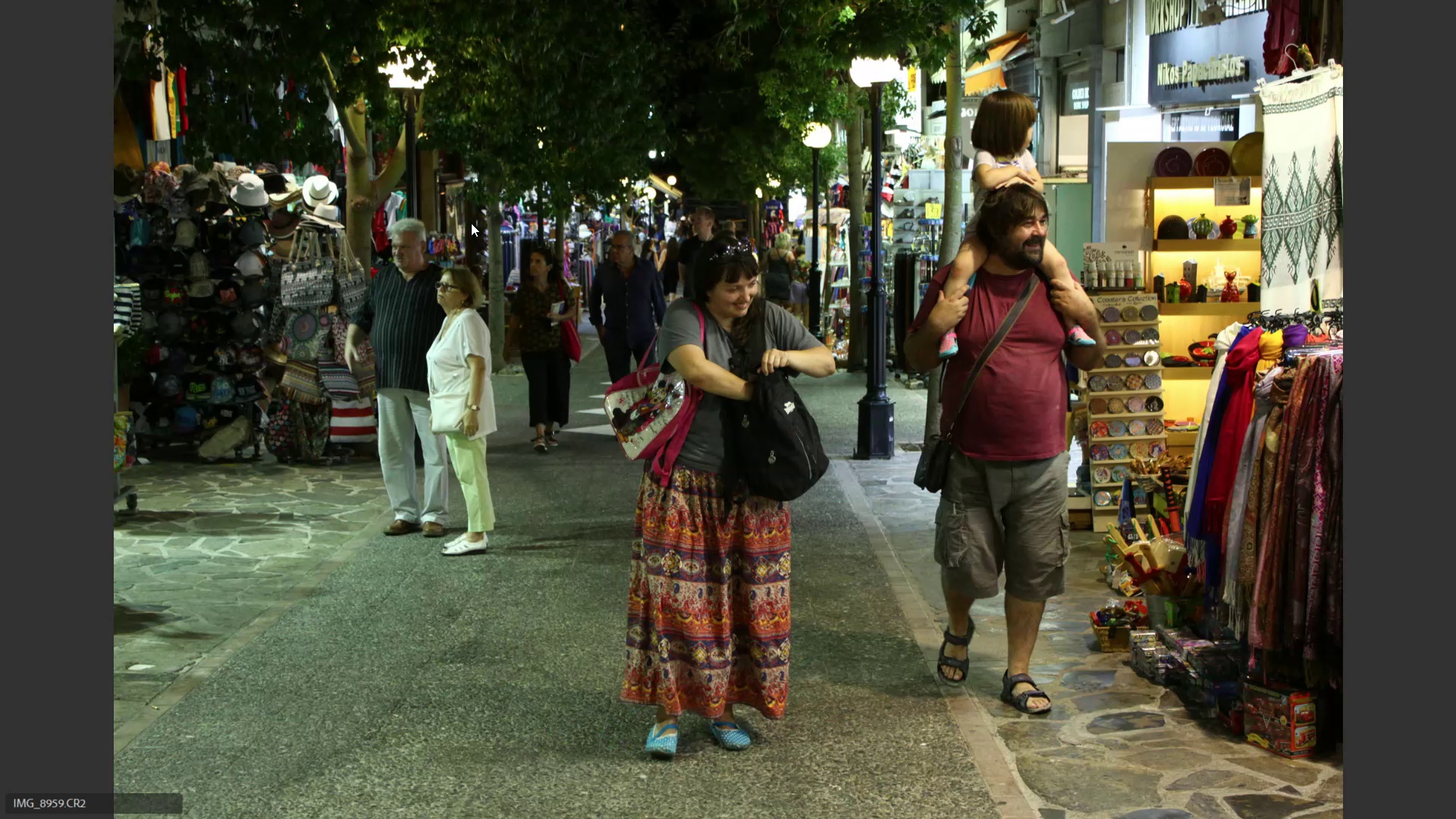 
key(ArrowLeft)
 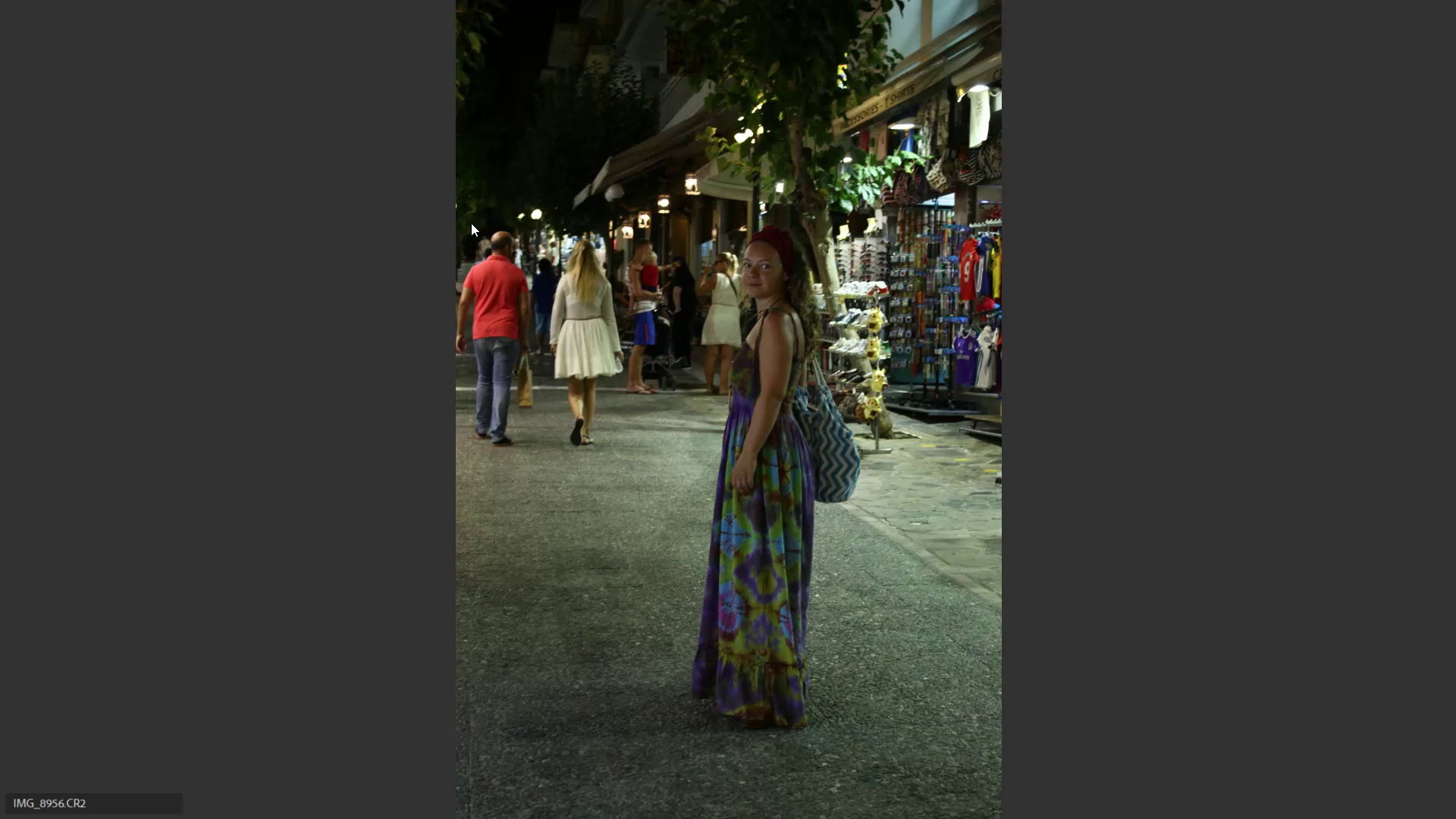 
key(6)
 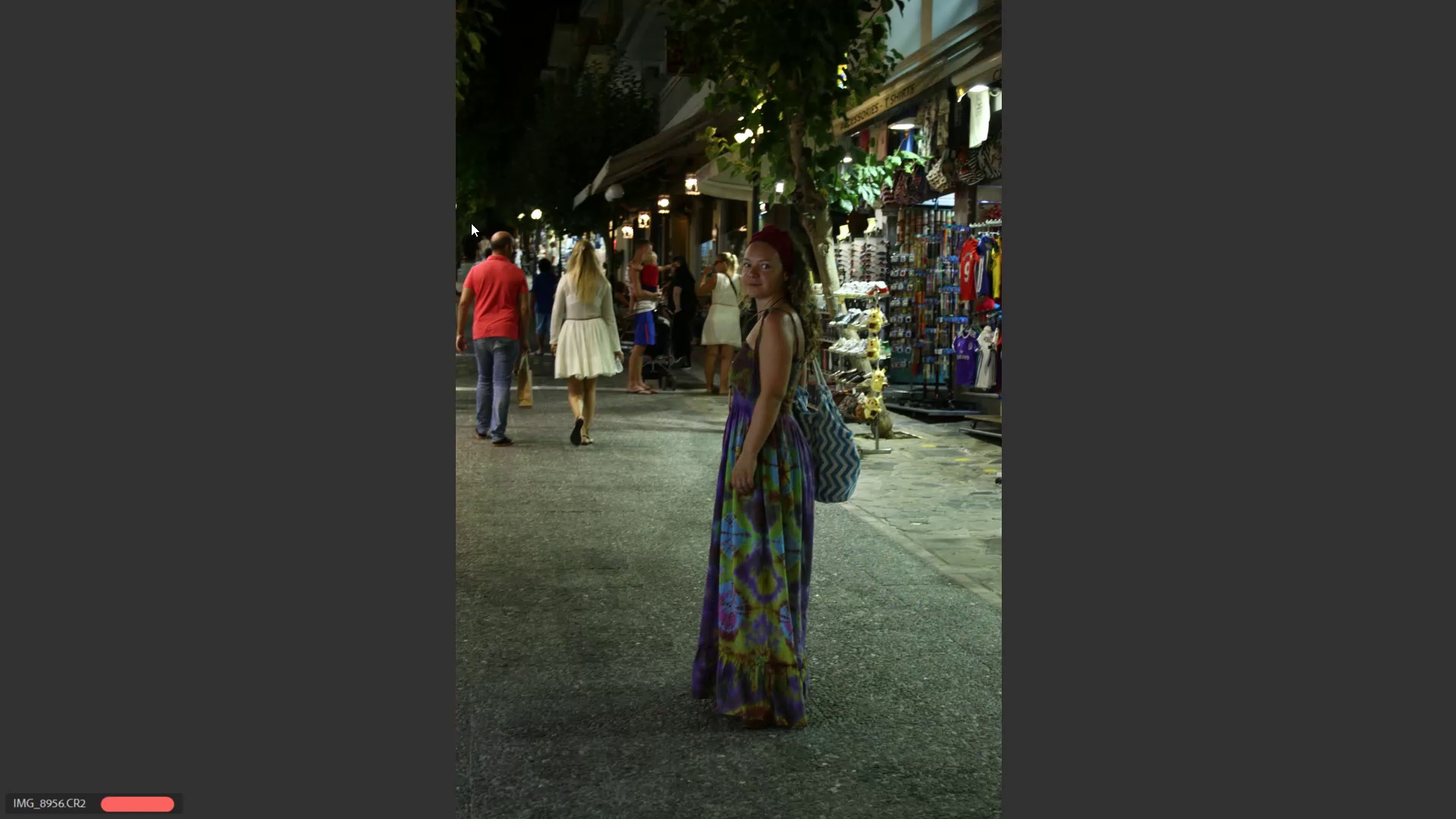 
key(ArrowRight)
 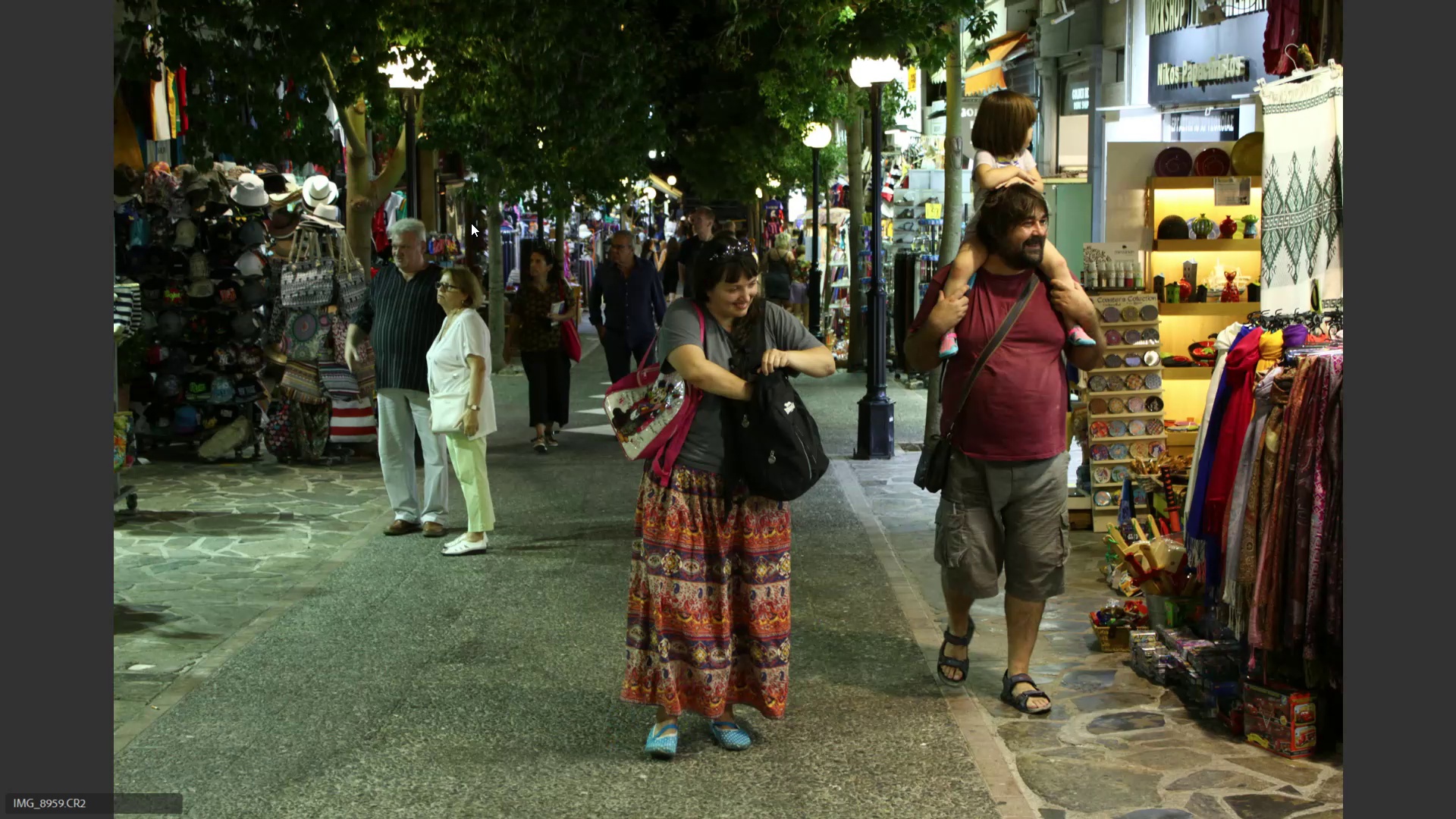 
key(ArrowRight)
 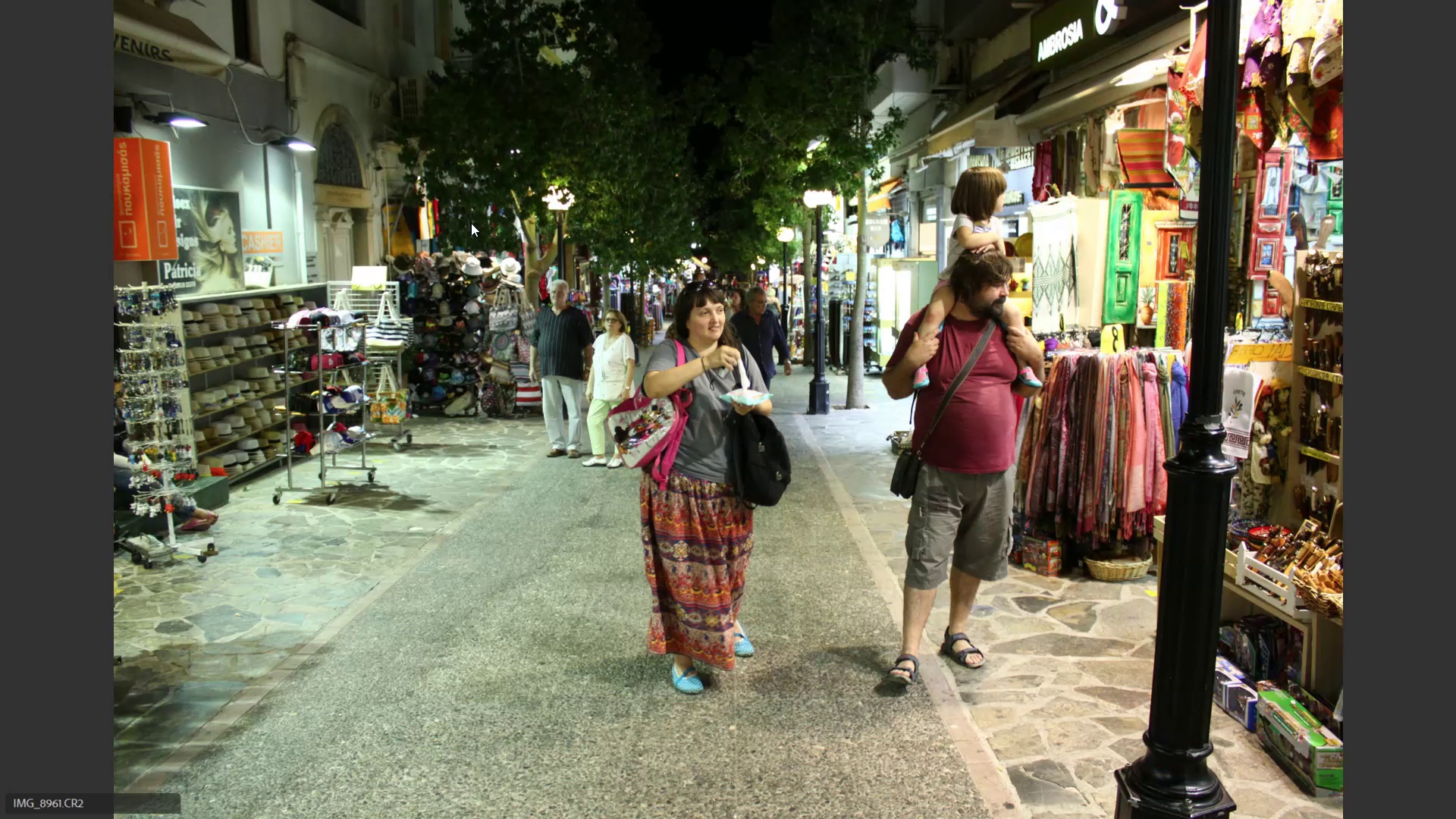 
key(ArrowRight)
 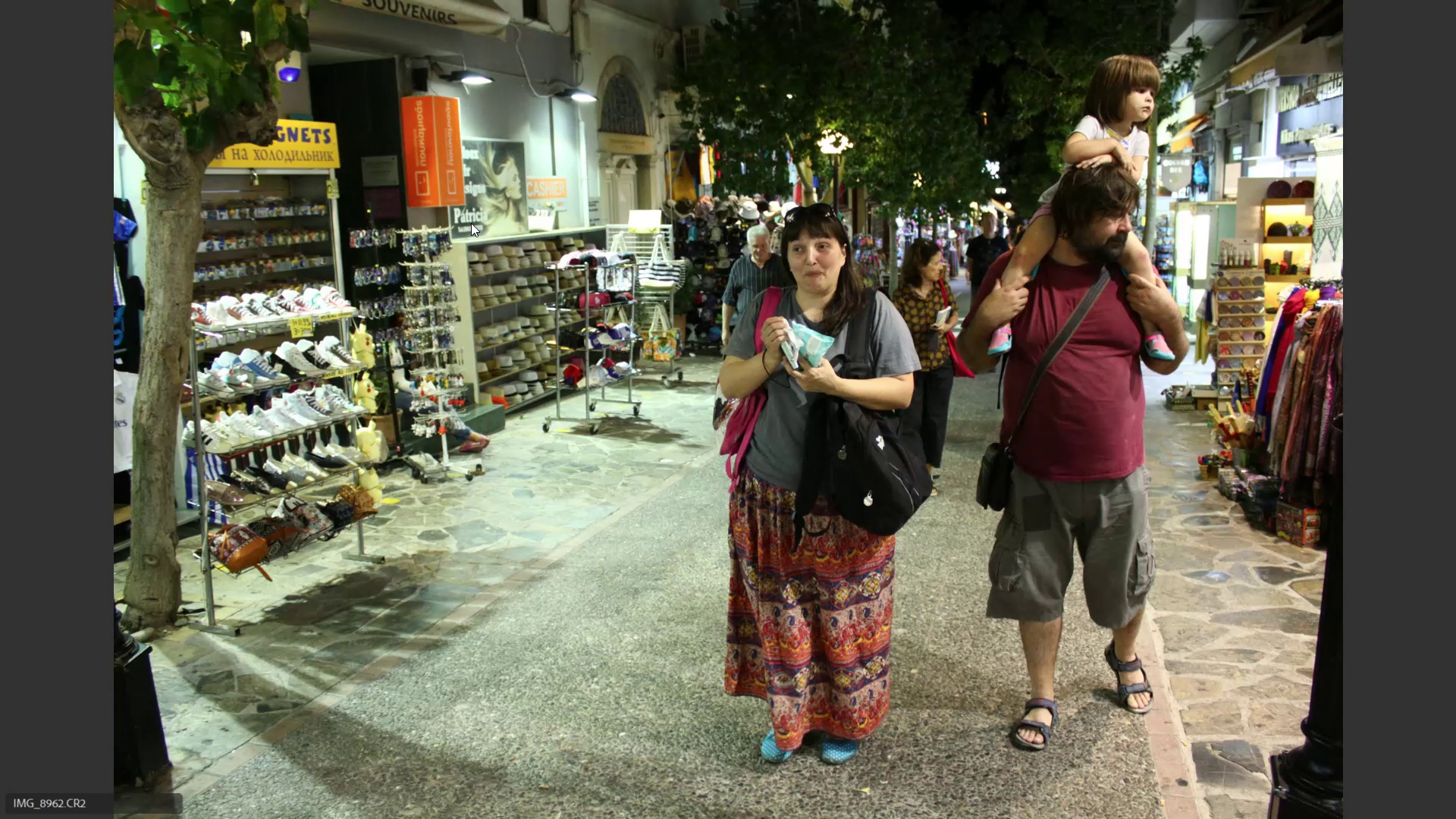 
key(ArrowLeft)
 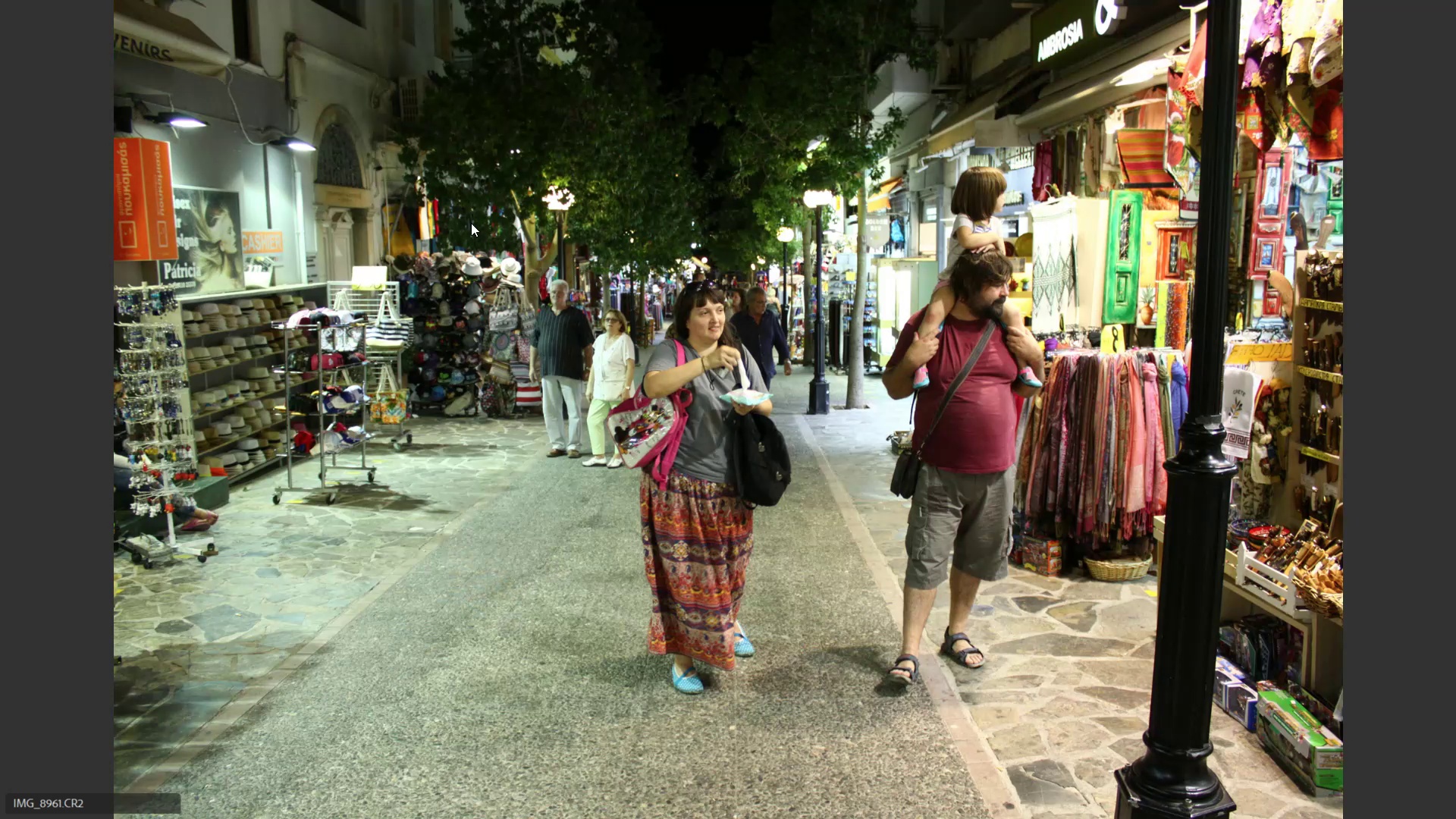 
key(ArrowLeft)
 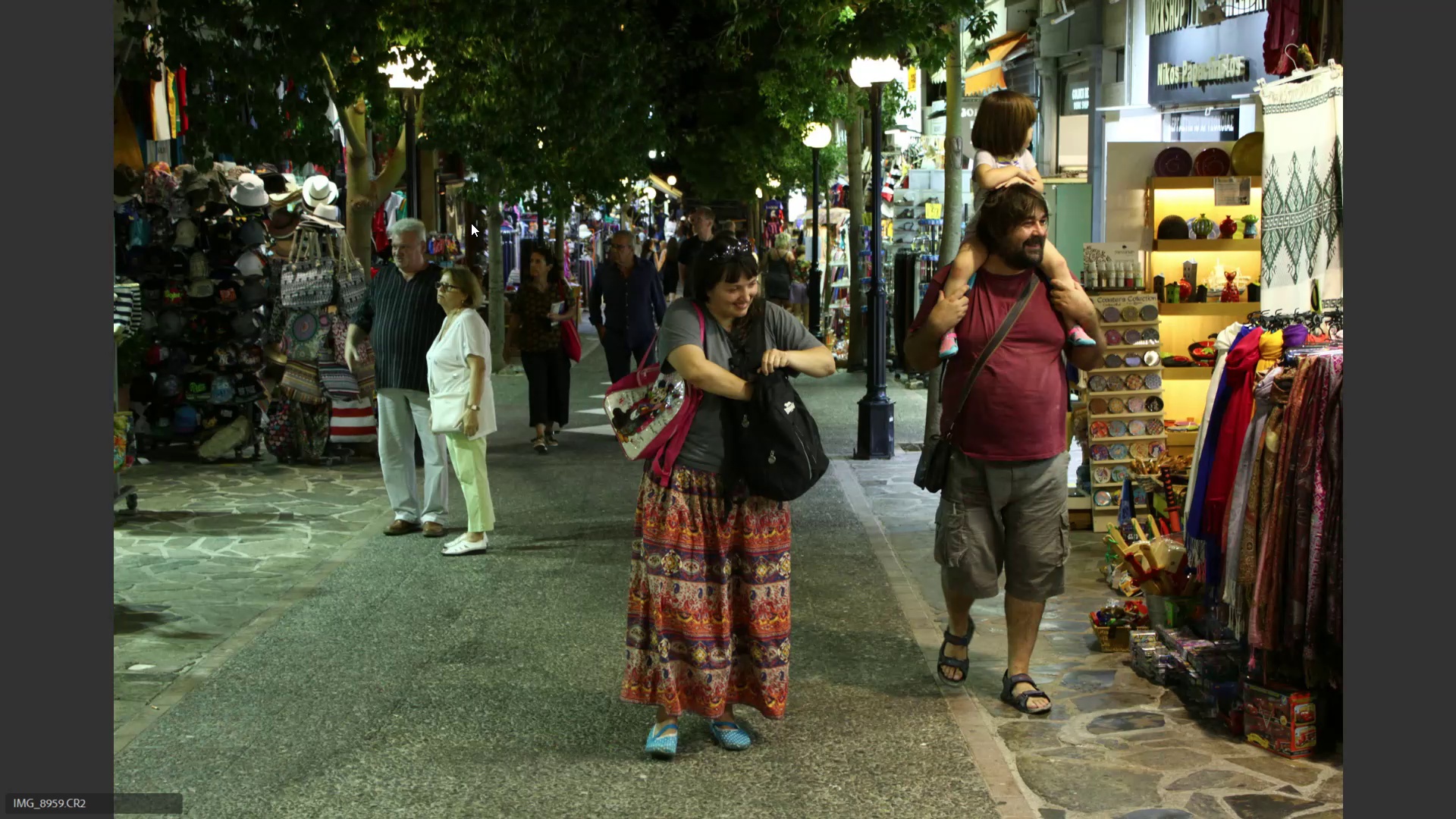 
key(ArrowLeft)
 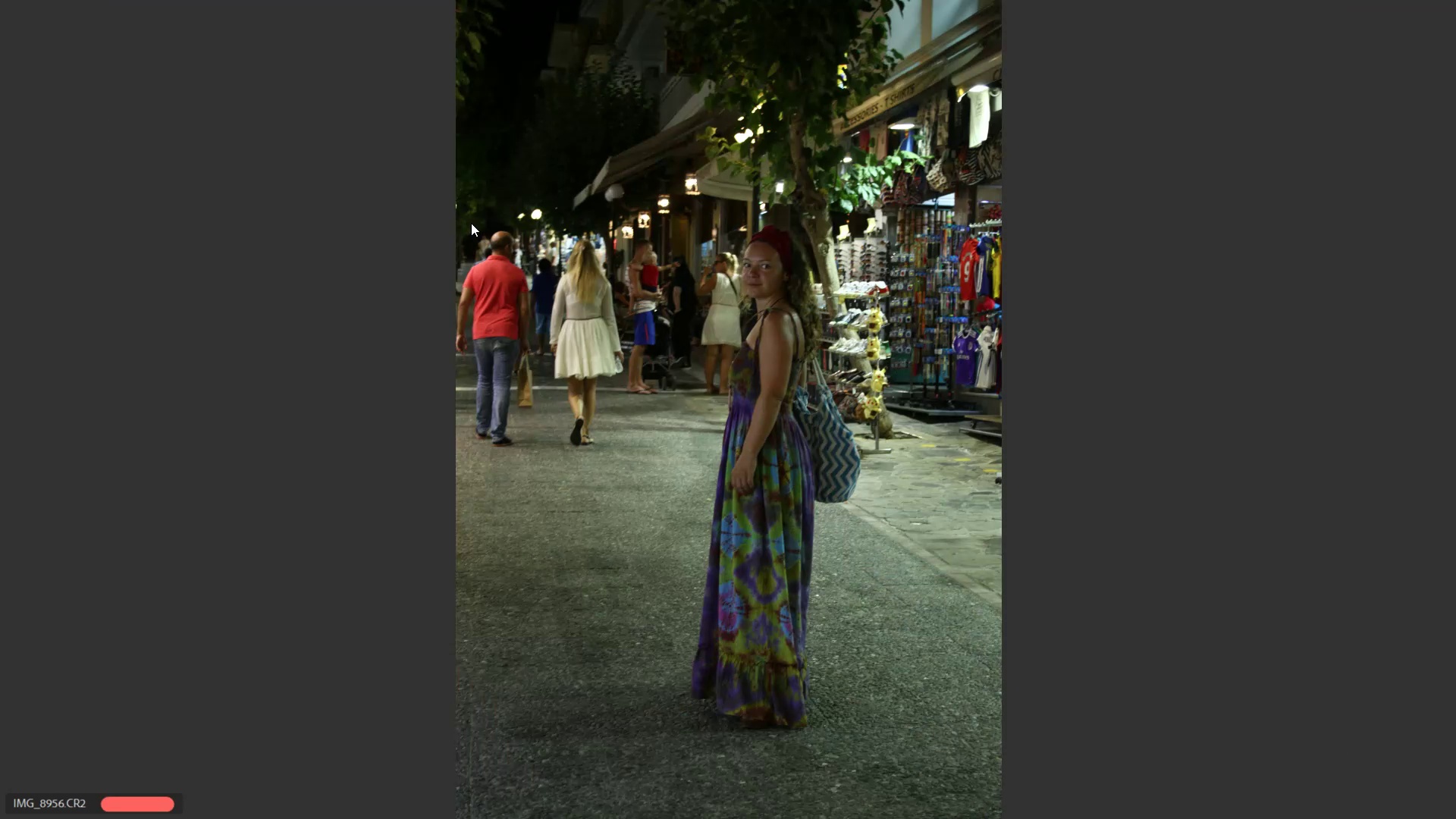 
key(ArrowRight)
 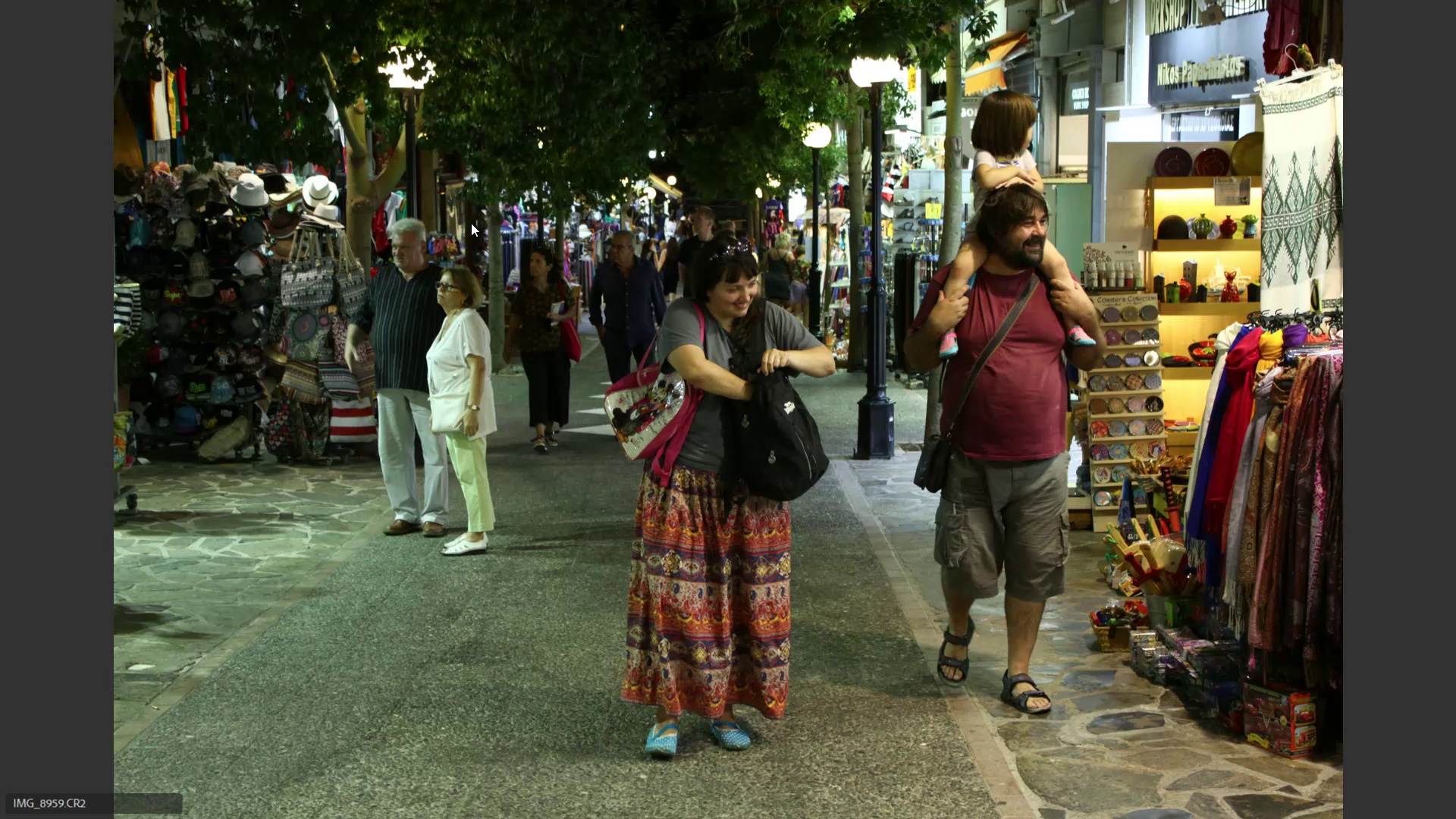 
key(6)
 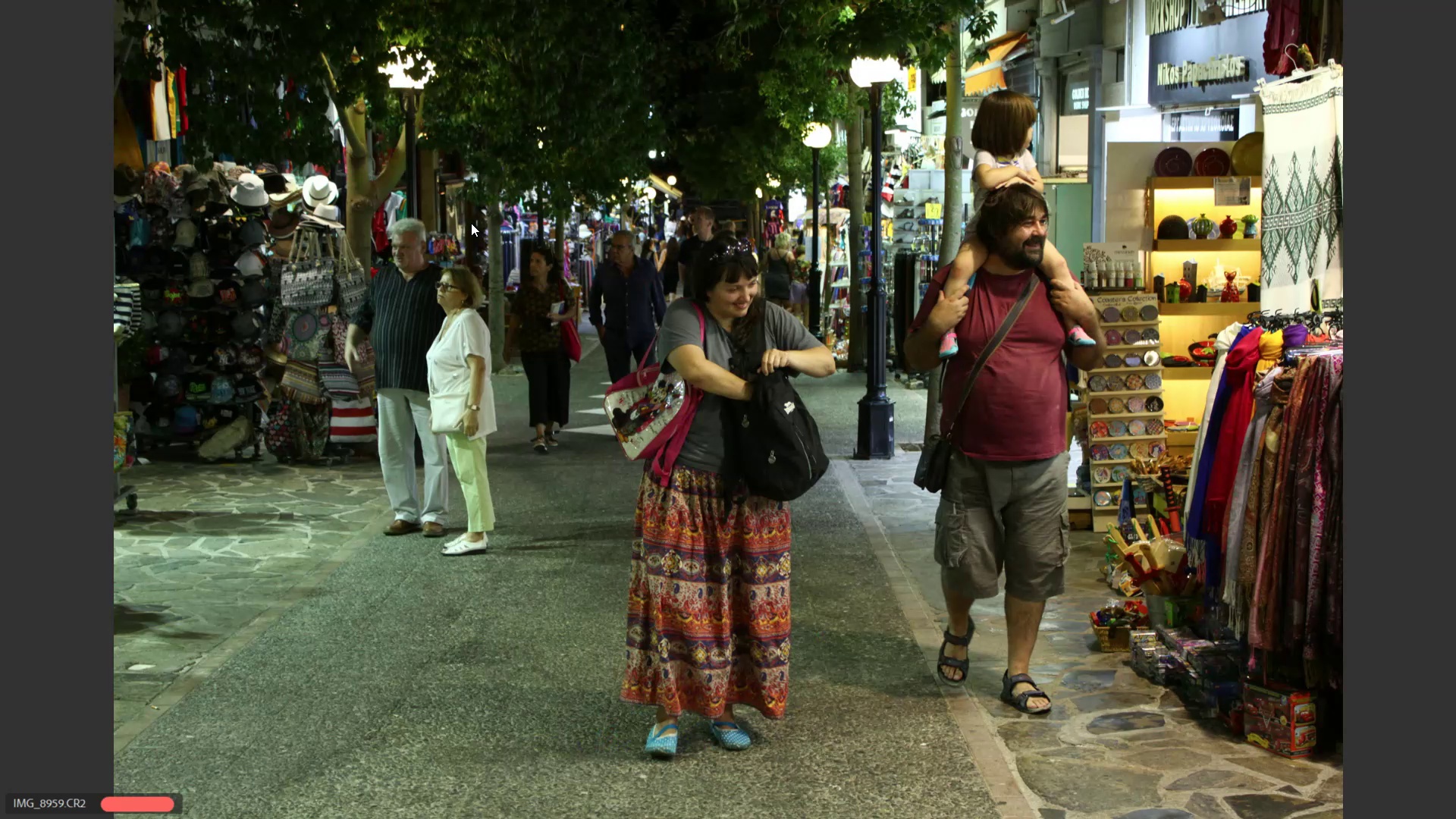 
key(ArrowRight)
 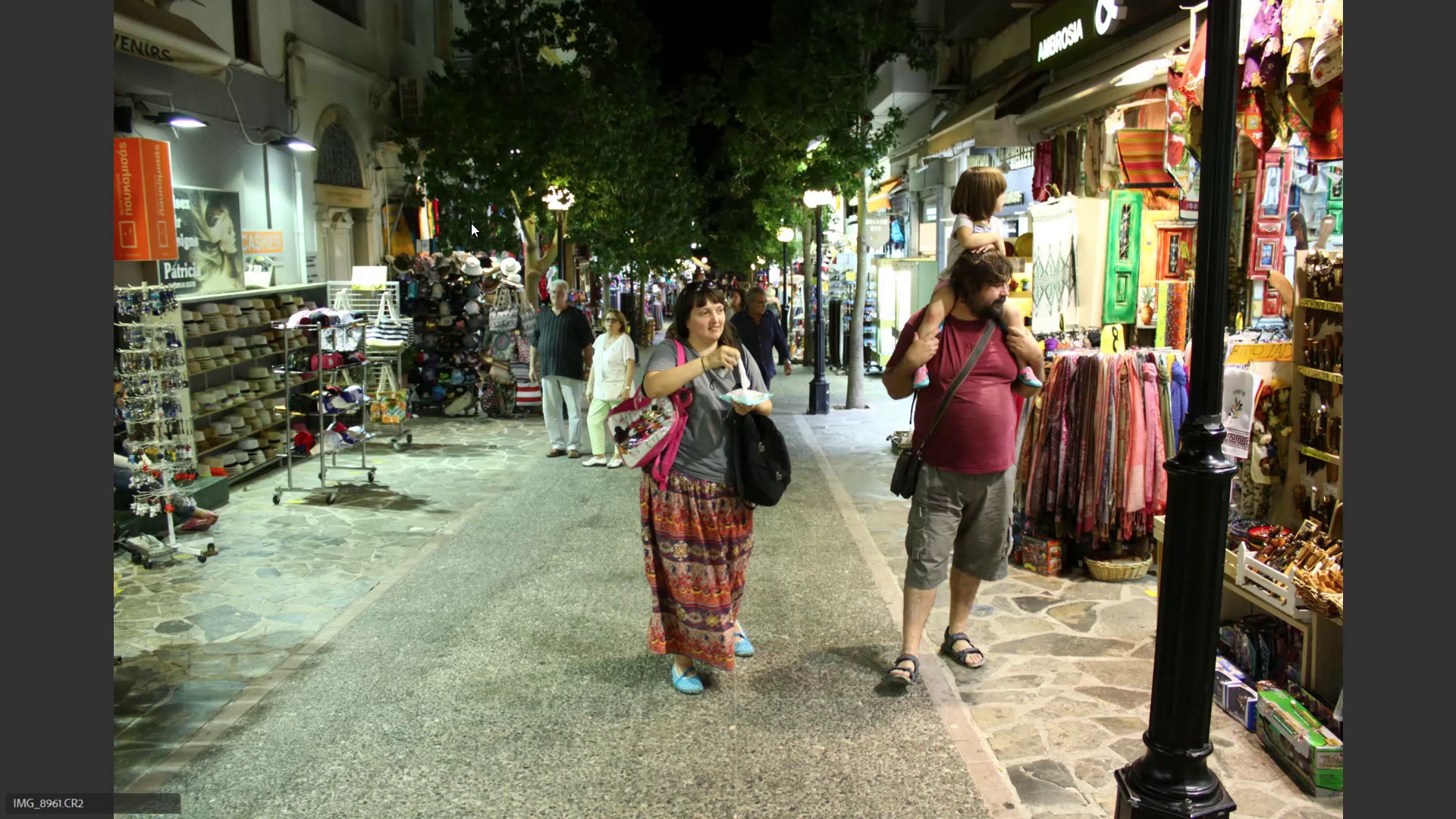 
key(ArrowRight)
 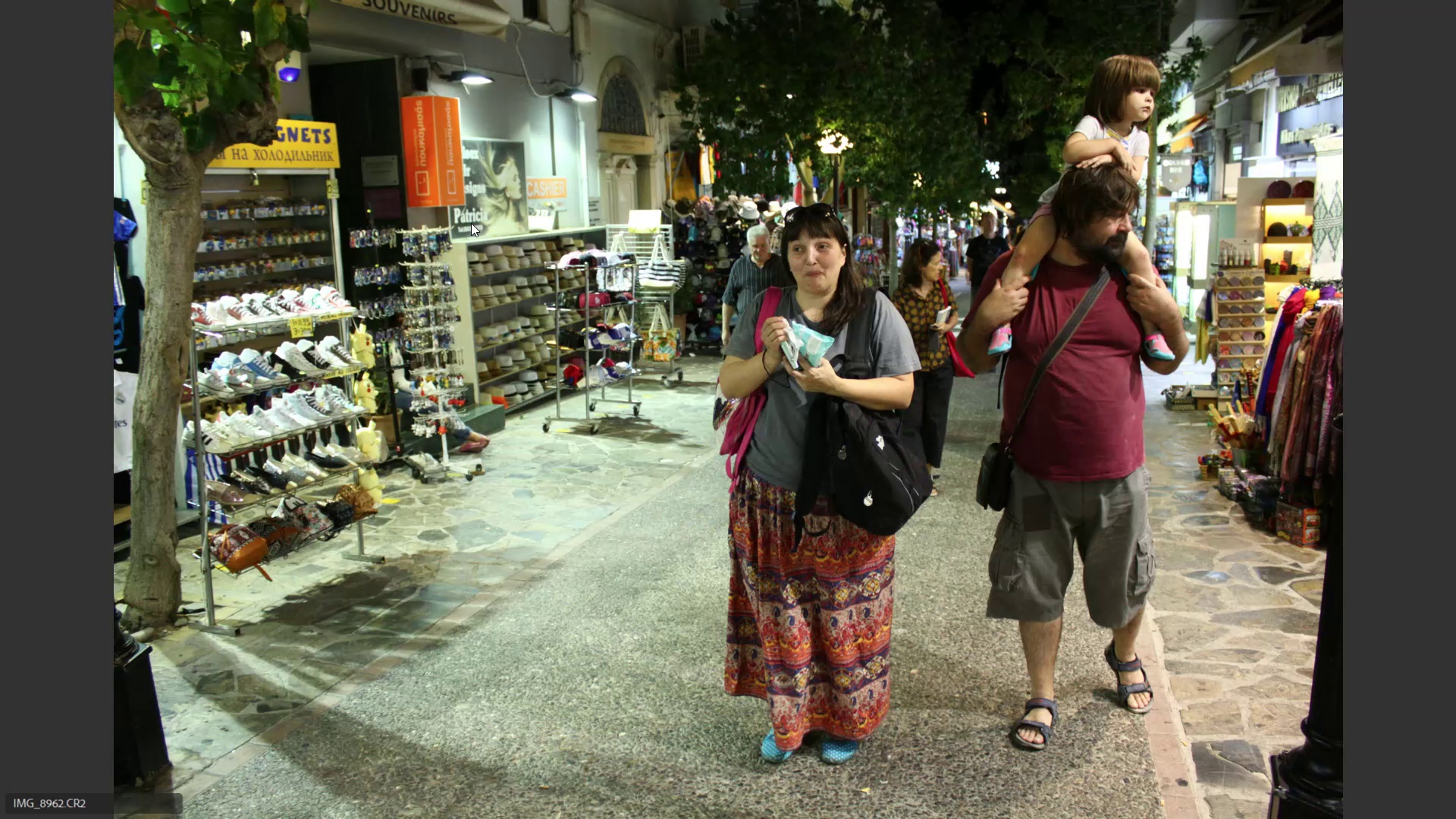 
key(ArrowRight)
 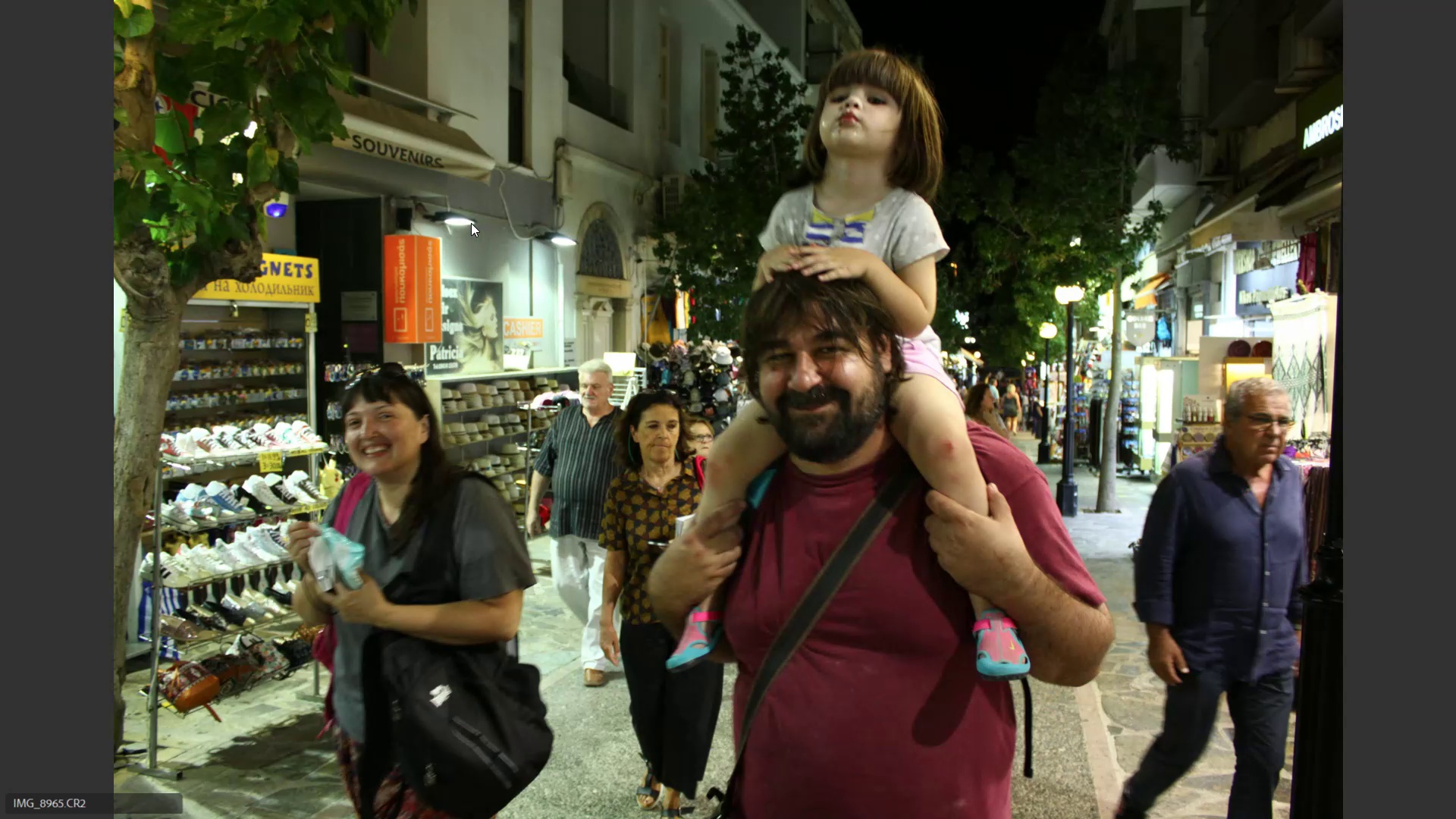 
key(ArrowRight)
 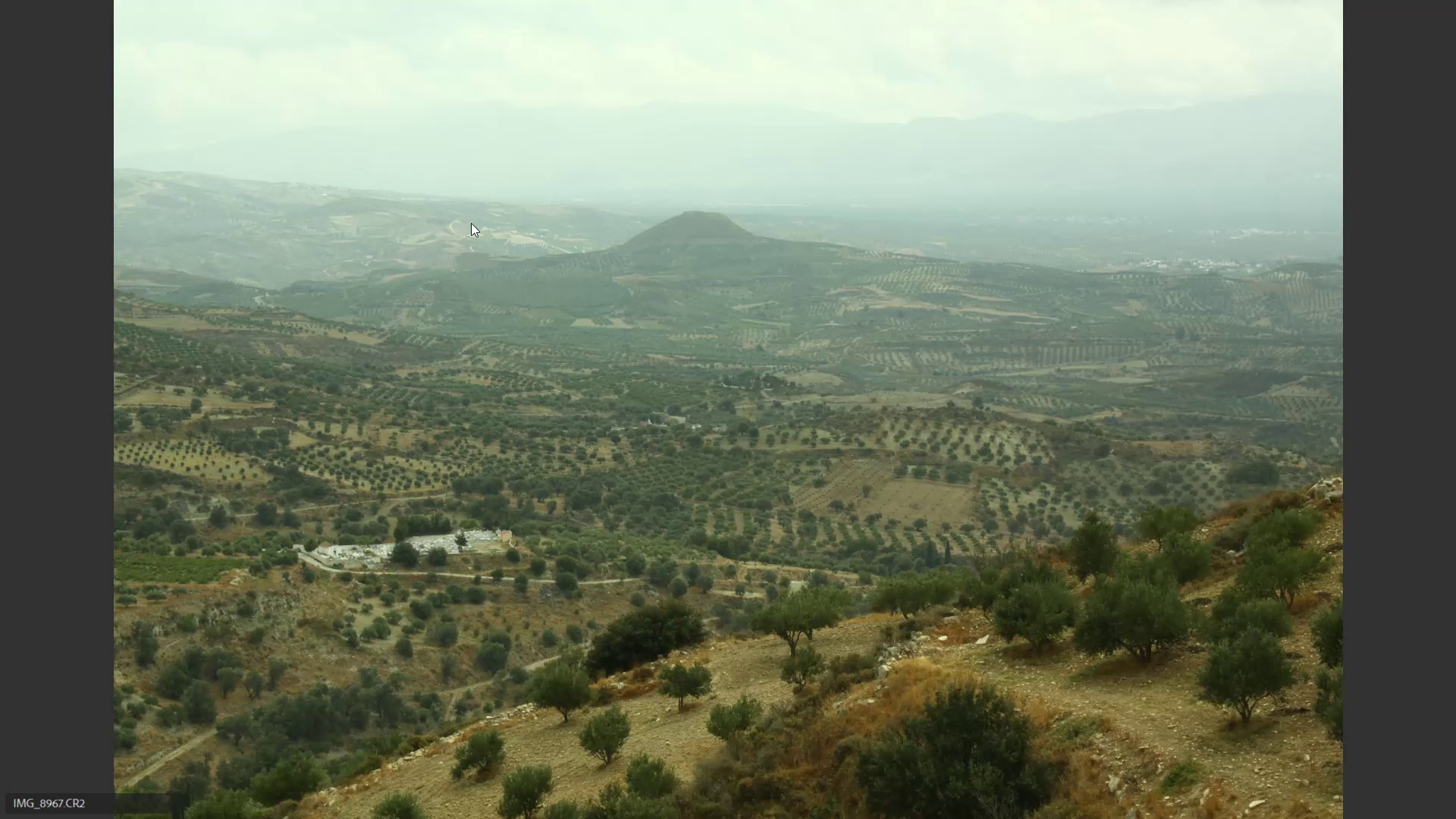 
key(ArrowLeft)
 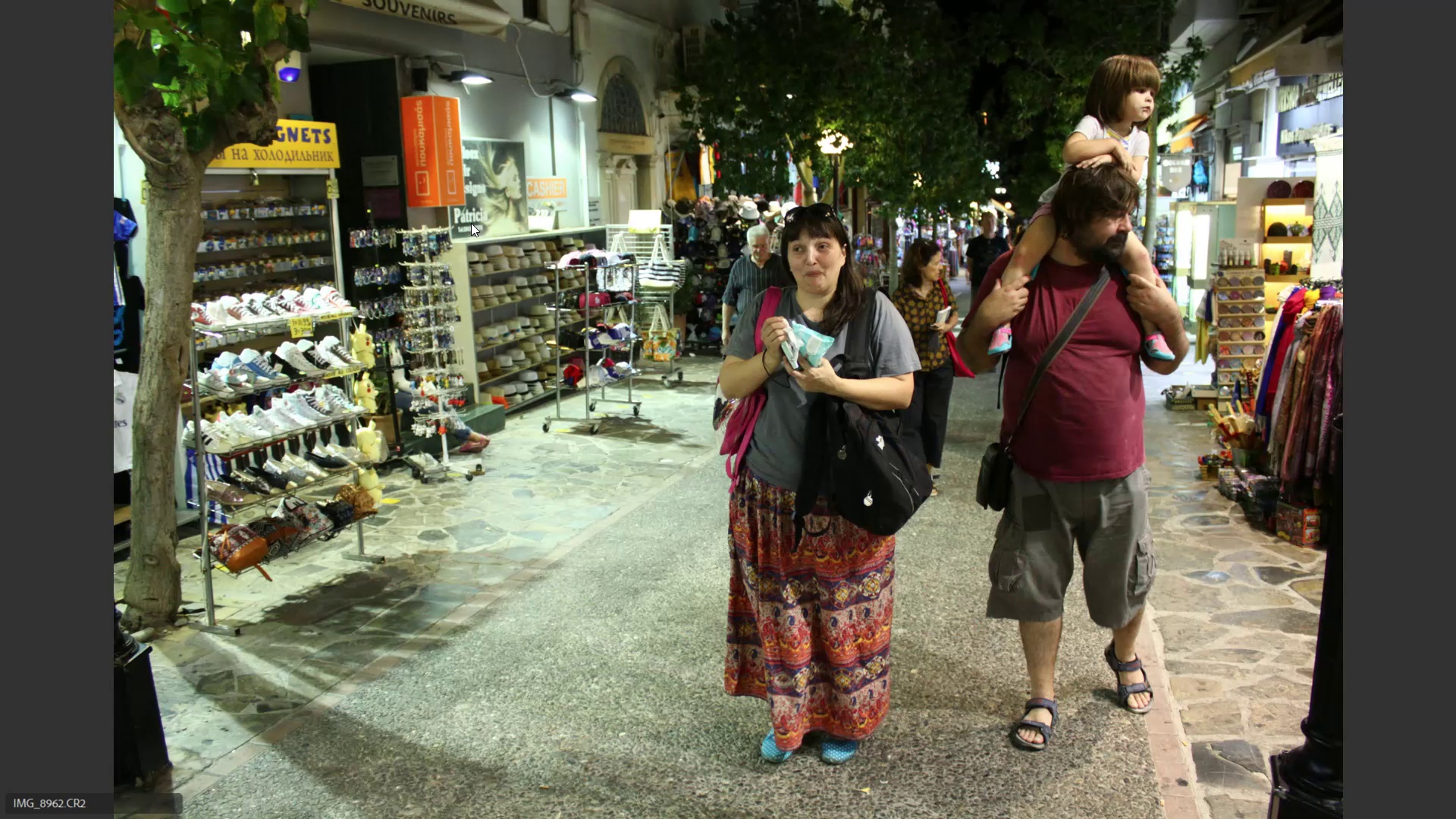 
key(6)
 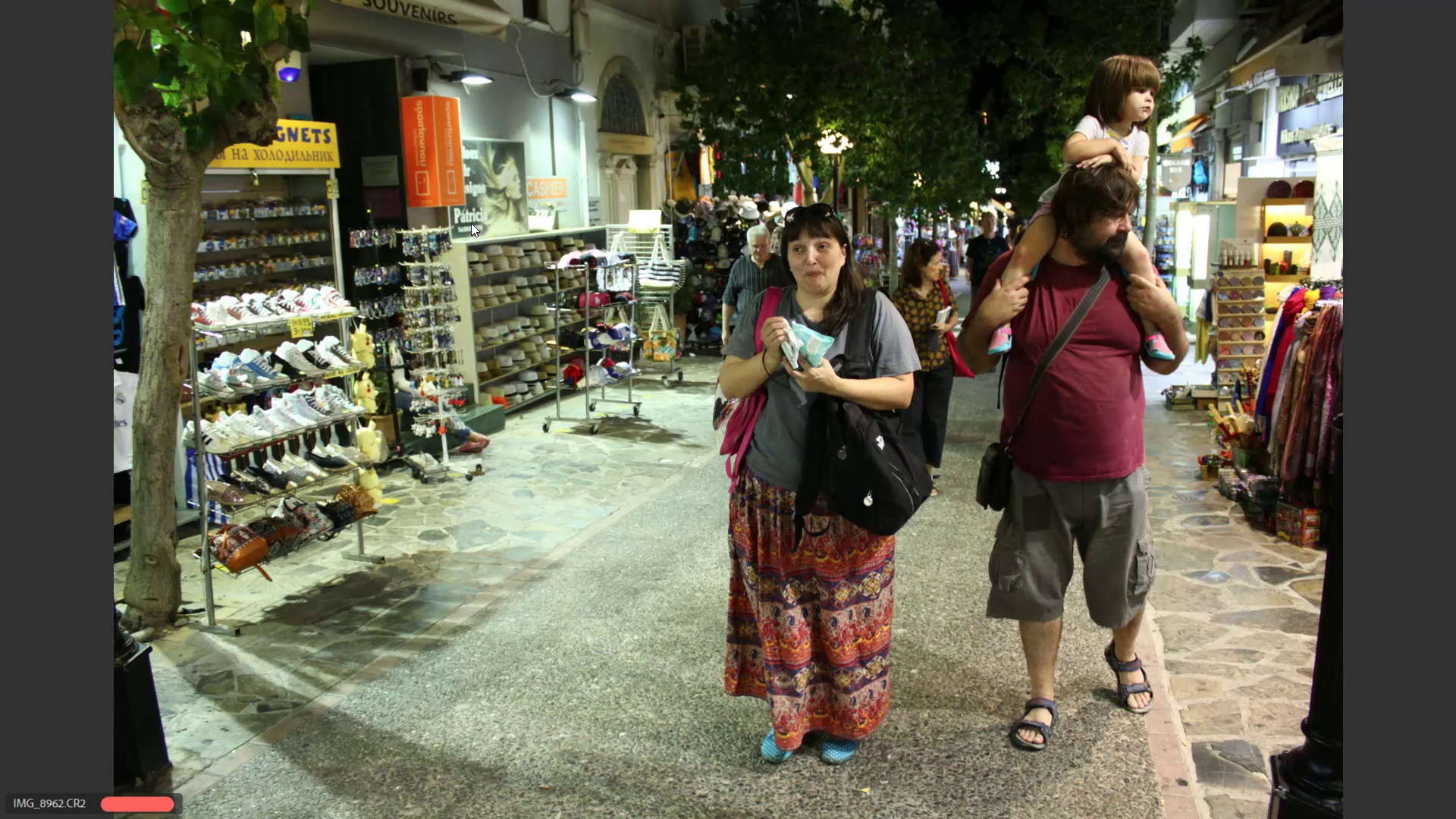 
key(ArrowRight)
 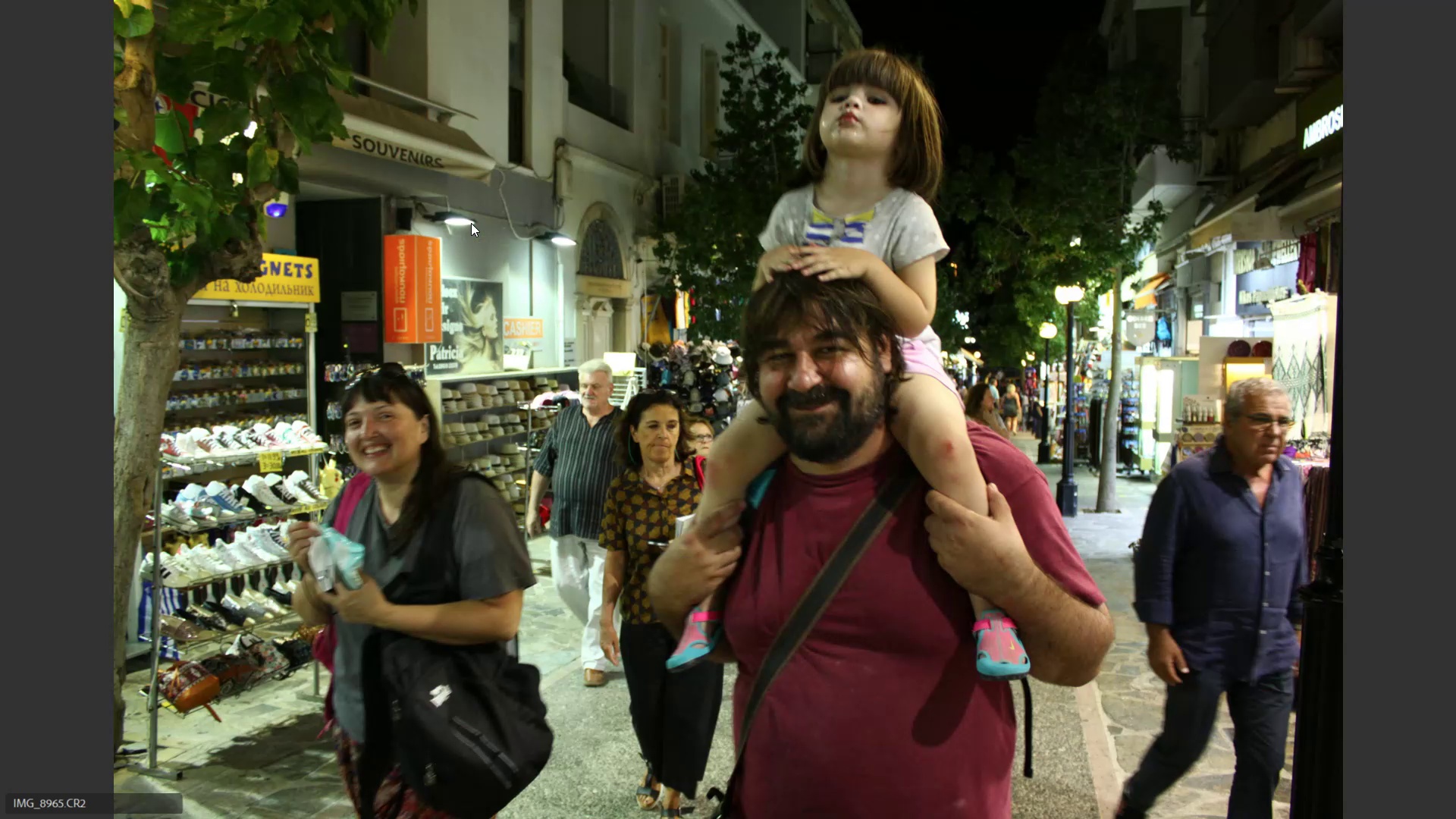 
key(ArrowRight)
 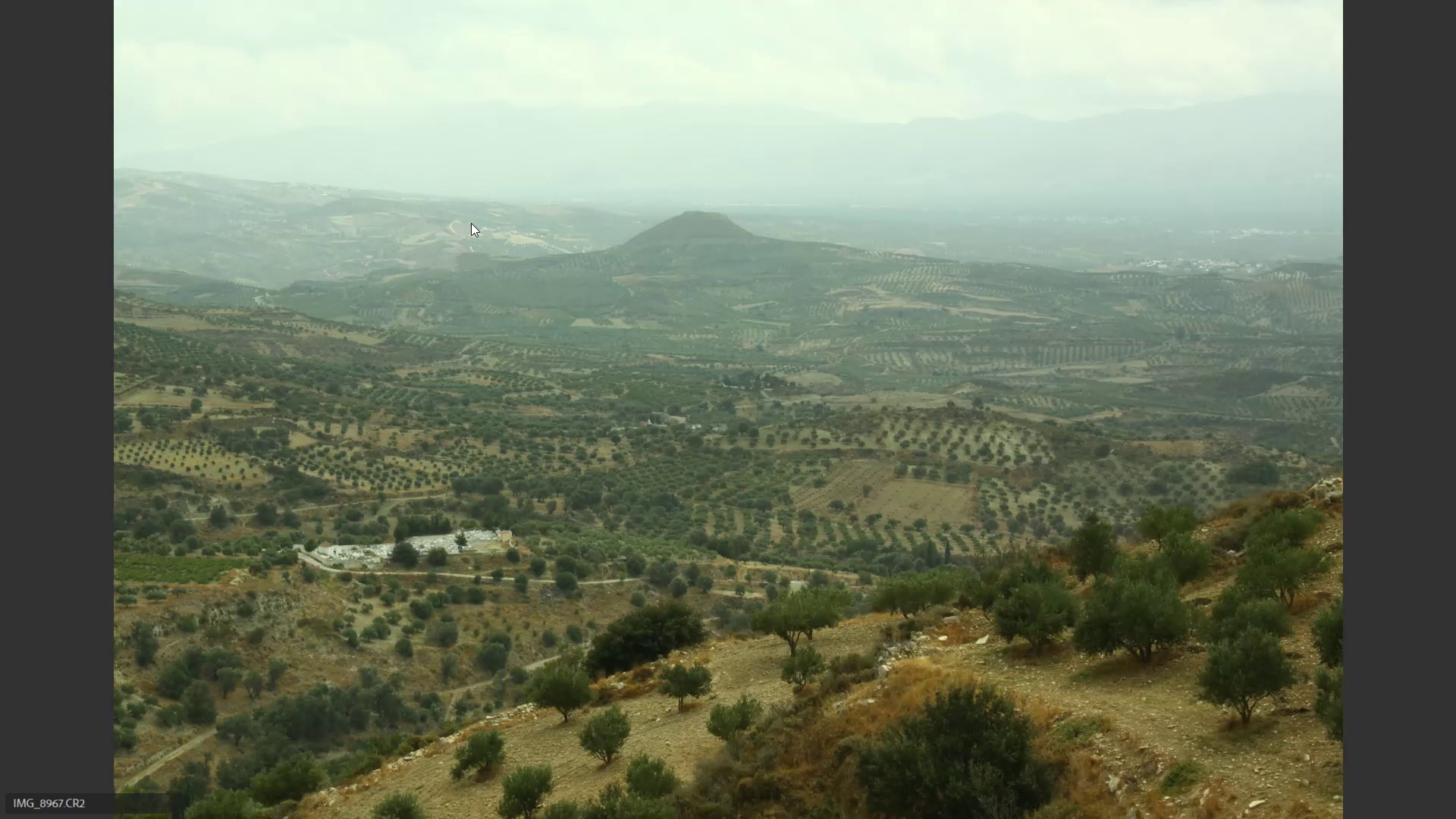 
key(ArrowRight)
 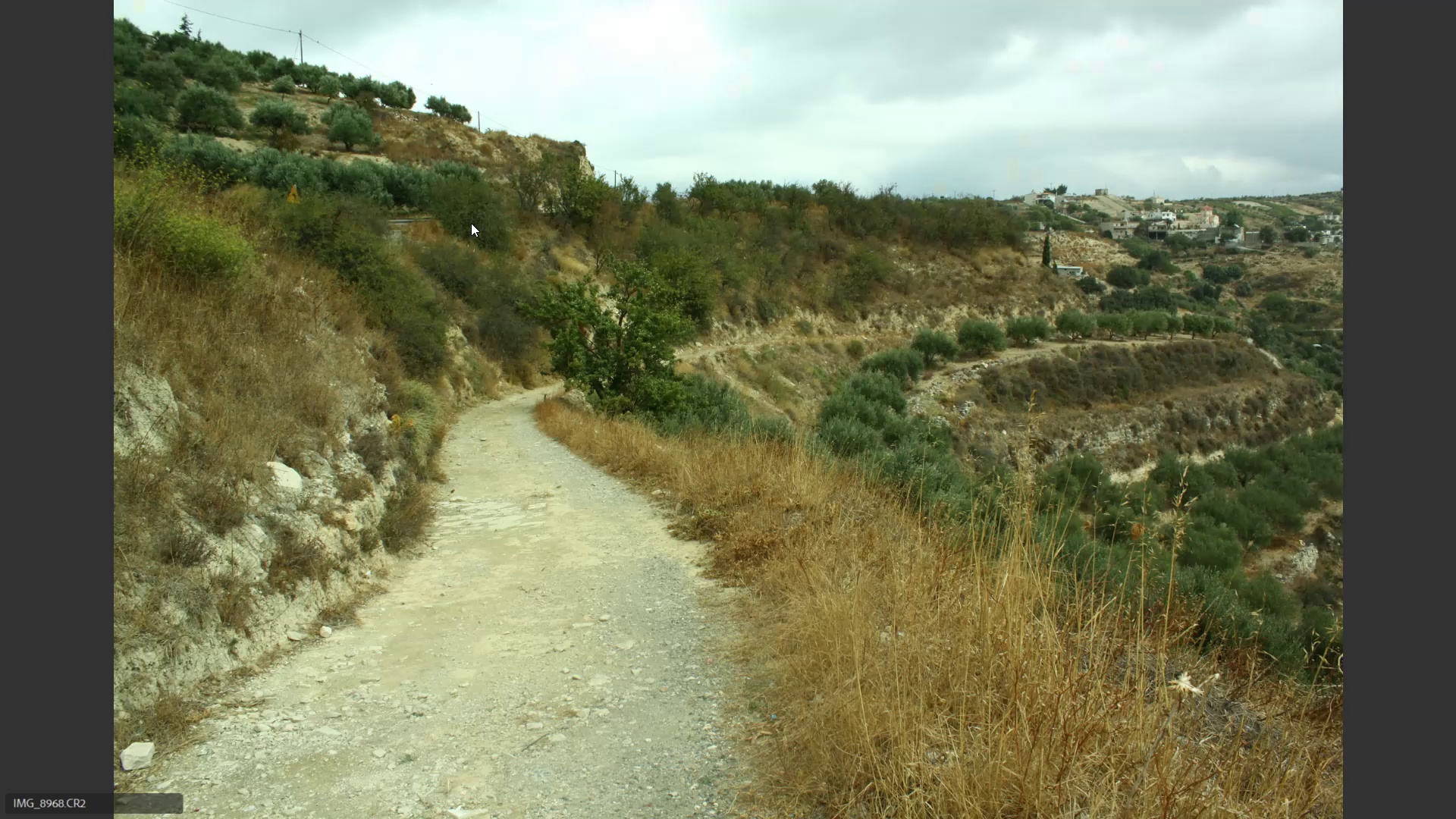 
key(ArrowLeft)
 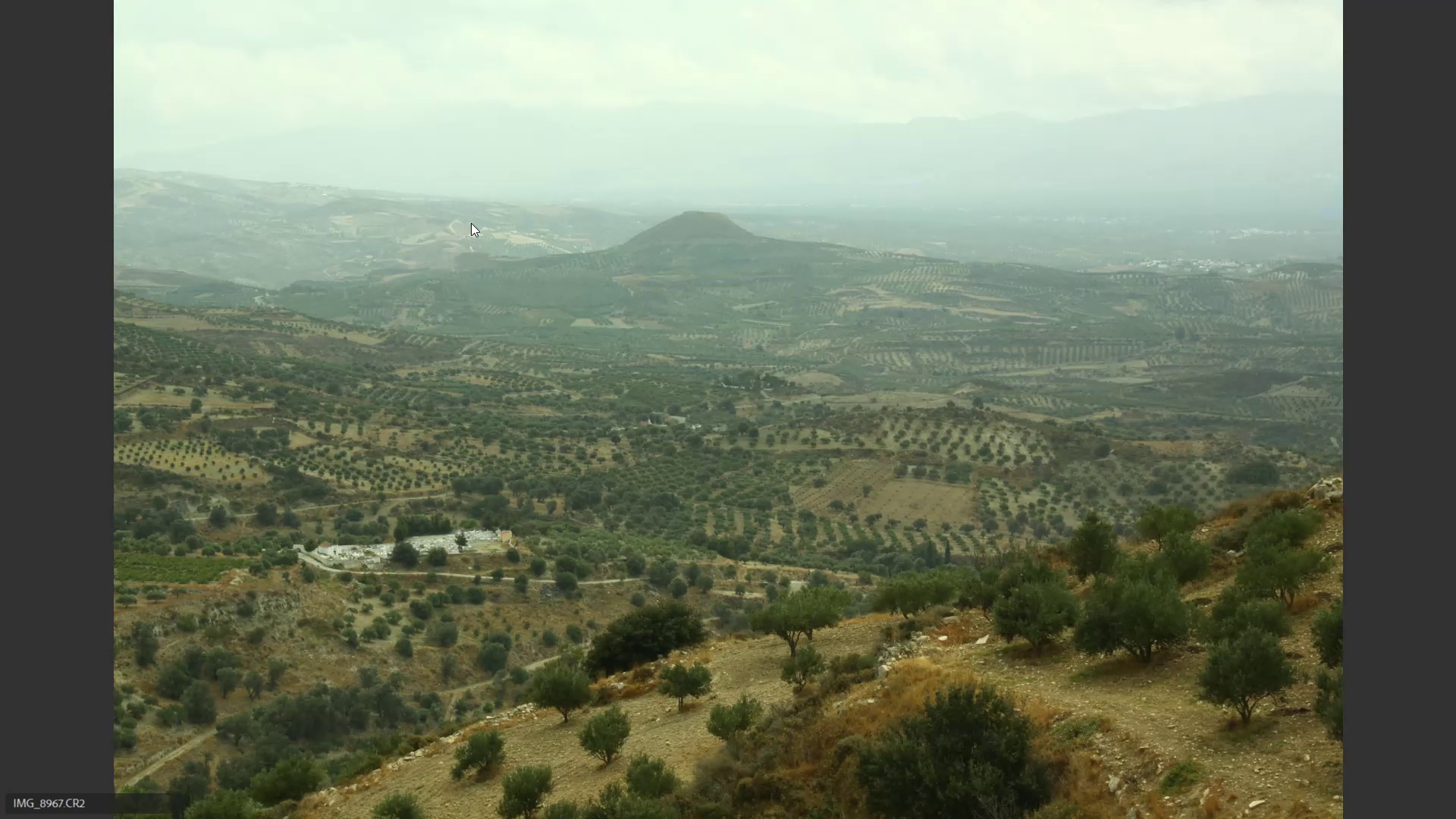 
key(6)
 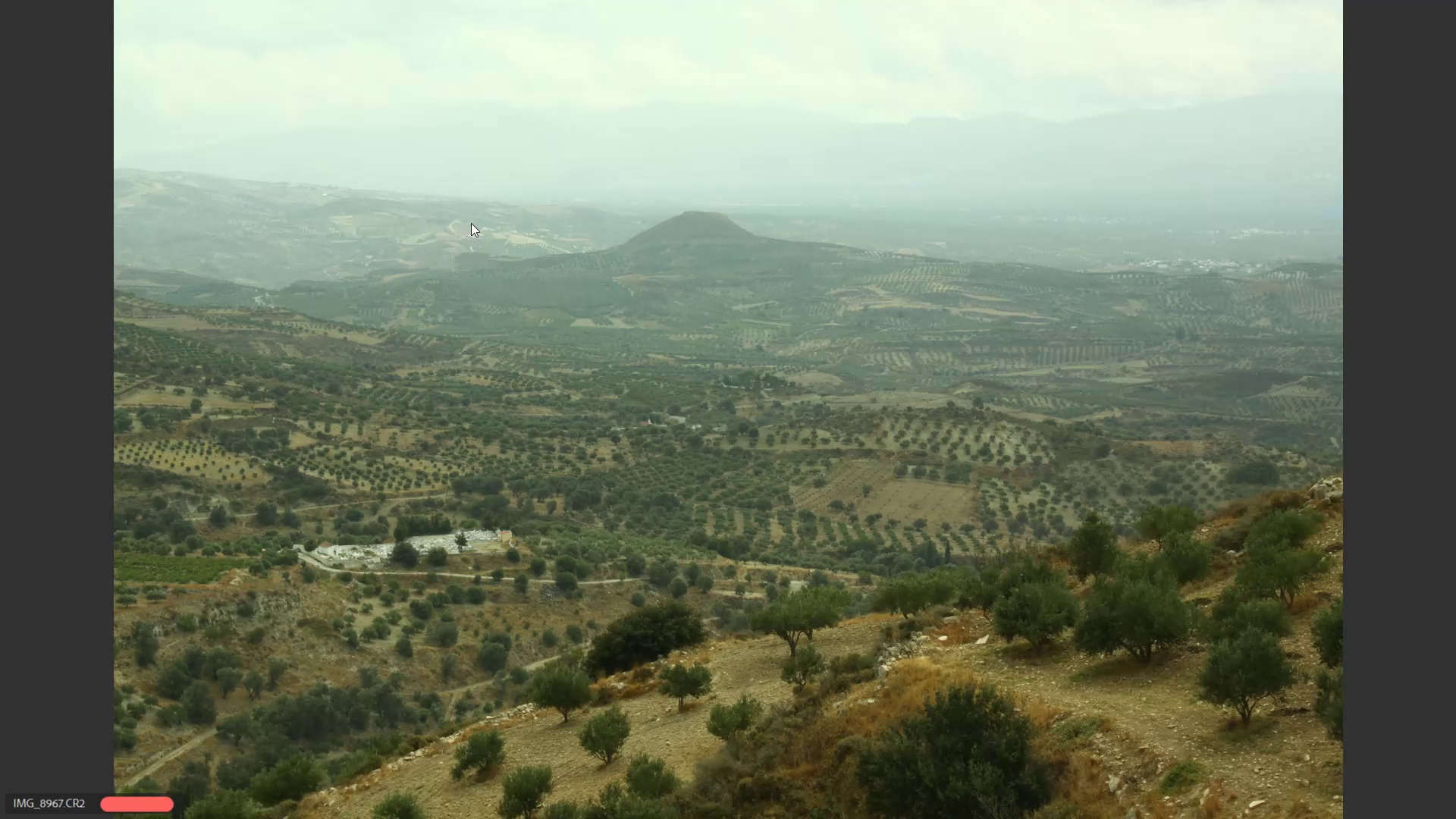 
hold_key(key=ArrowRight, duration=2.24)
 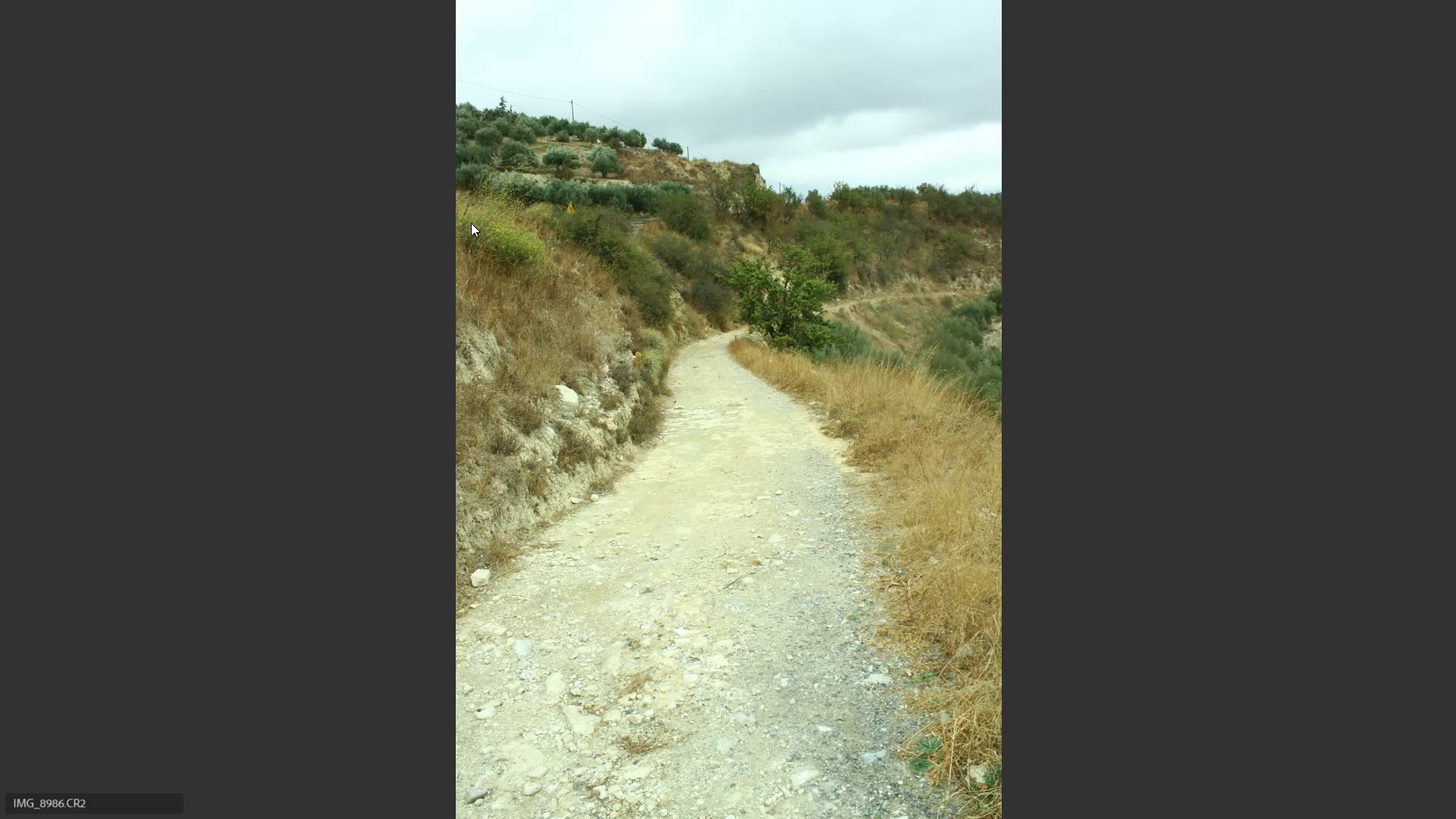 
key(6)
 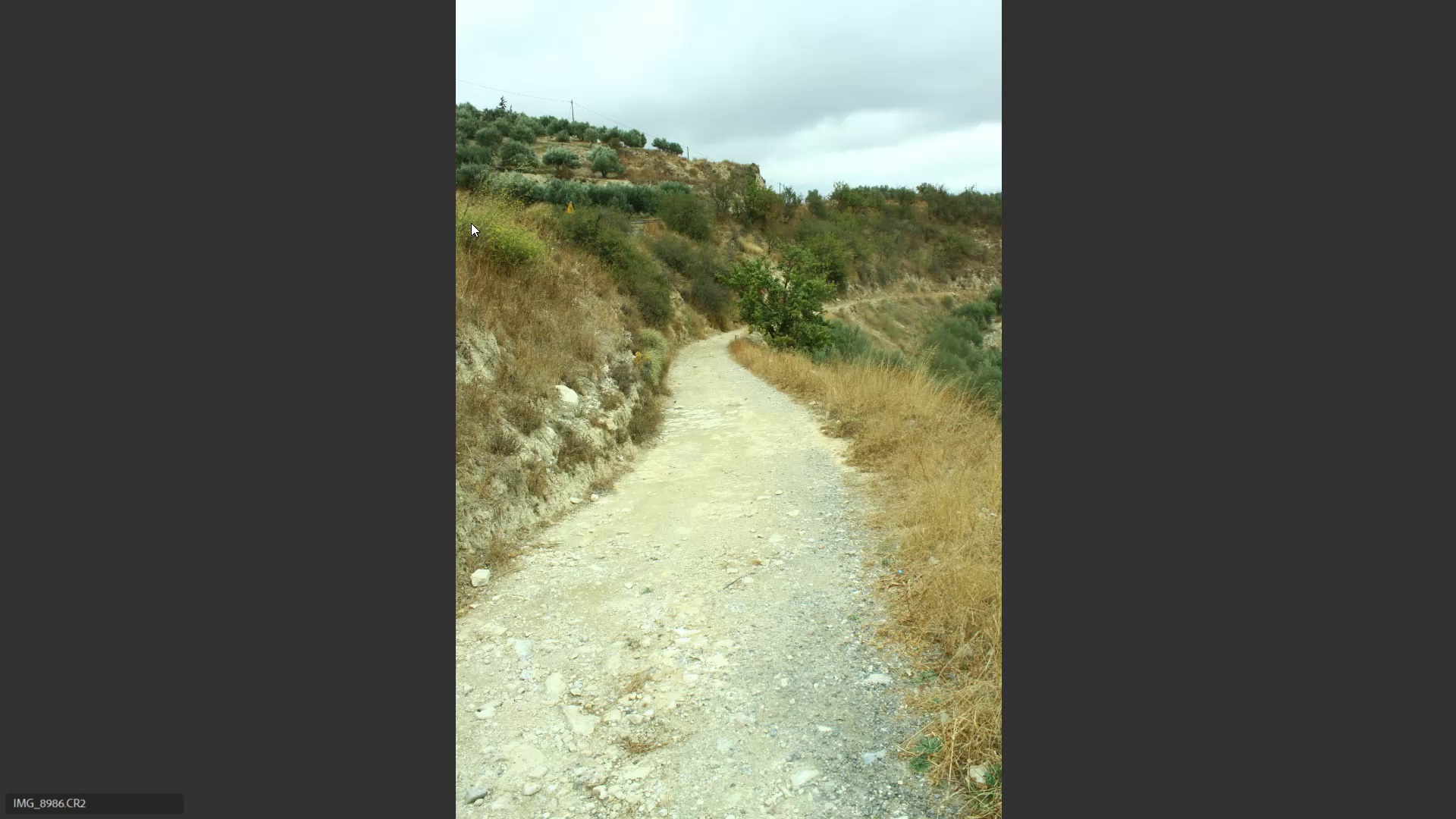 
key(ArrowRight)
 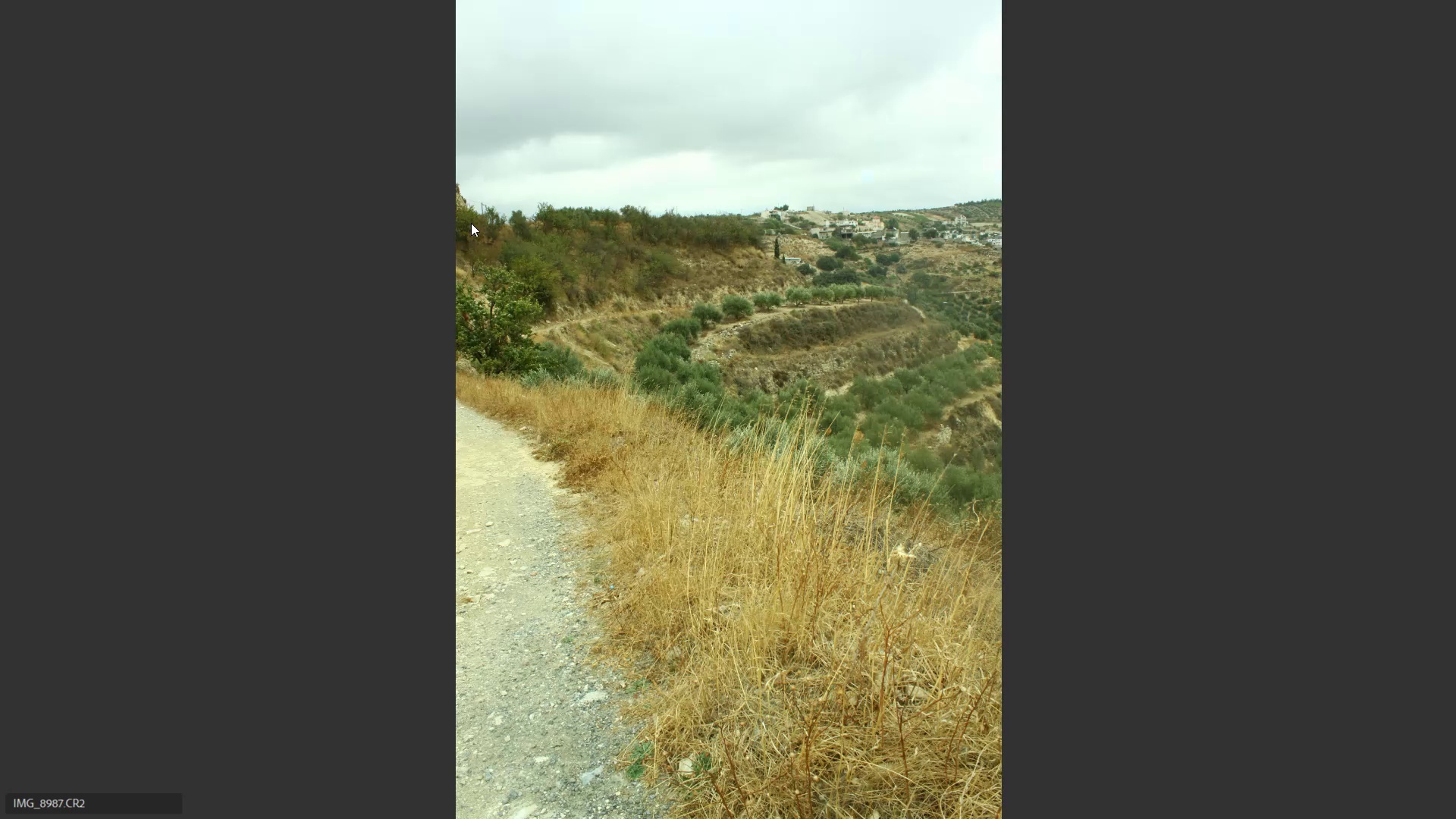 
key(ArrowLeft)
 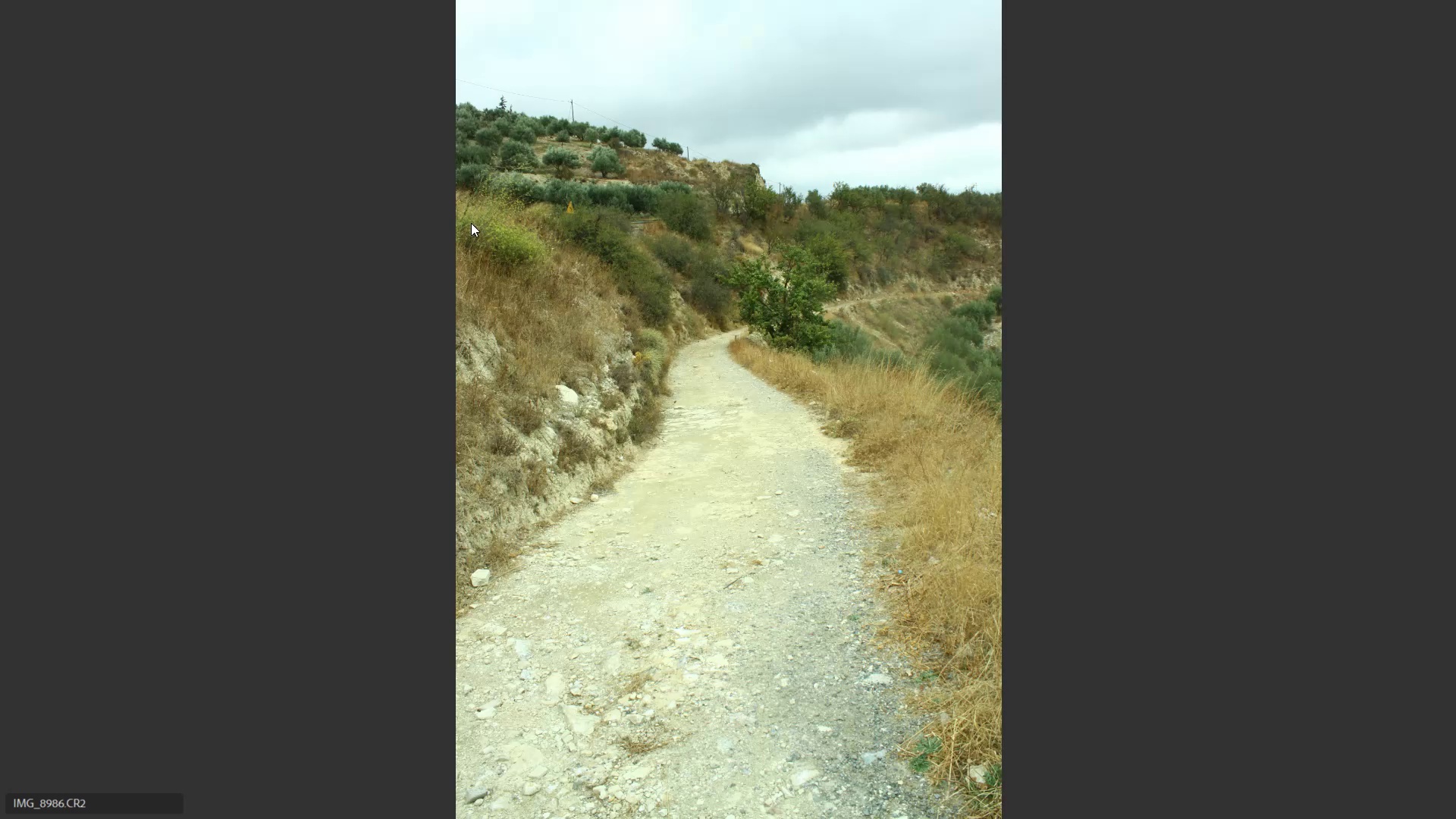 
type(69)
 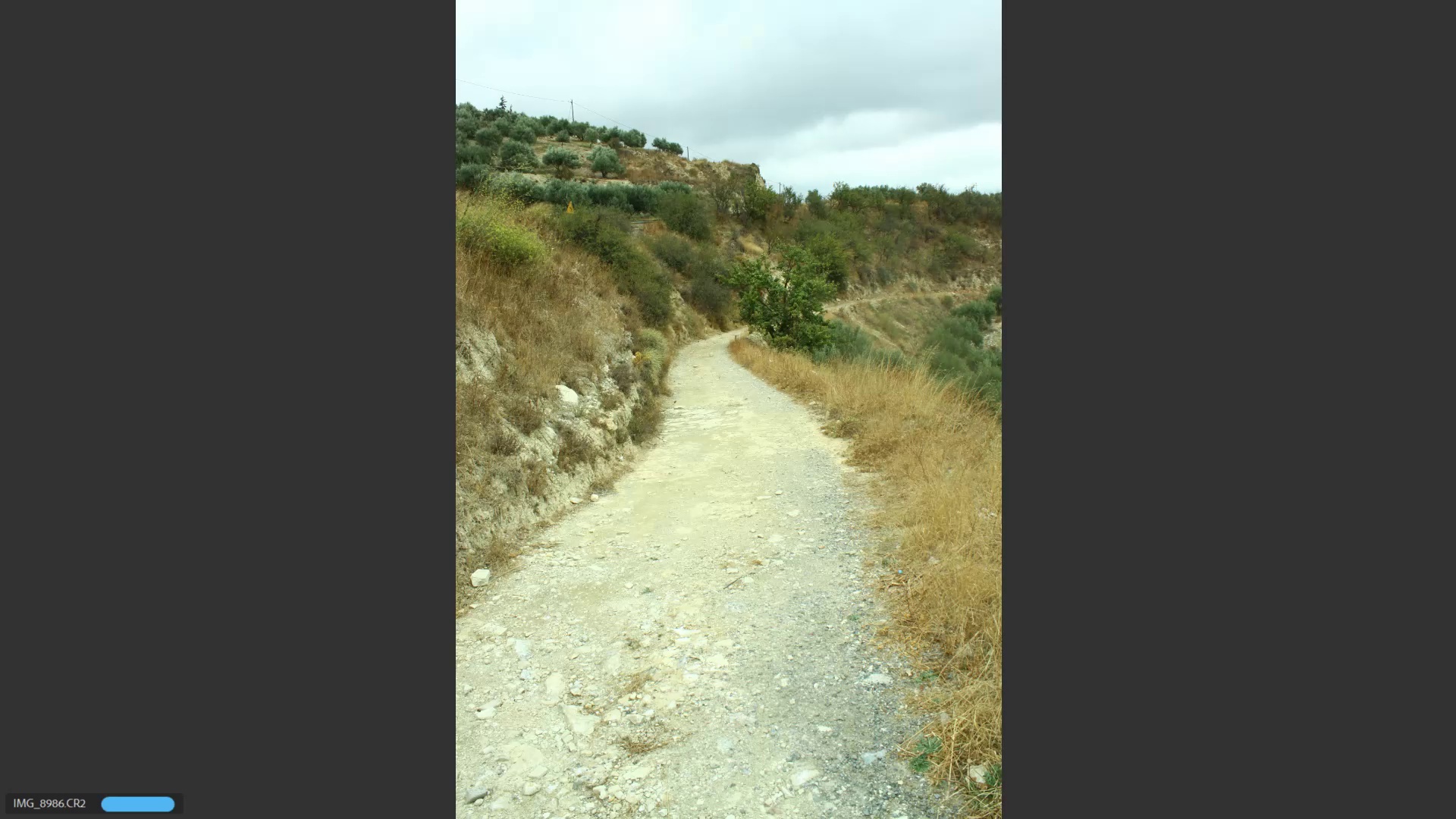 
key(ArrowRight)
 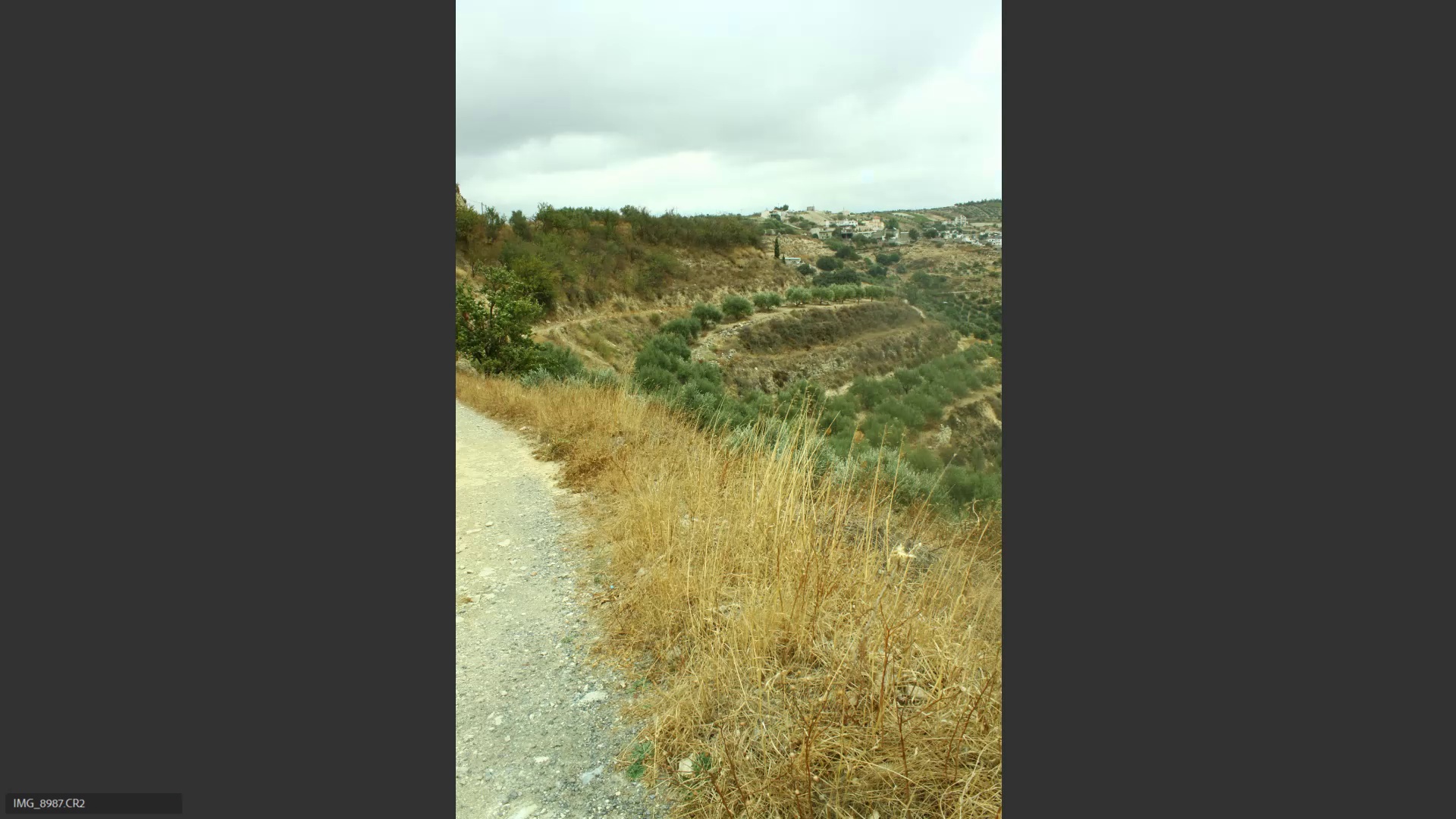 
key(9)
 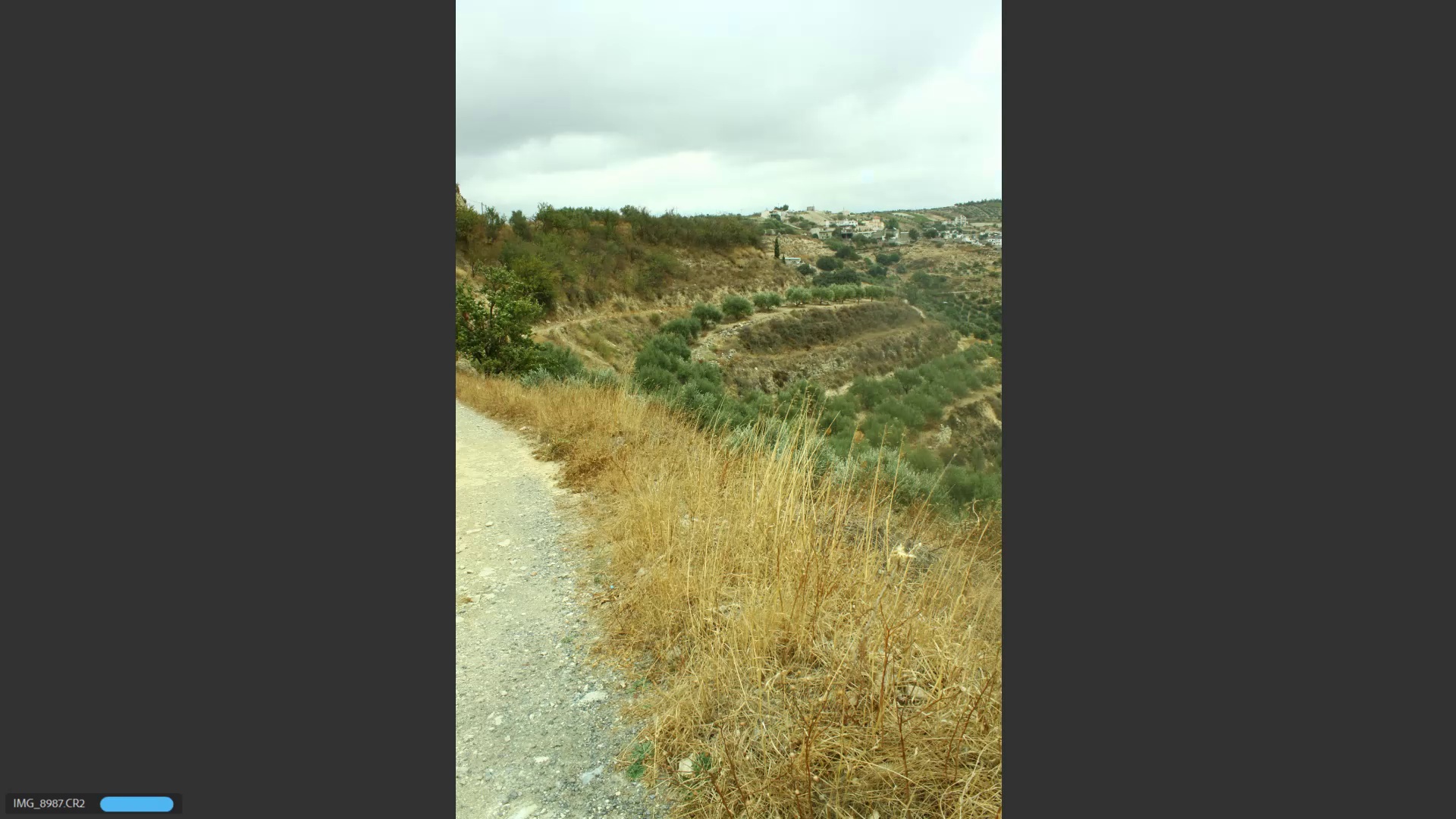 
key(ArrowRight)
 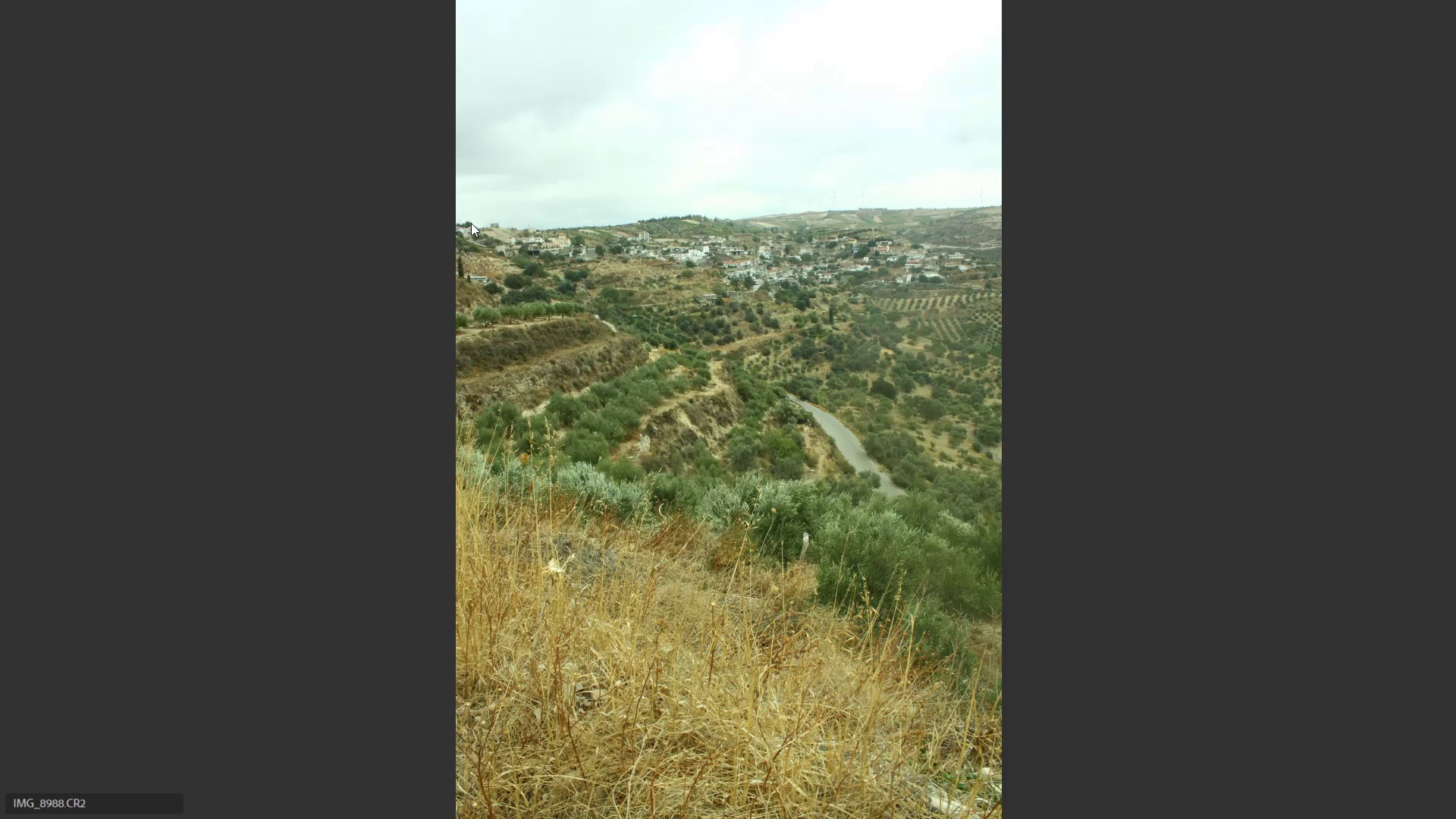 
key(9)
 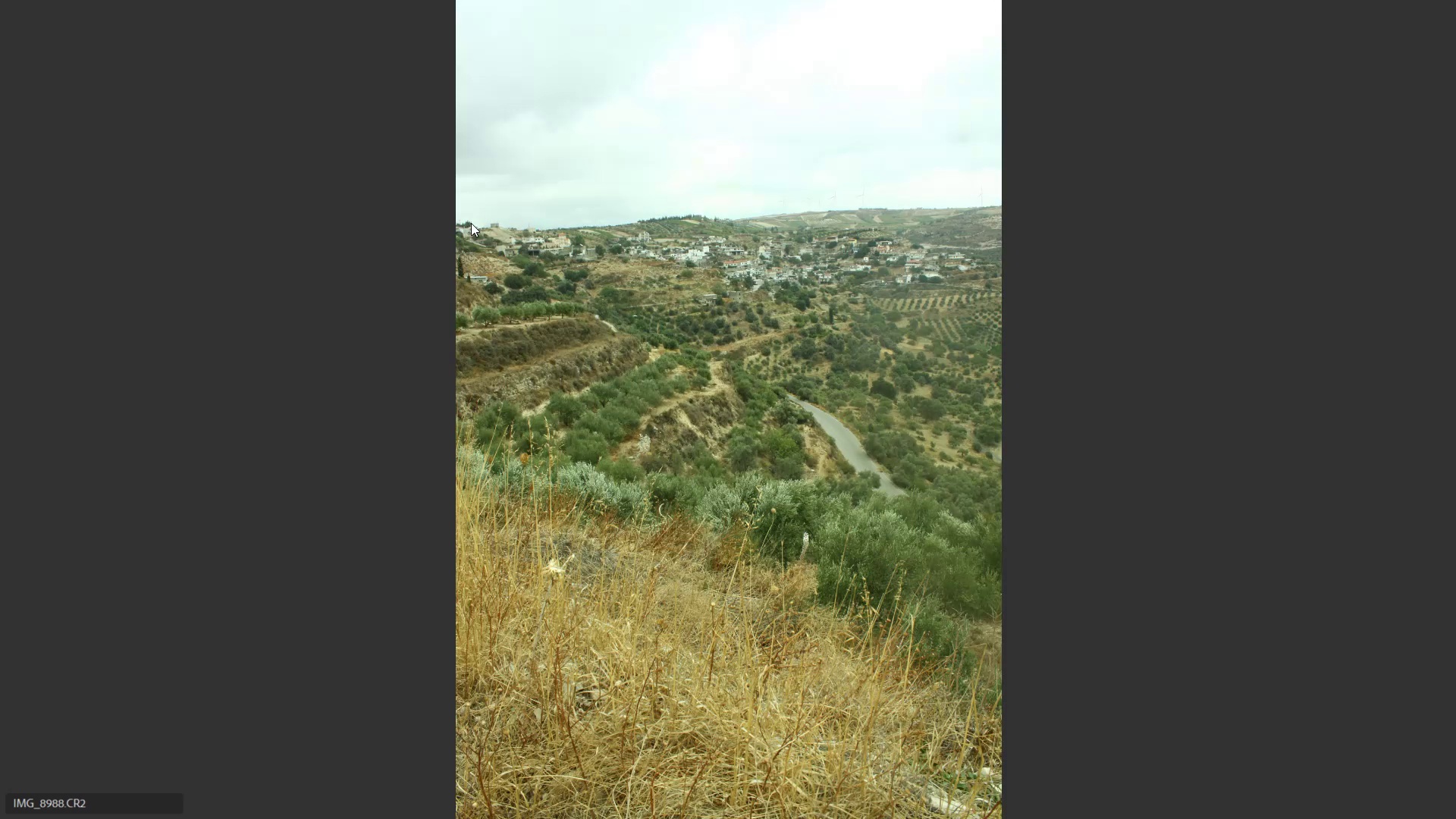 
key(ArrowRight)
 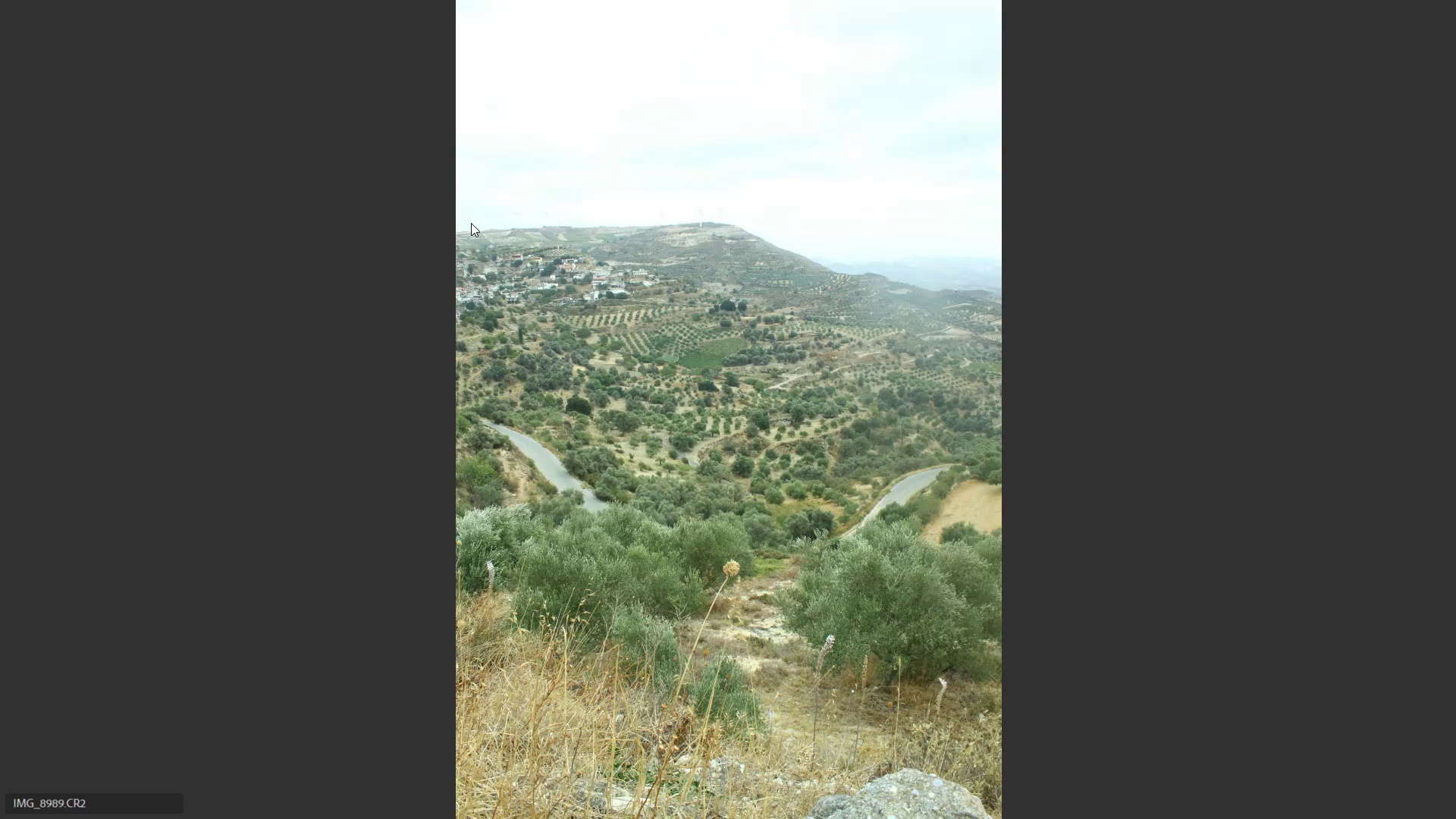 
key(ArrowLeft)
 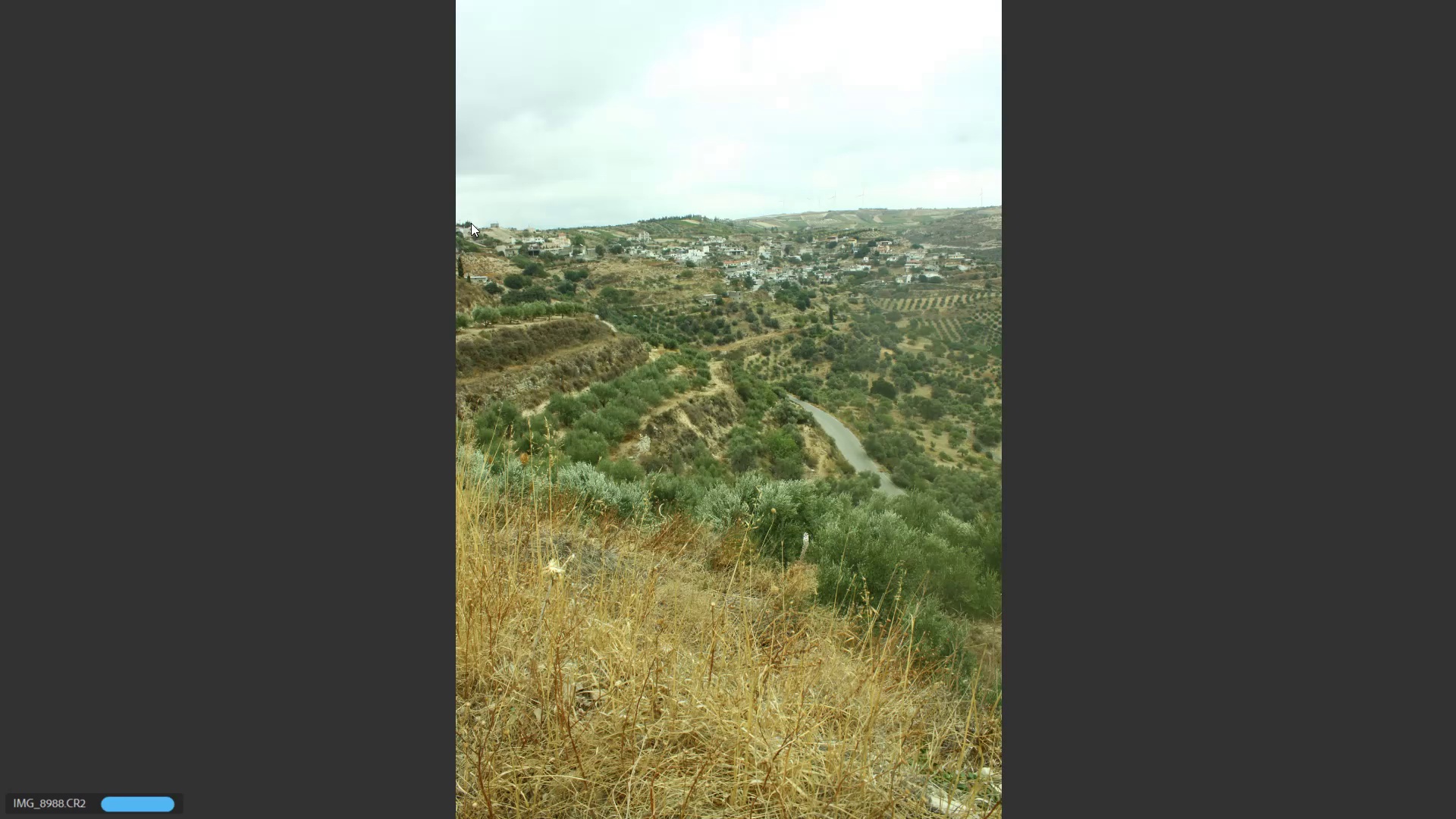 
key(ArrowRight)
 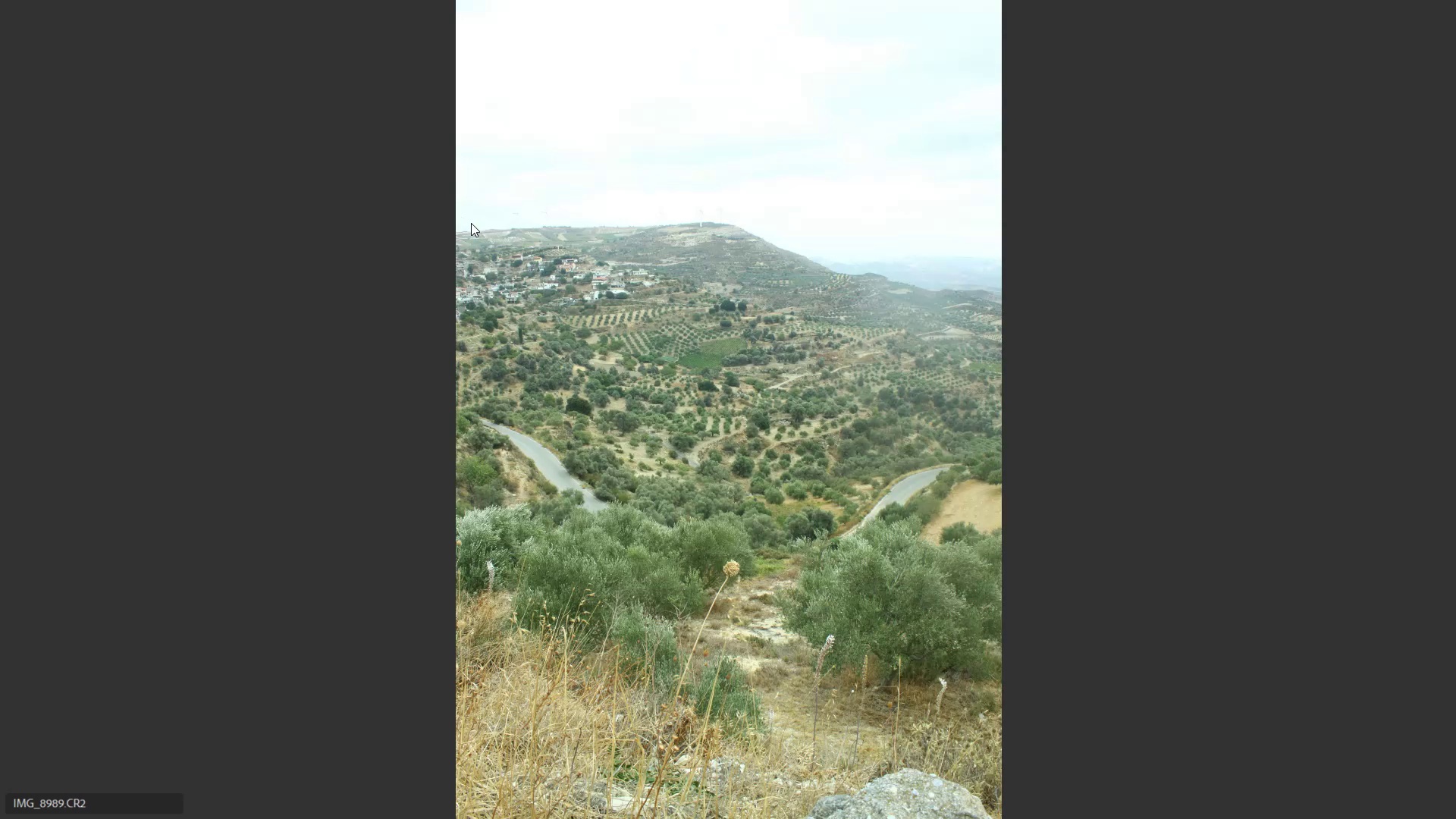 
key(9)
 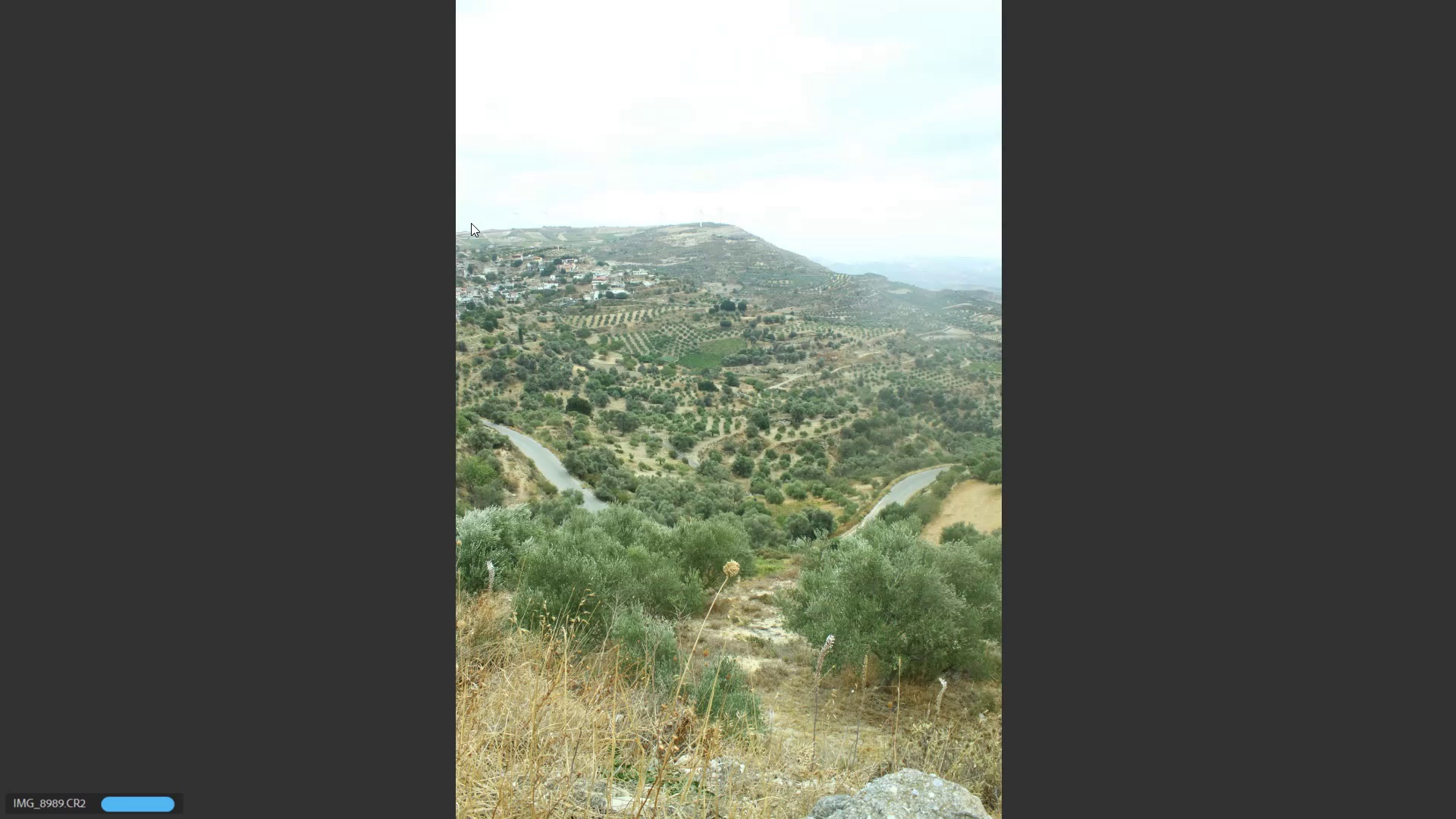 
key(ArrowRight)
 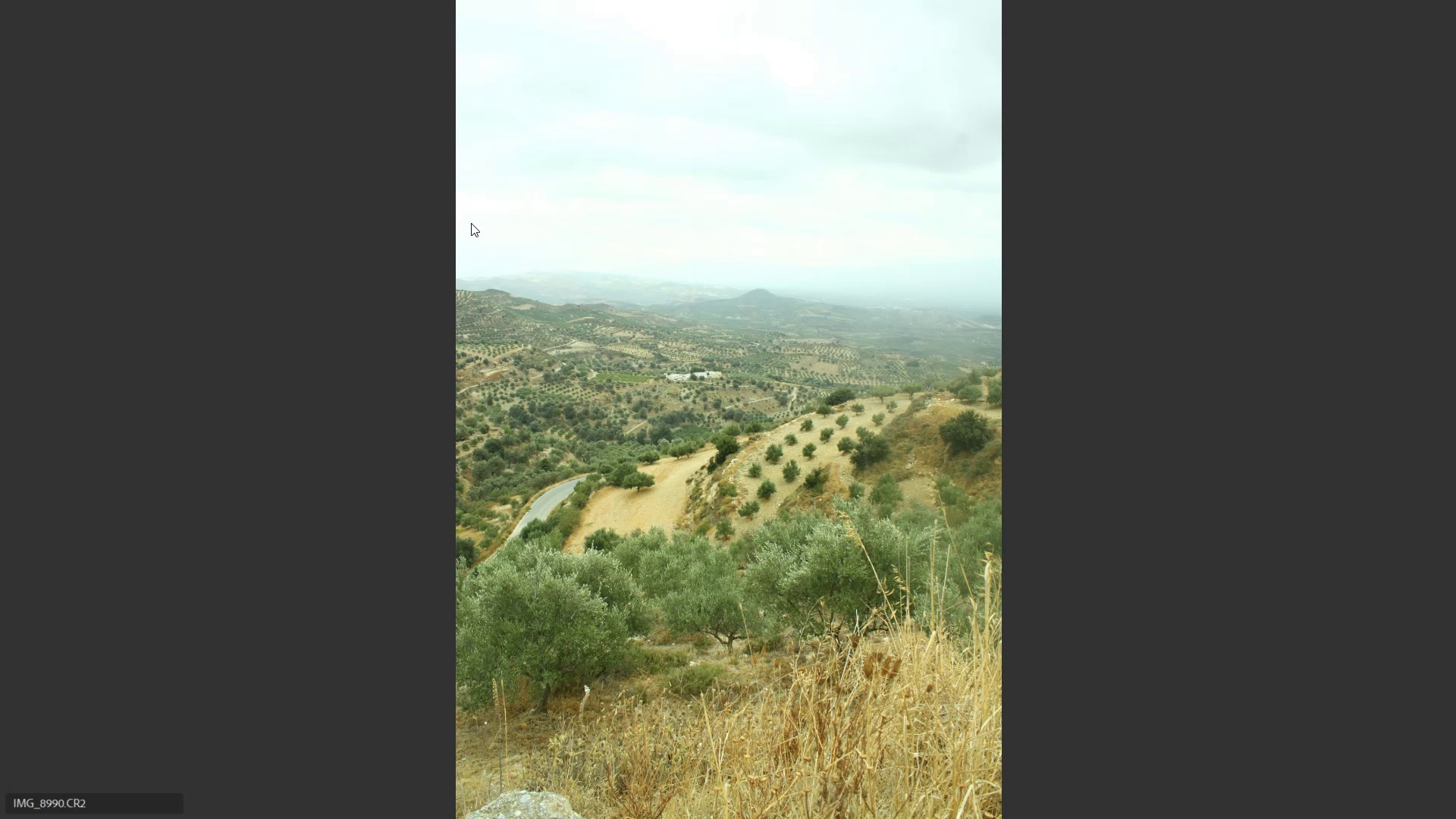 
key(9)
 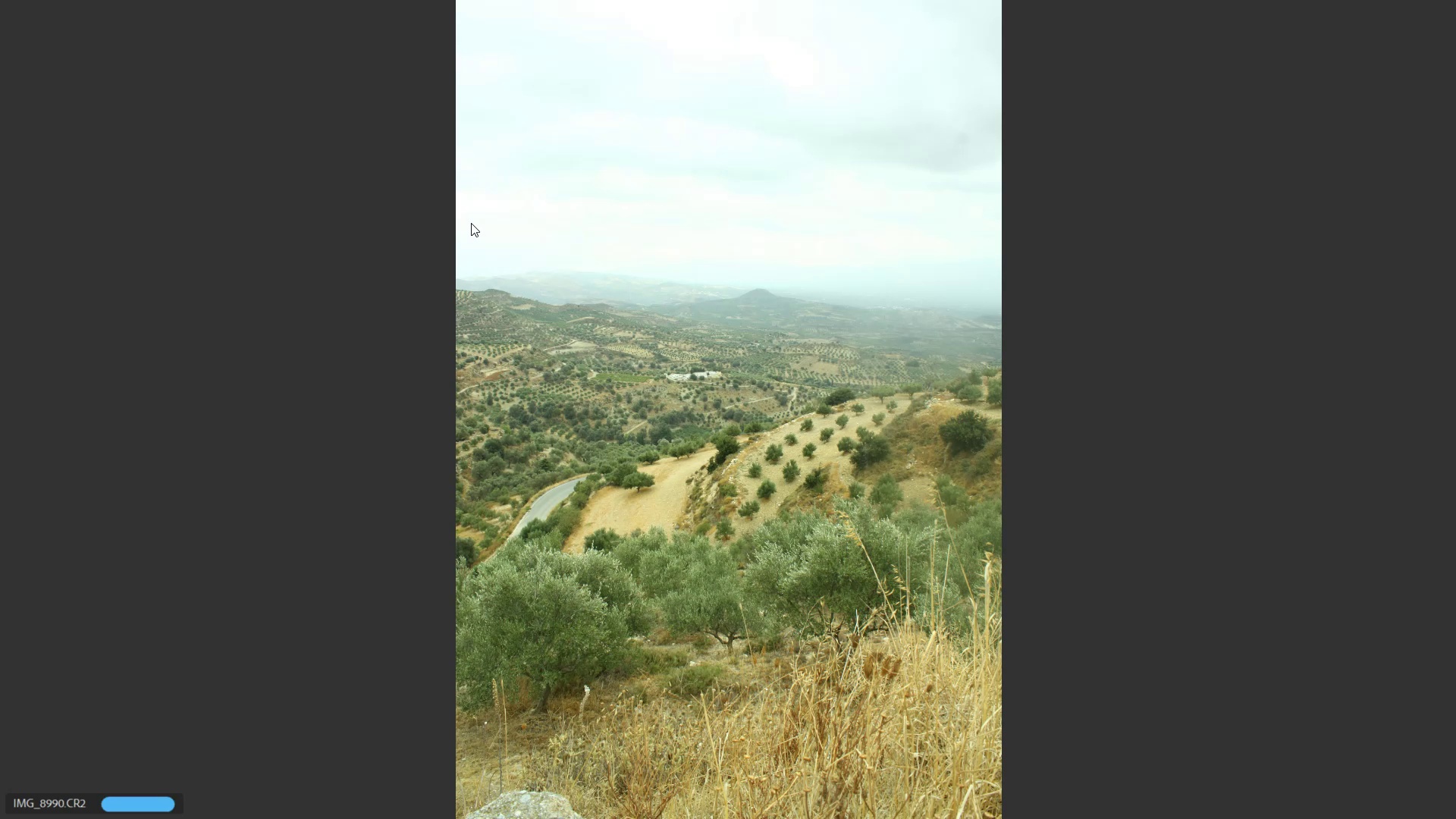 
key(ArrowRight)
 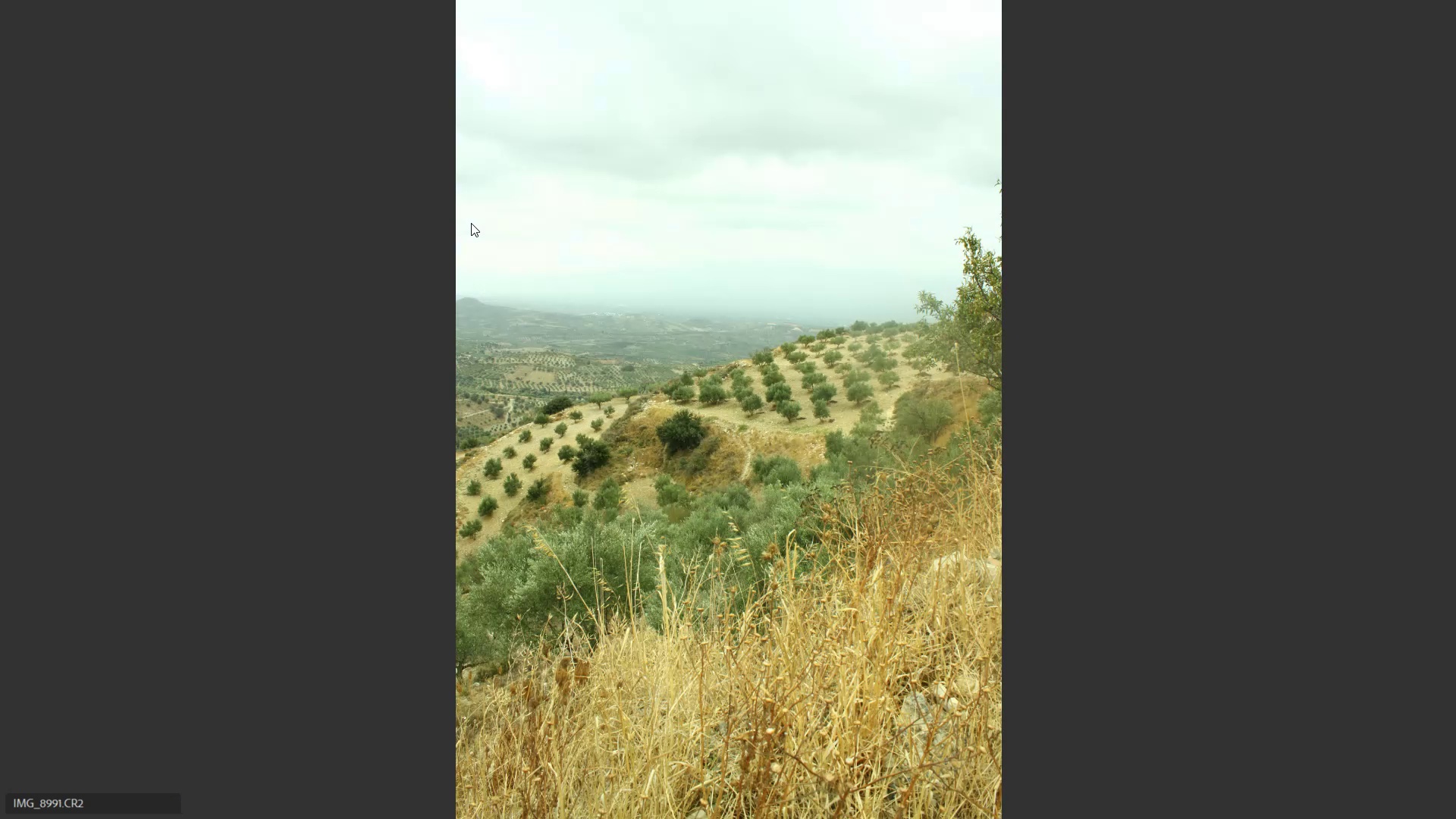 
key(9)
 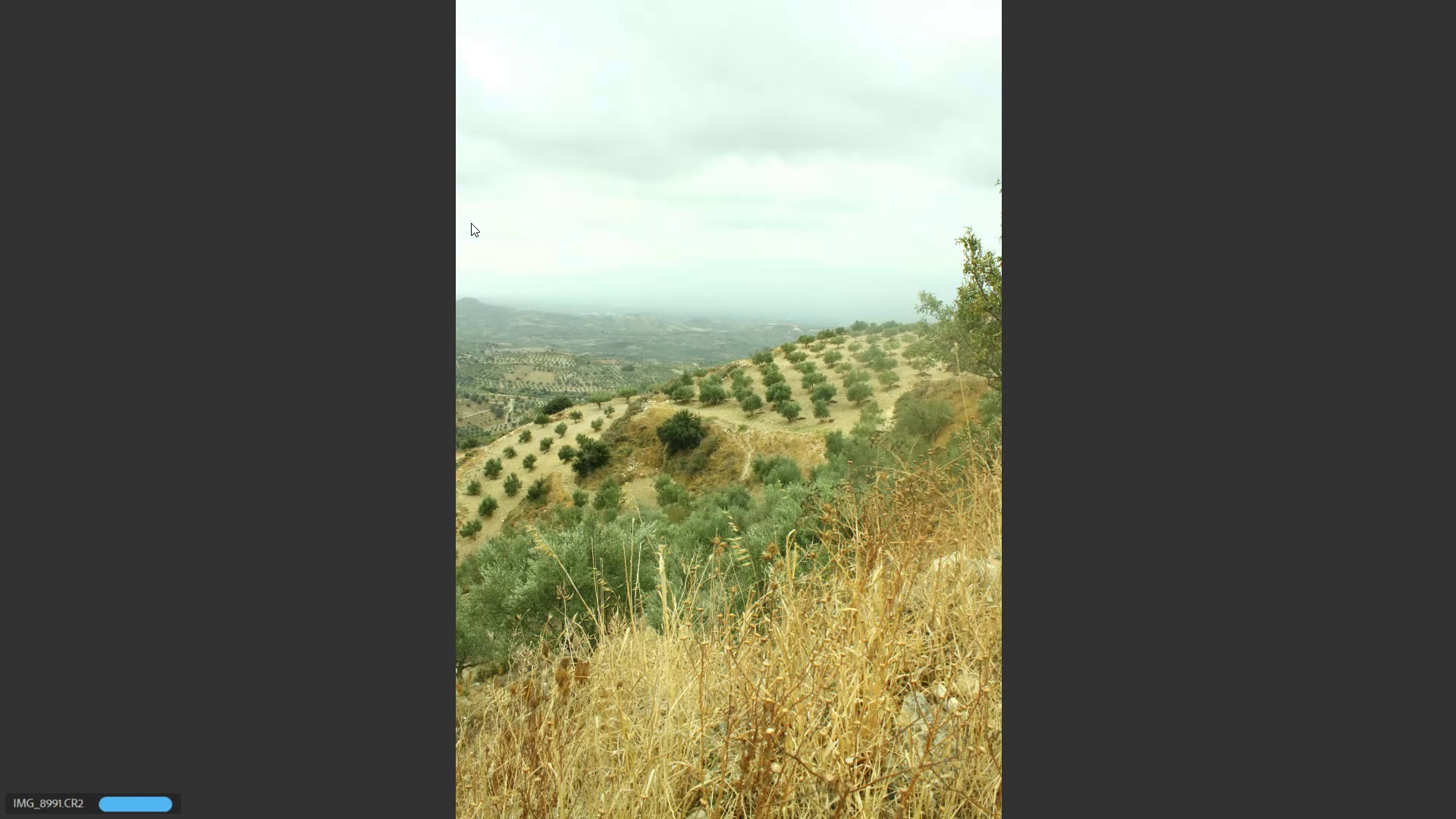 
key(ArrowRight)
 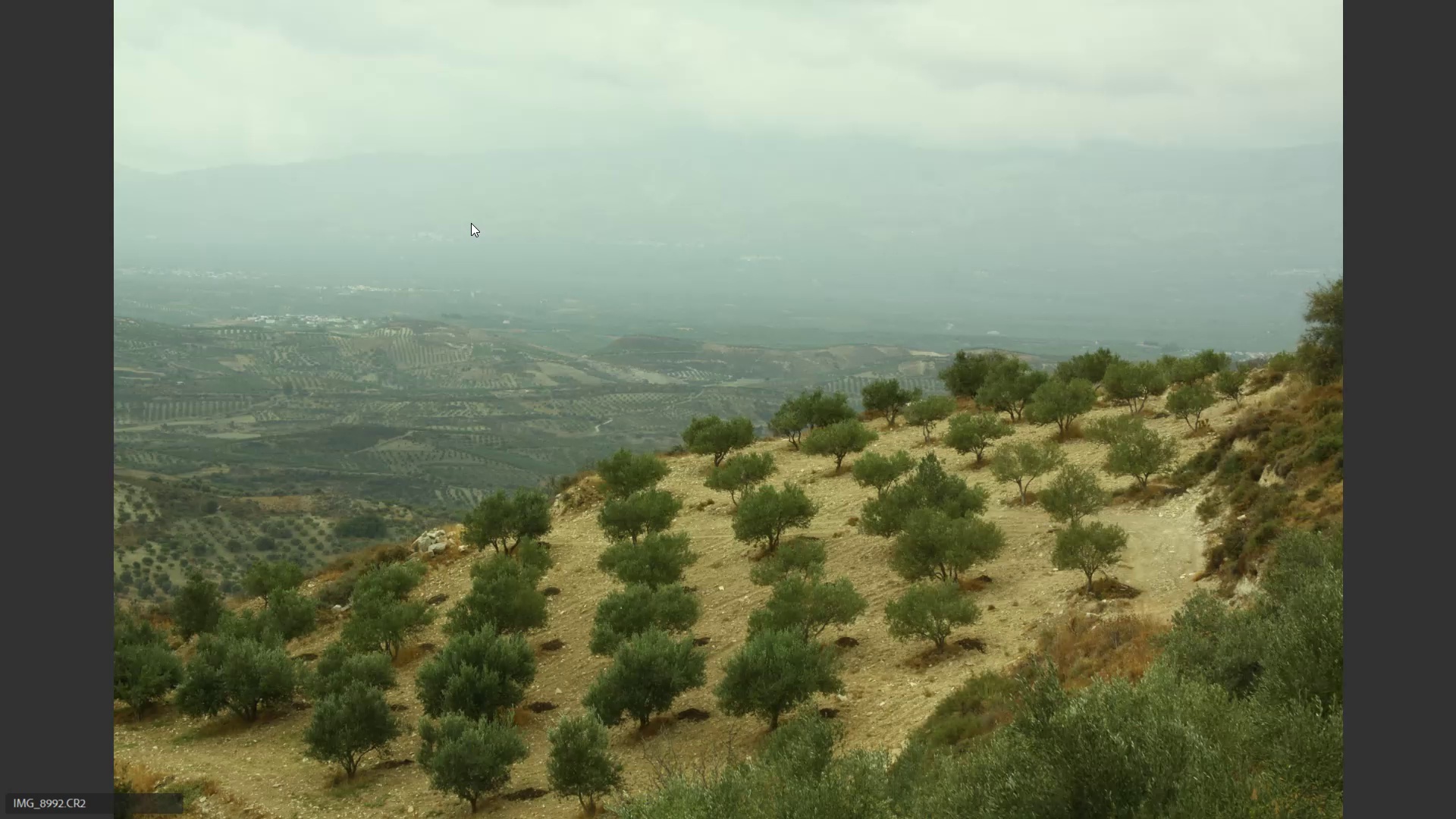 
key(6)
 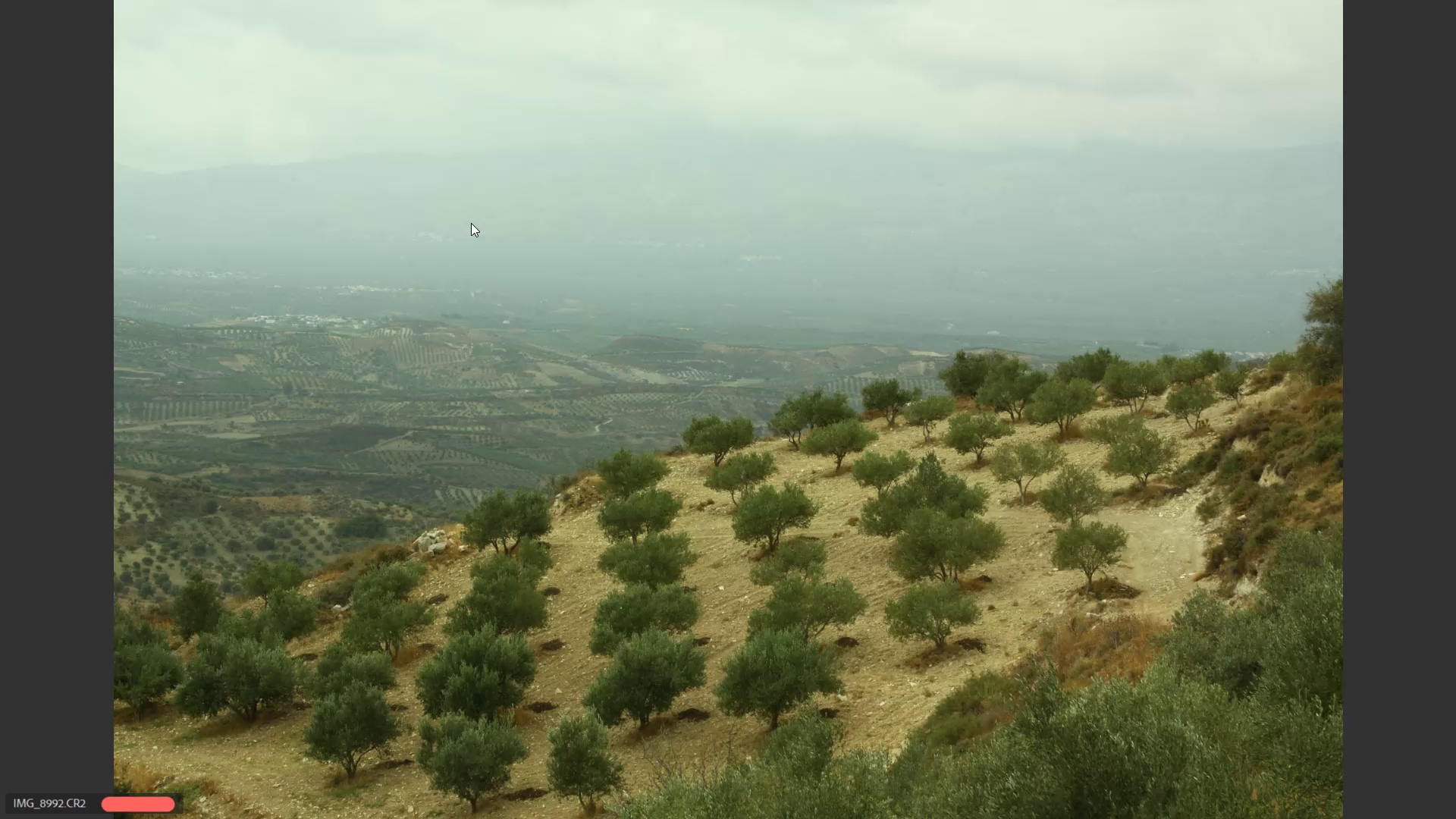 
key(ArrowRight)
 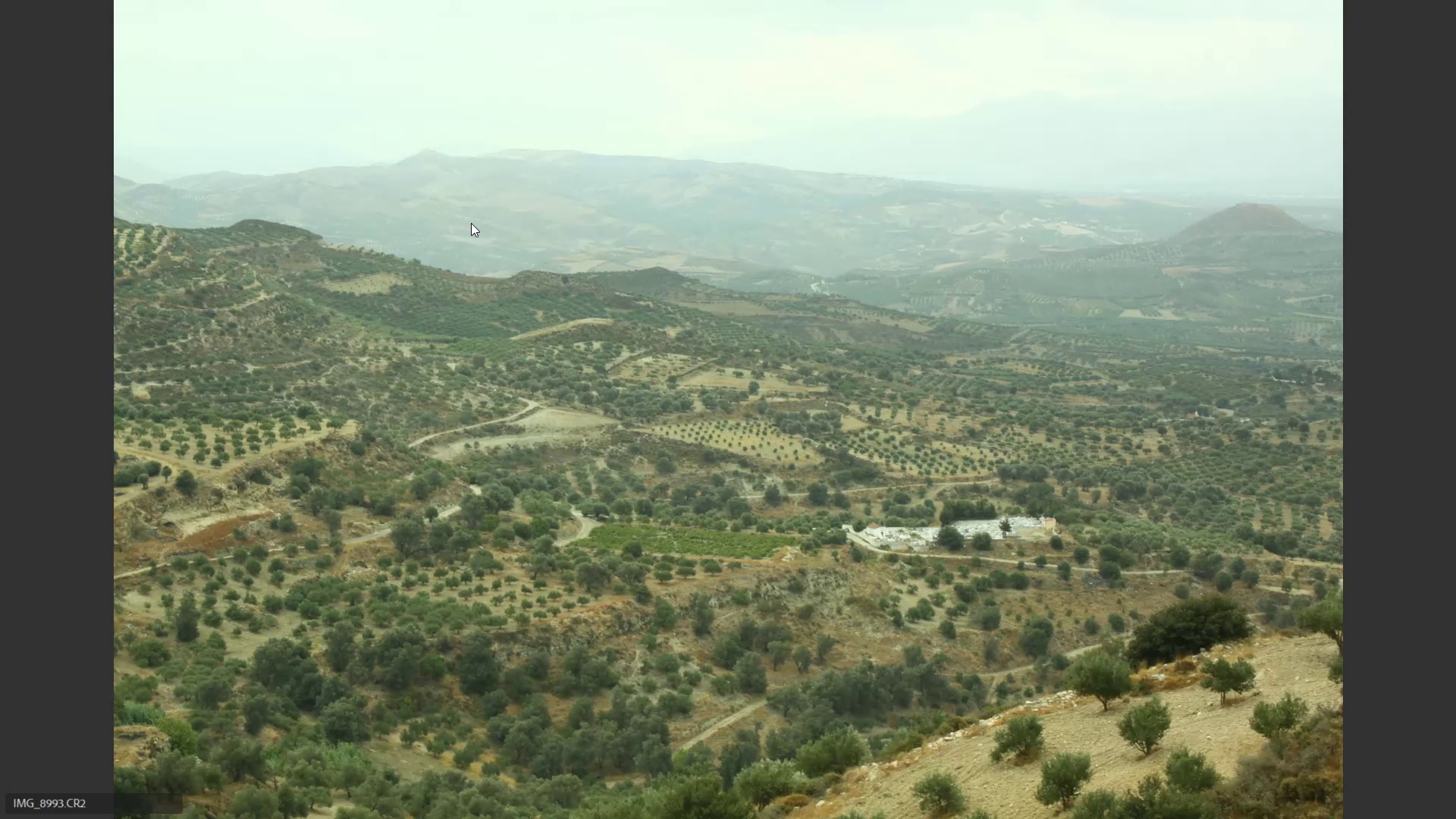 
key(ArrowRight)
 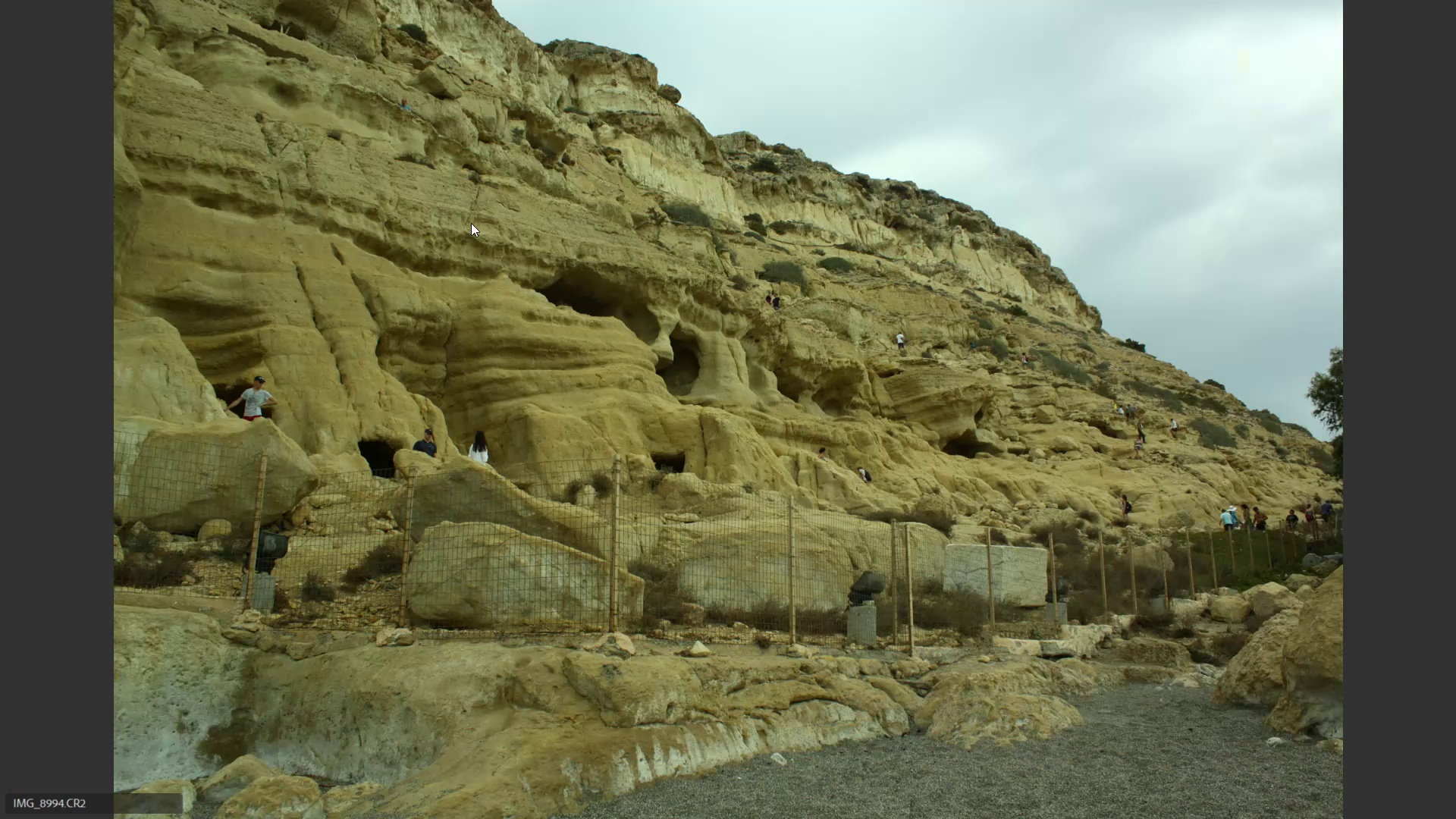 
key(ArrowLeft)
 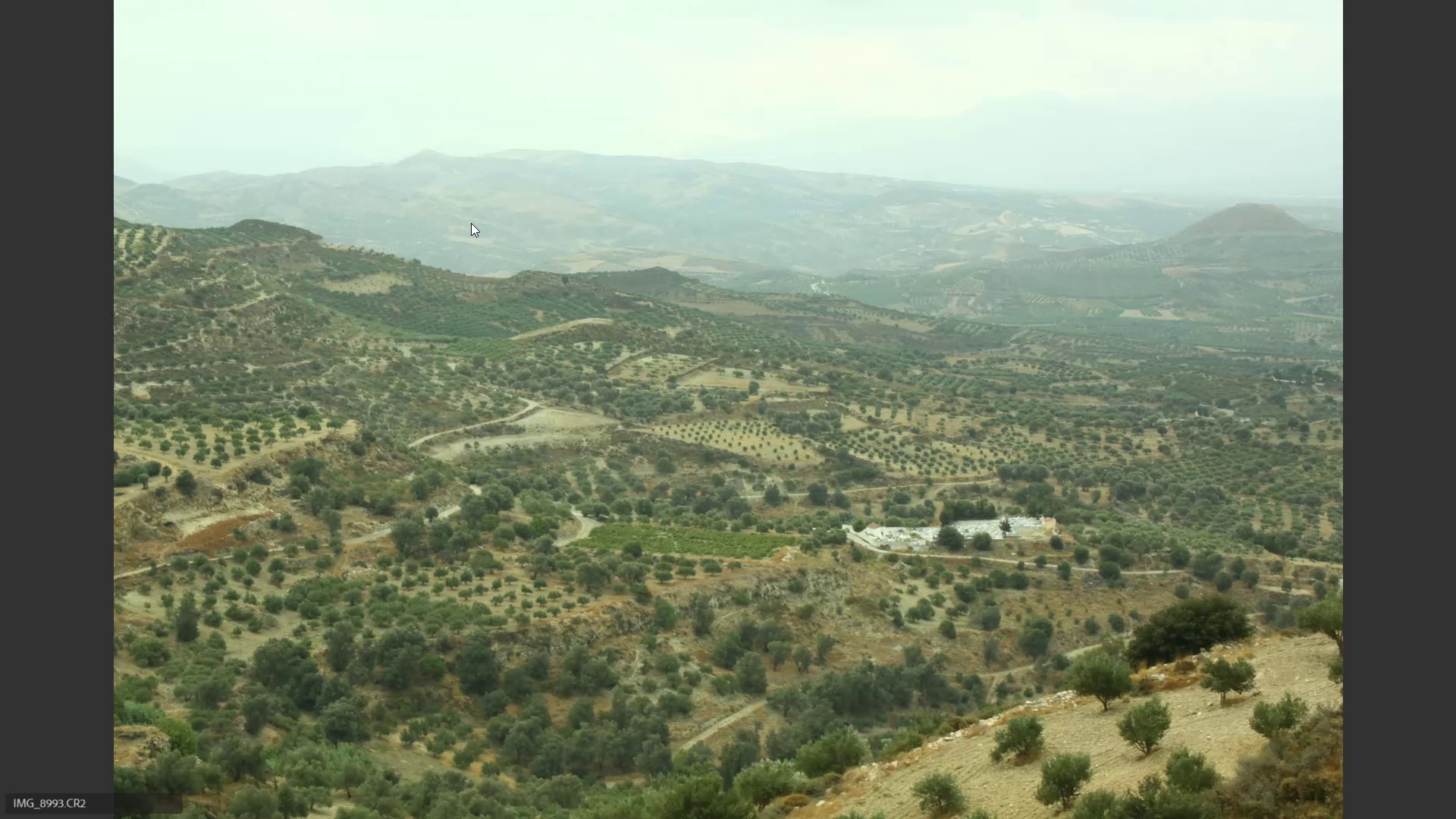 
key(6)
 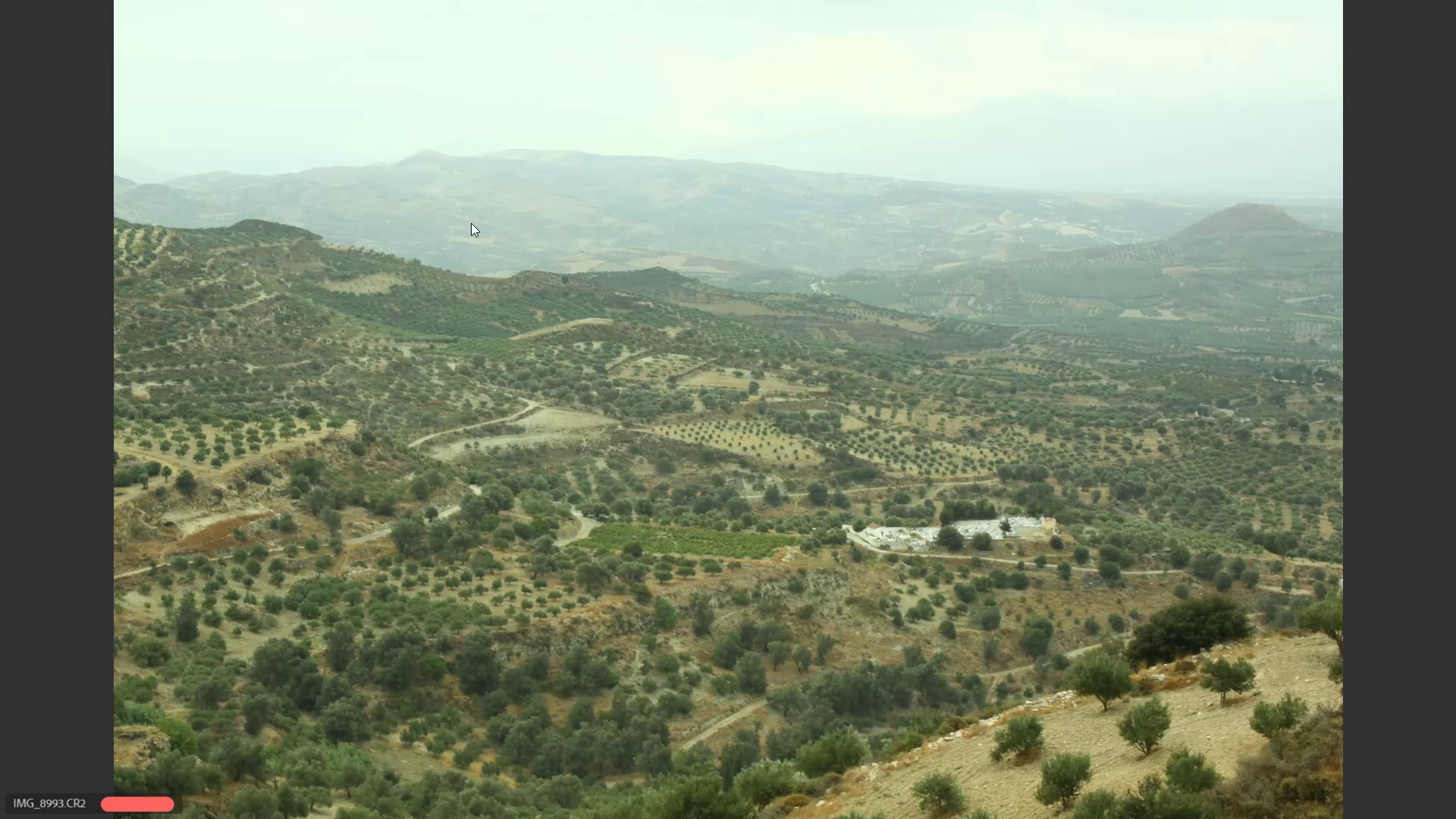 
key(ArrowRight)
 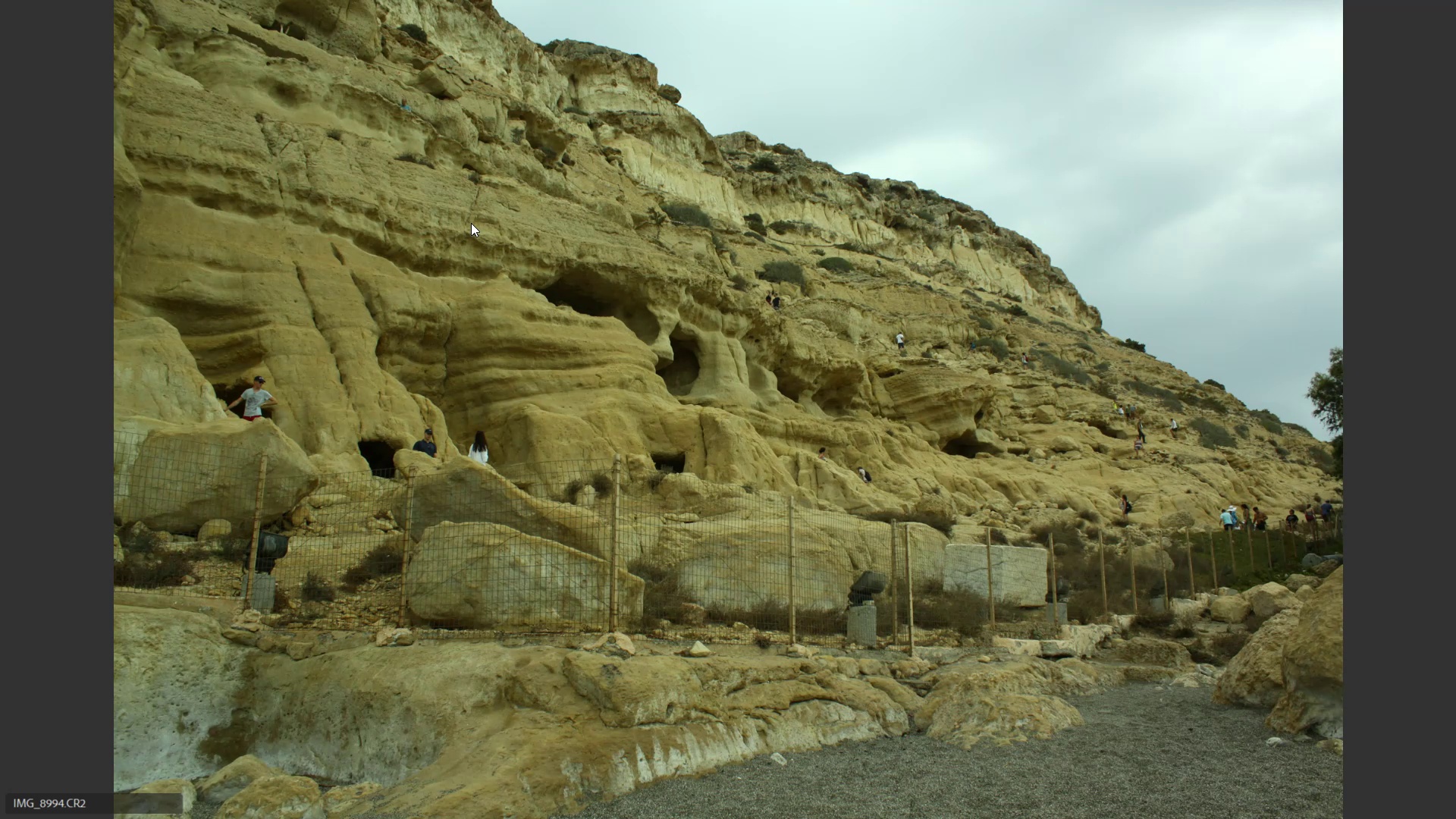 
key(ArrowRight)
 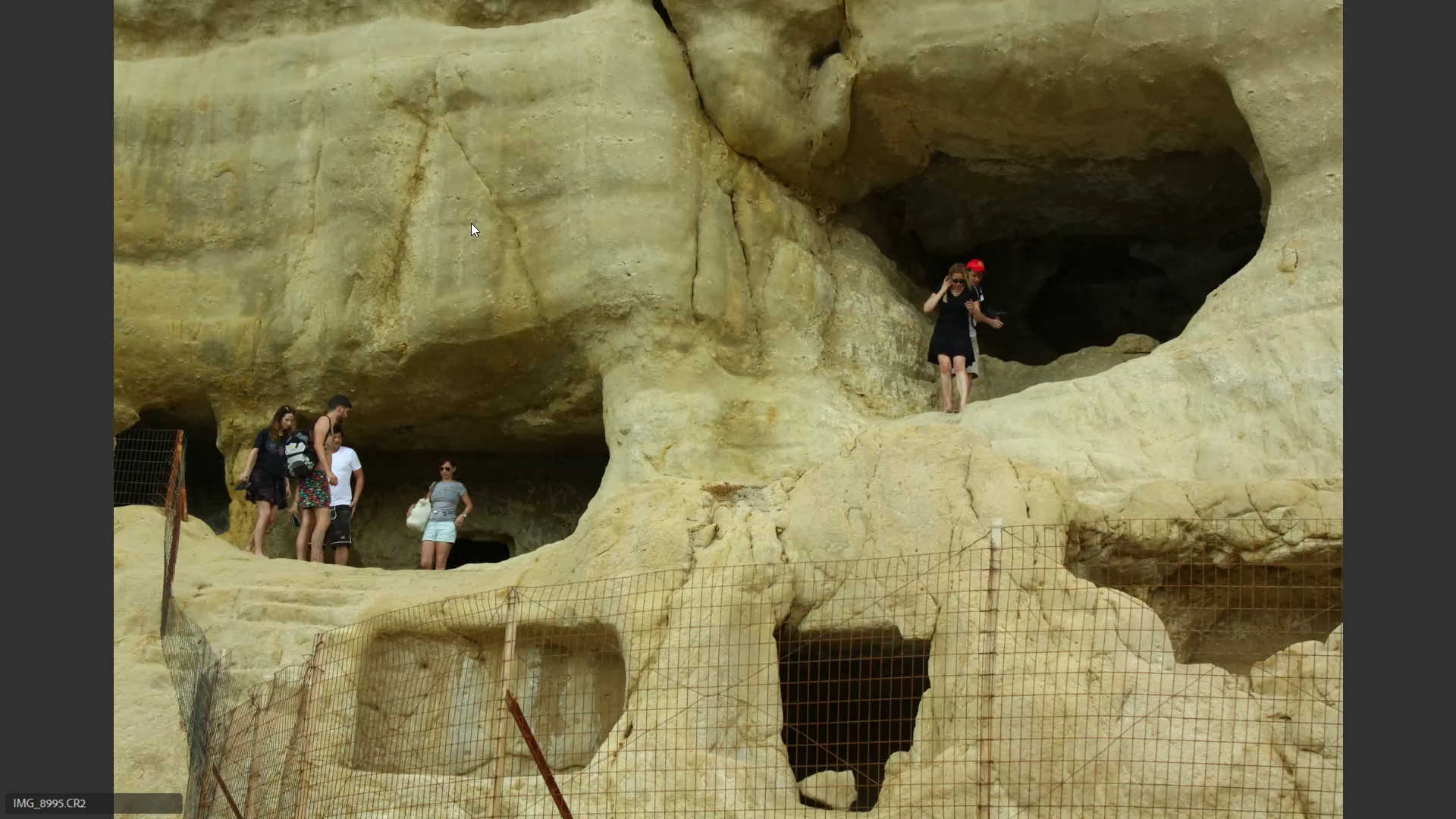 
key(6)
 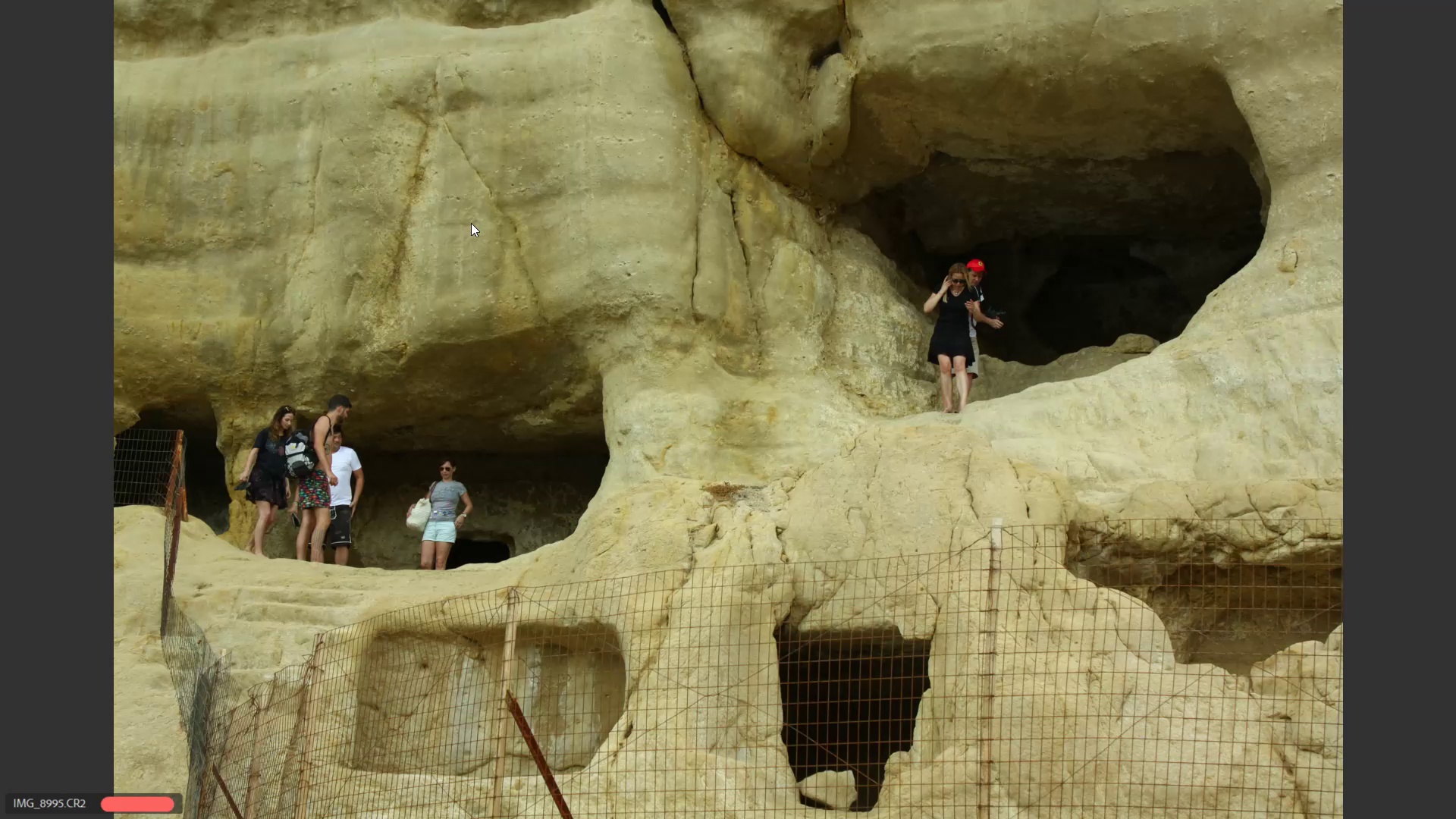 
key(ArrowLeft)
 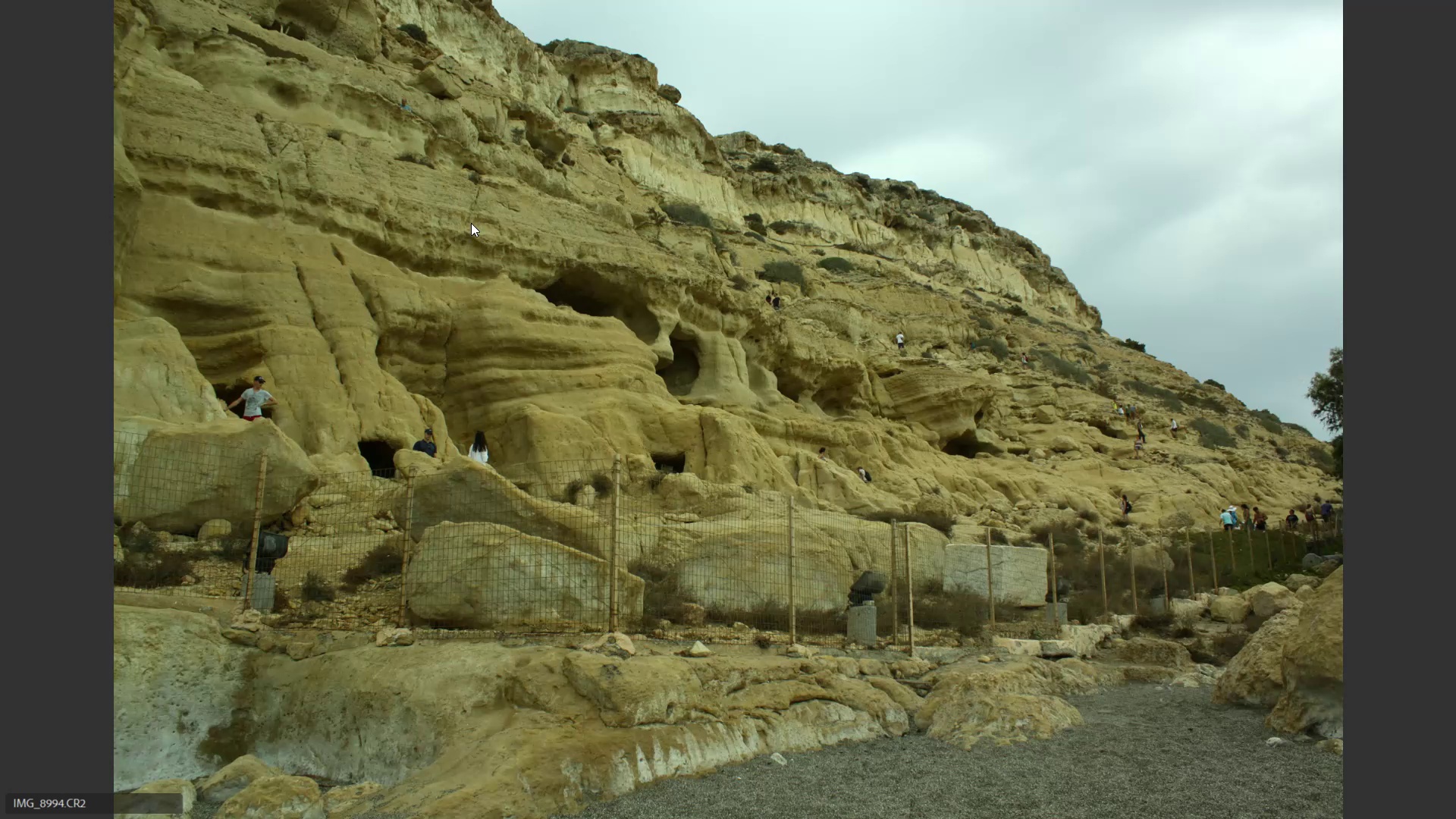 
type(666)
 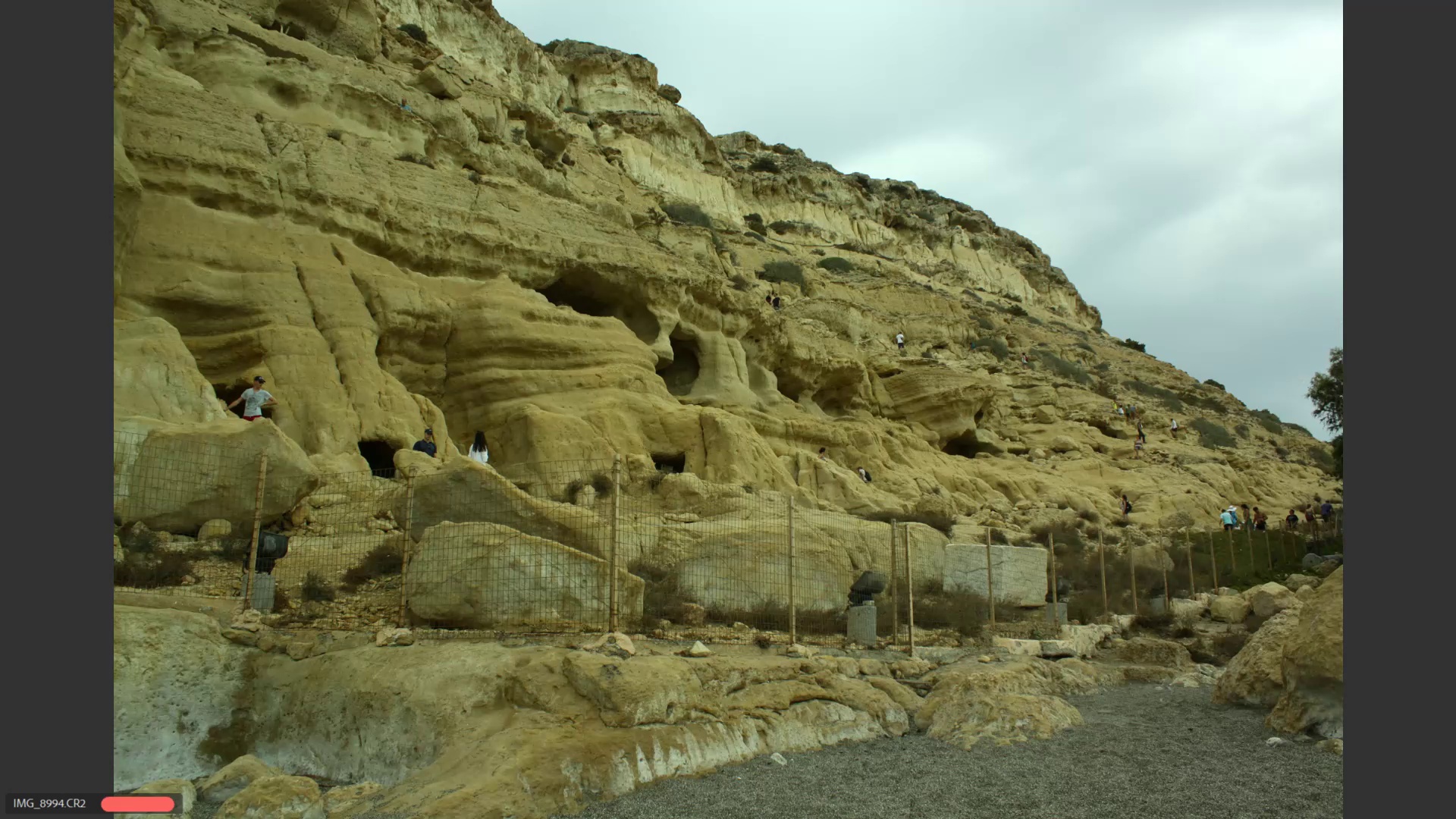 
key(ArrowRight)
 